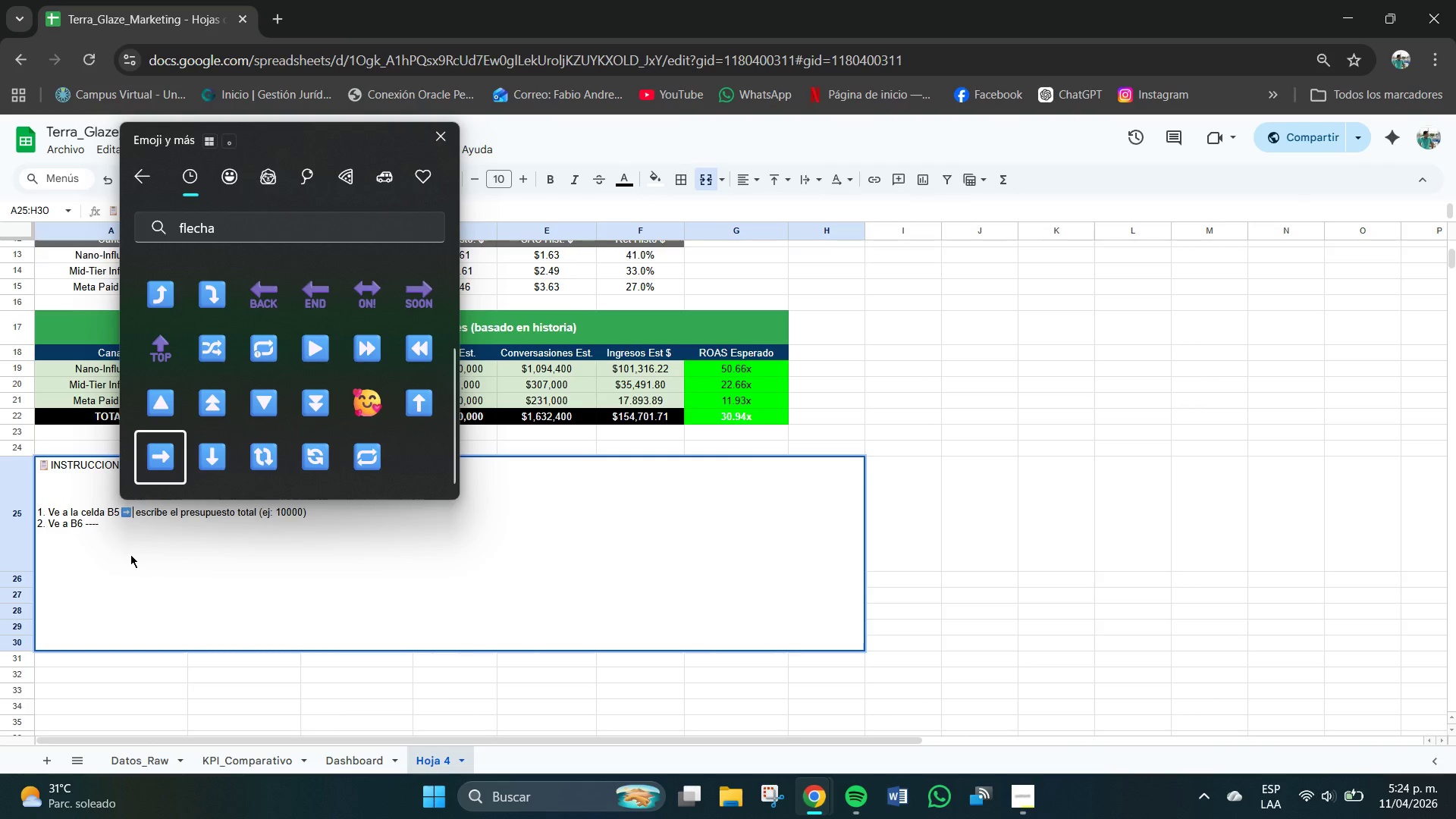 
left_click([126, 546])
 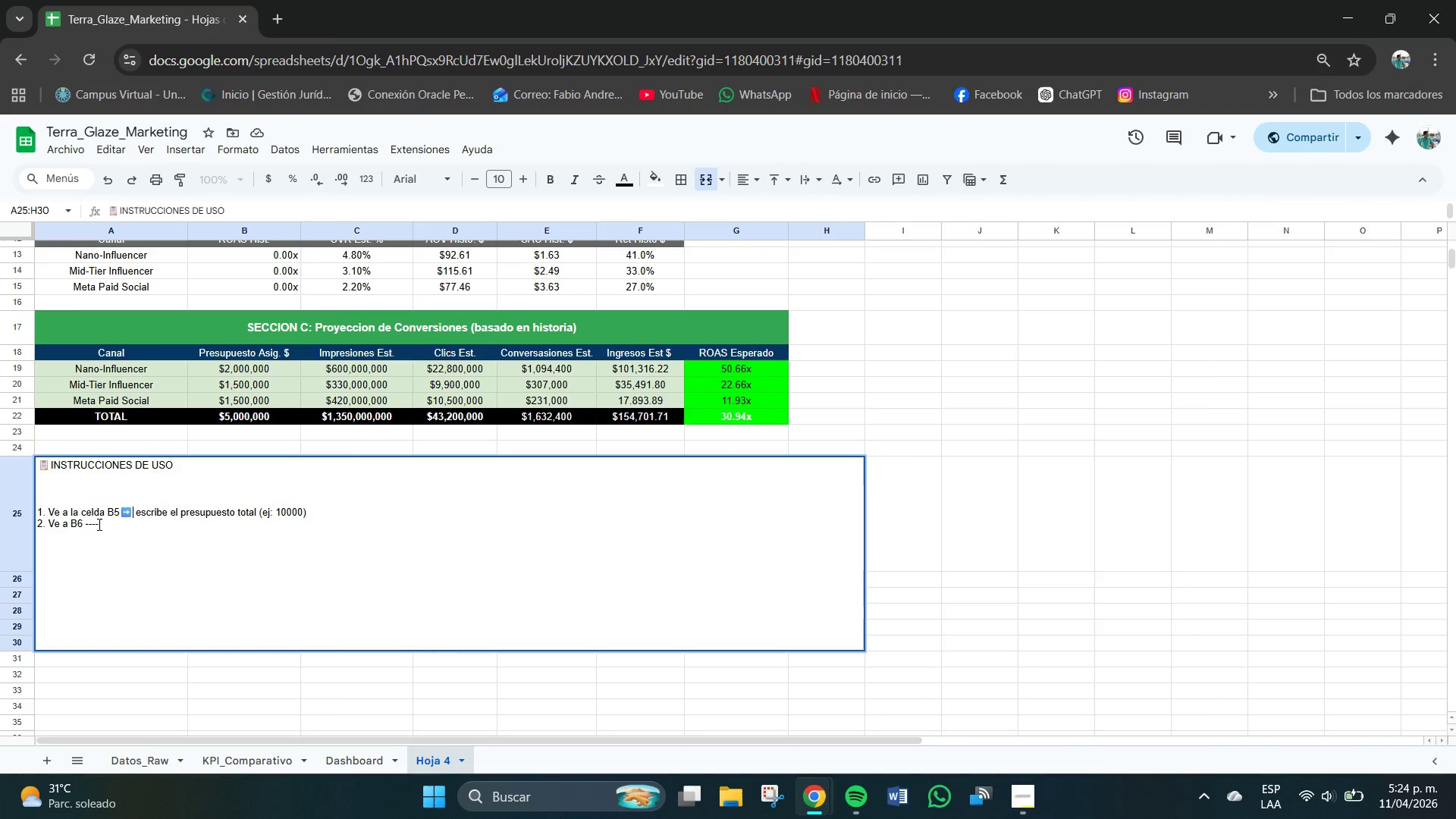 
left_click([99, 525])
 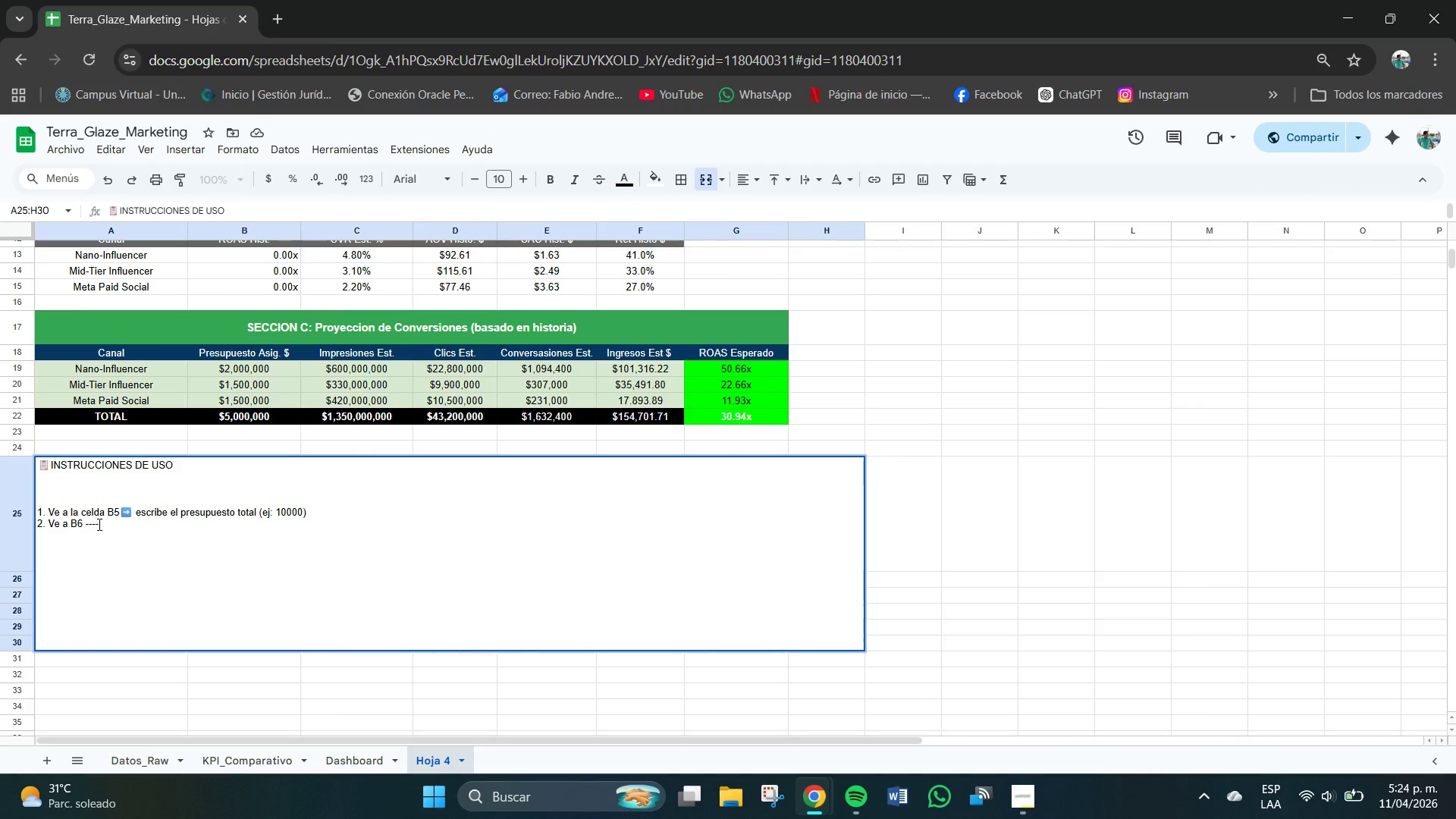 
key(Backspace)
 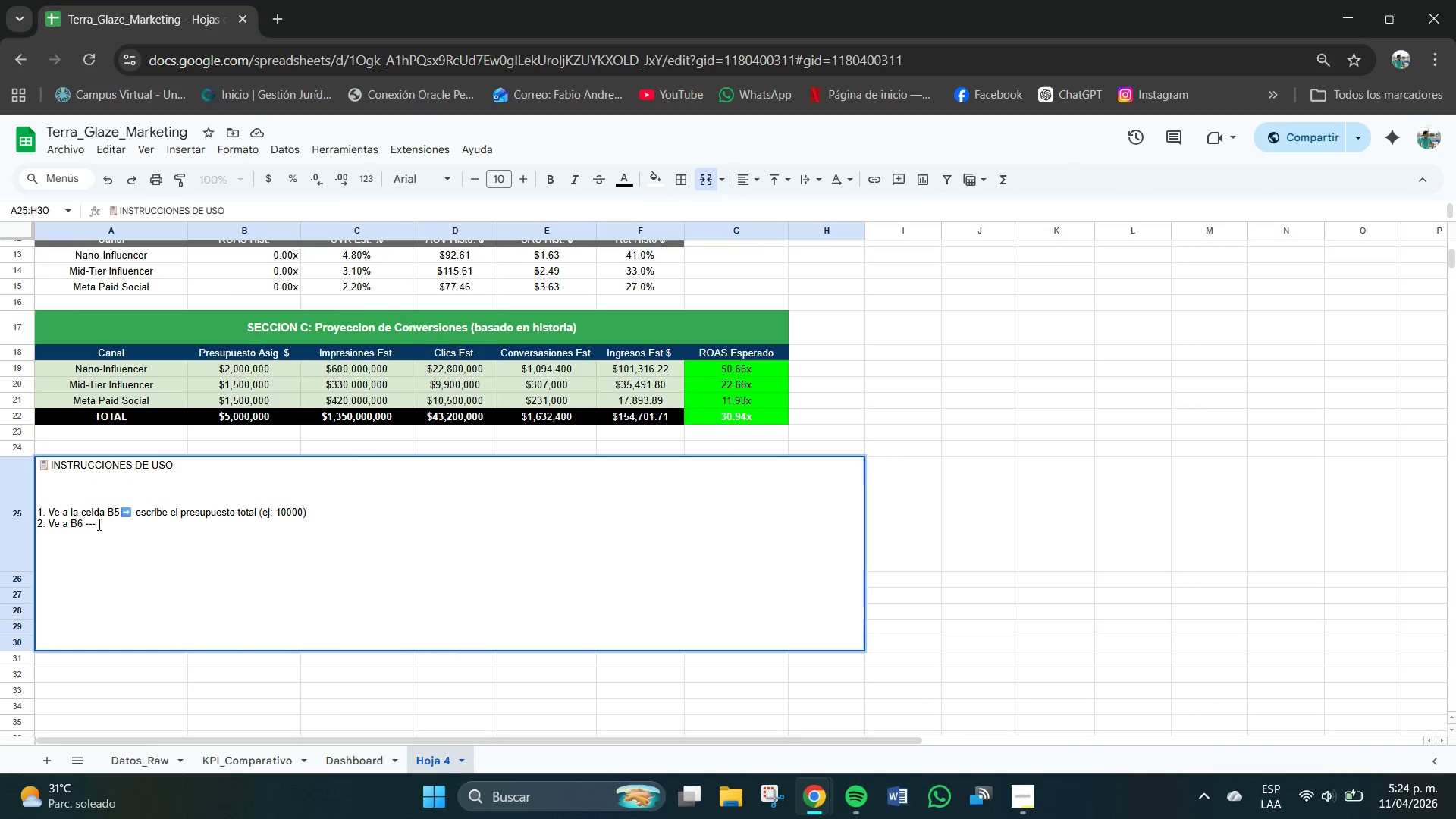 
key(Backspace)
 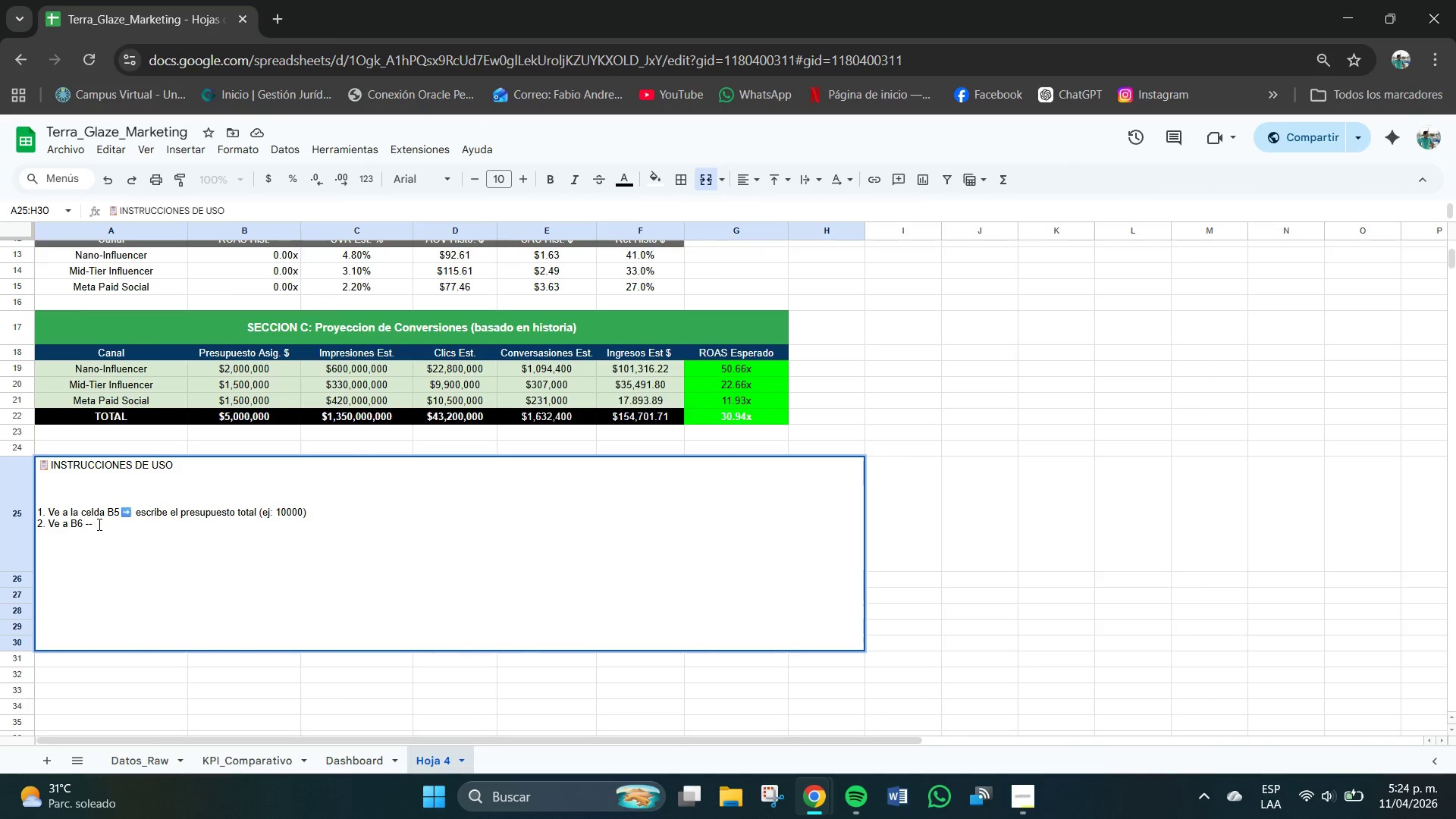 
key(Backspace)
 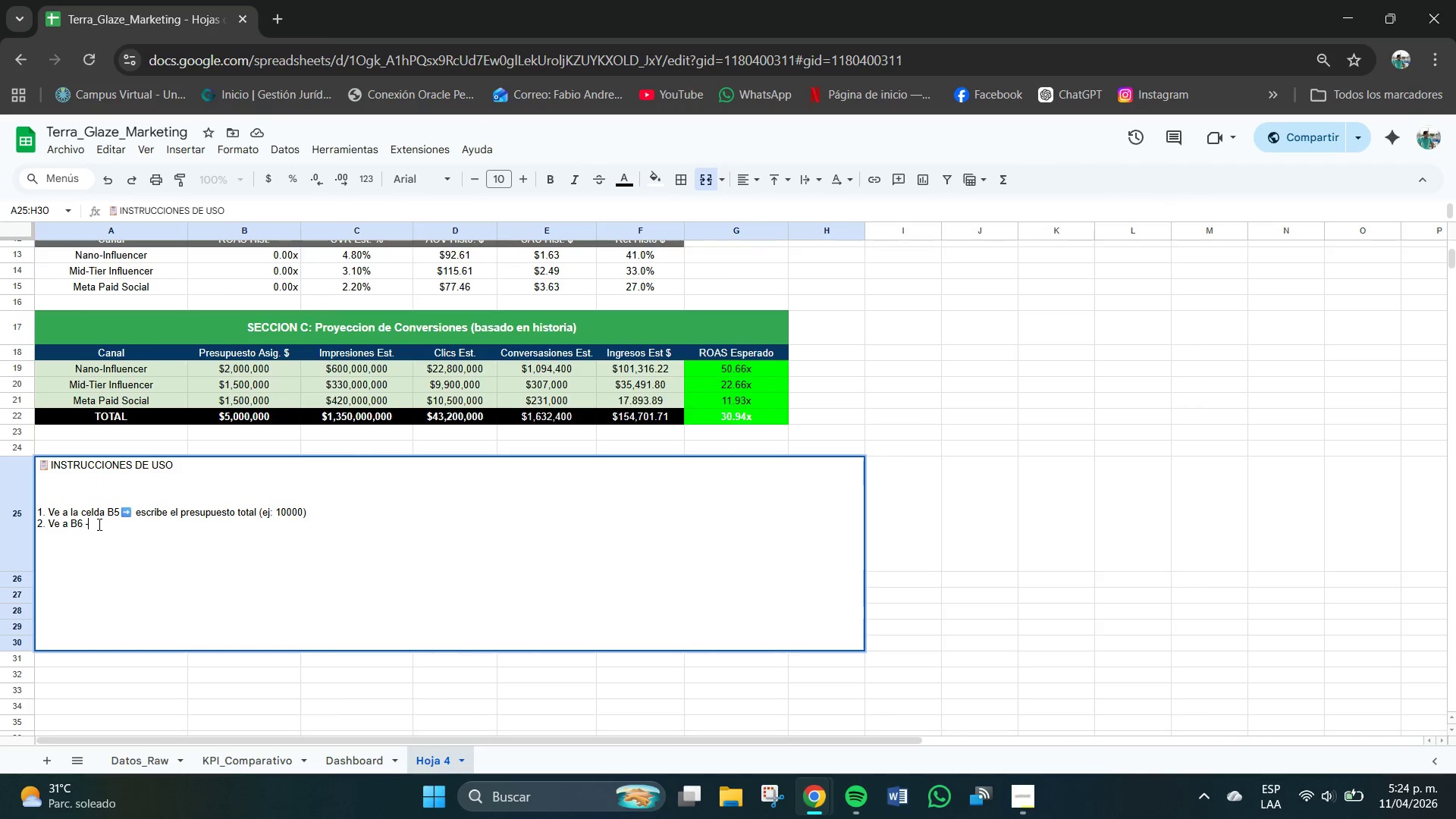 
key(Backspace)
 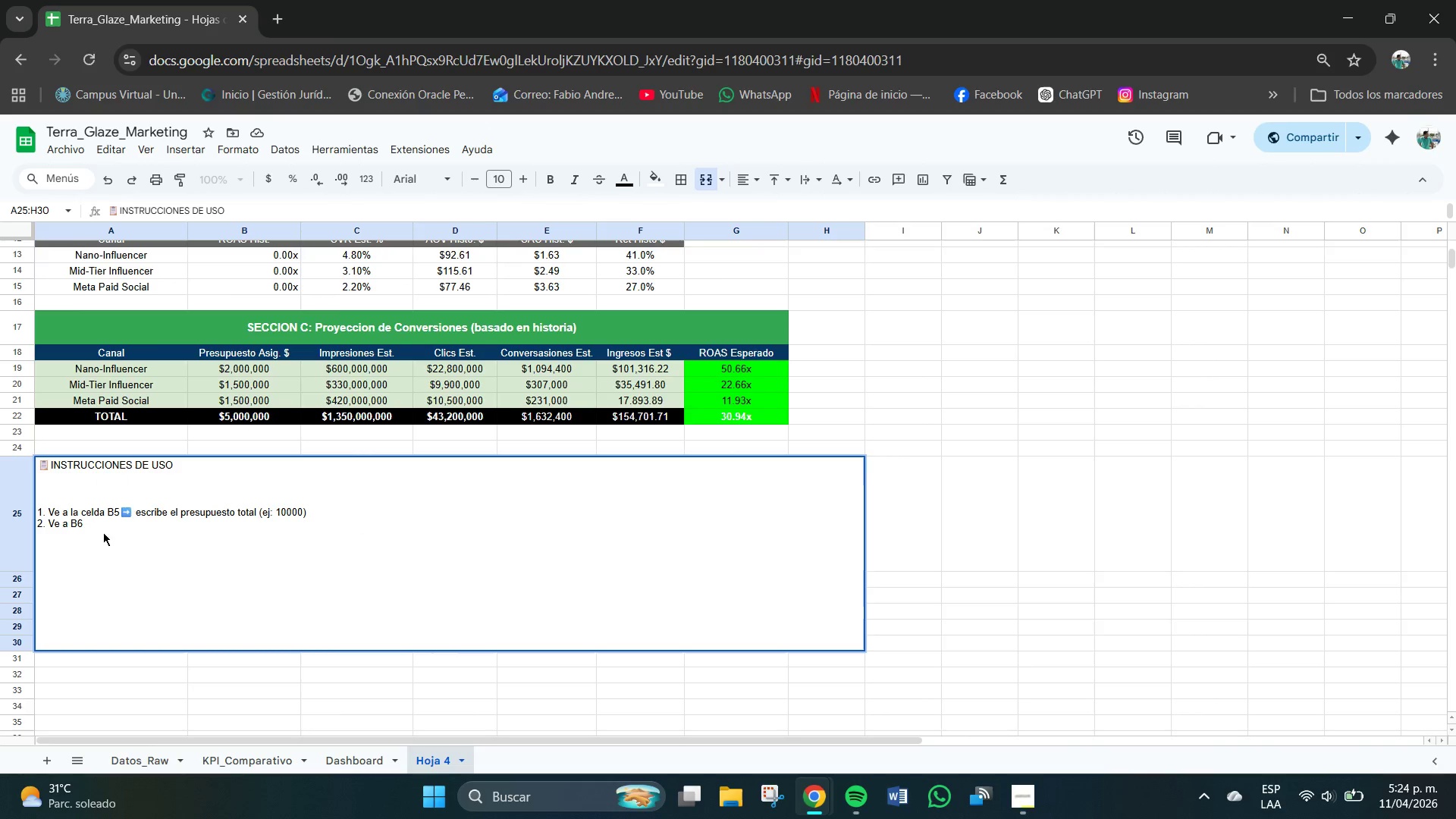 
right_click([91, 522])
 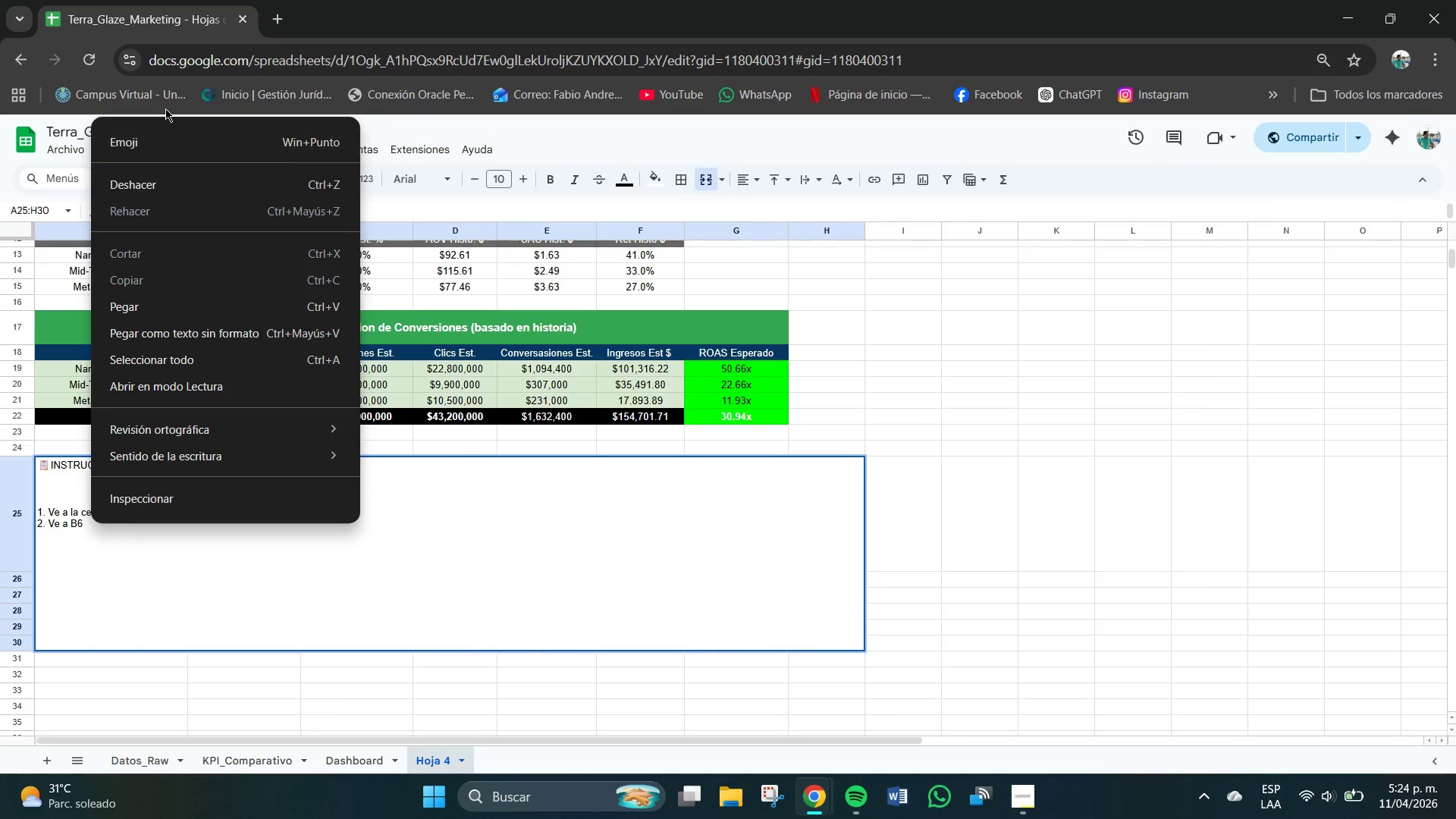 
left_click([140, 139])
 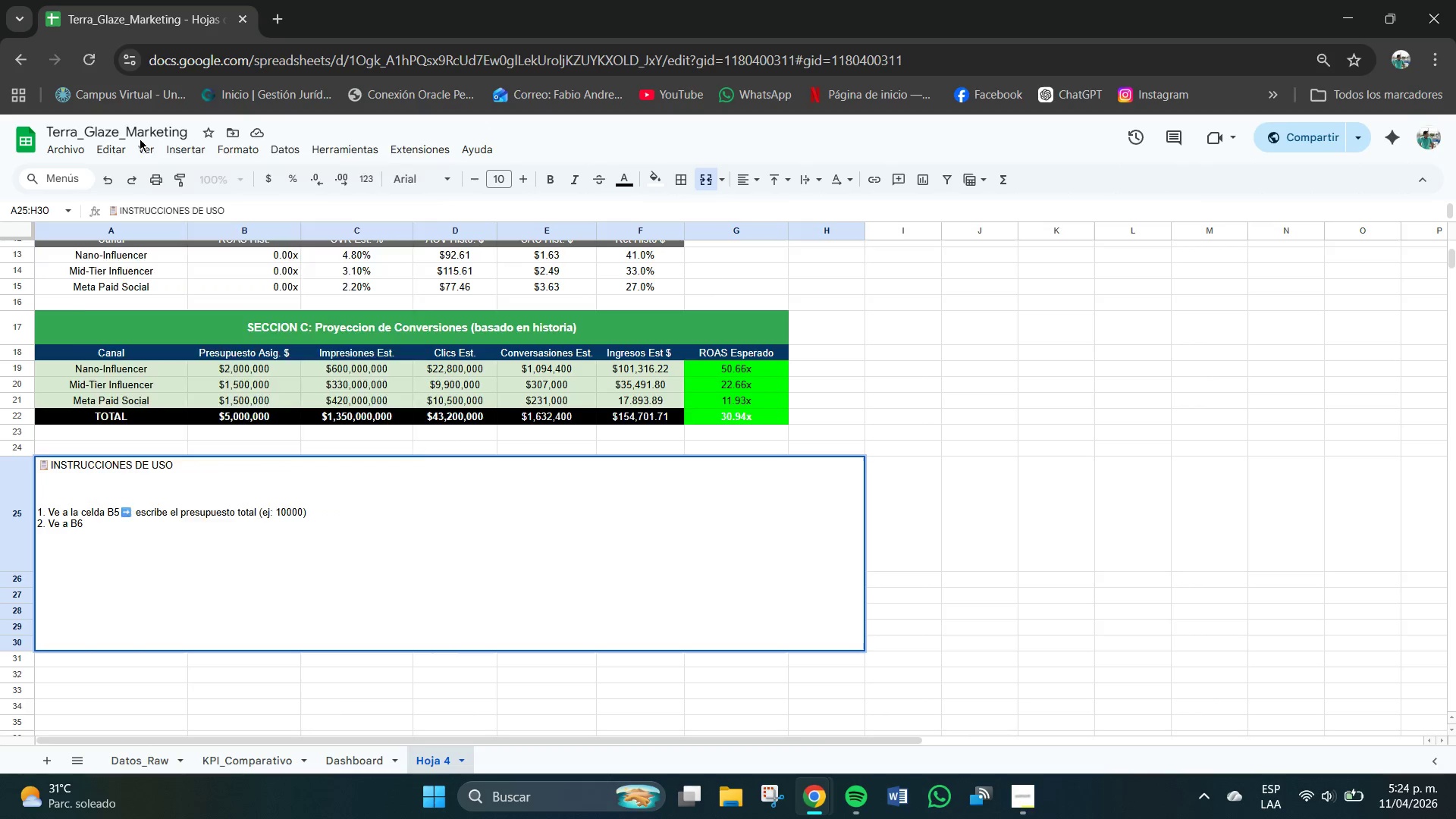 
key(Meta+MetaLeft)
 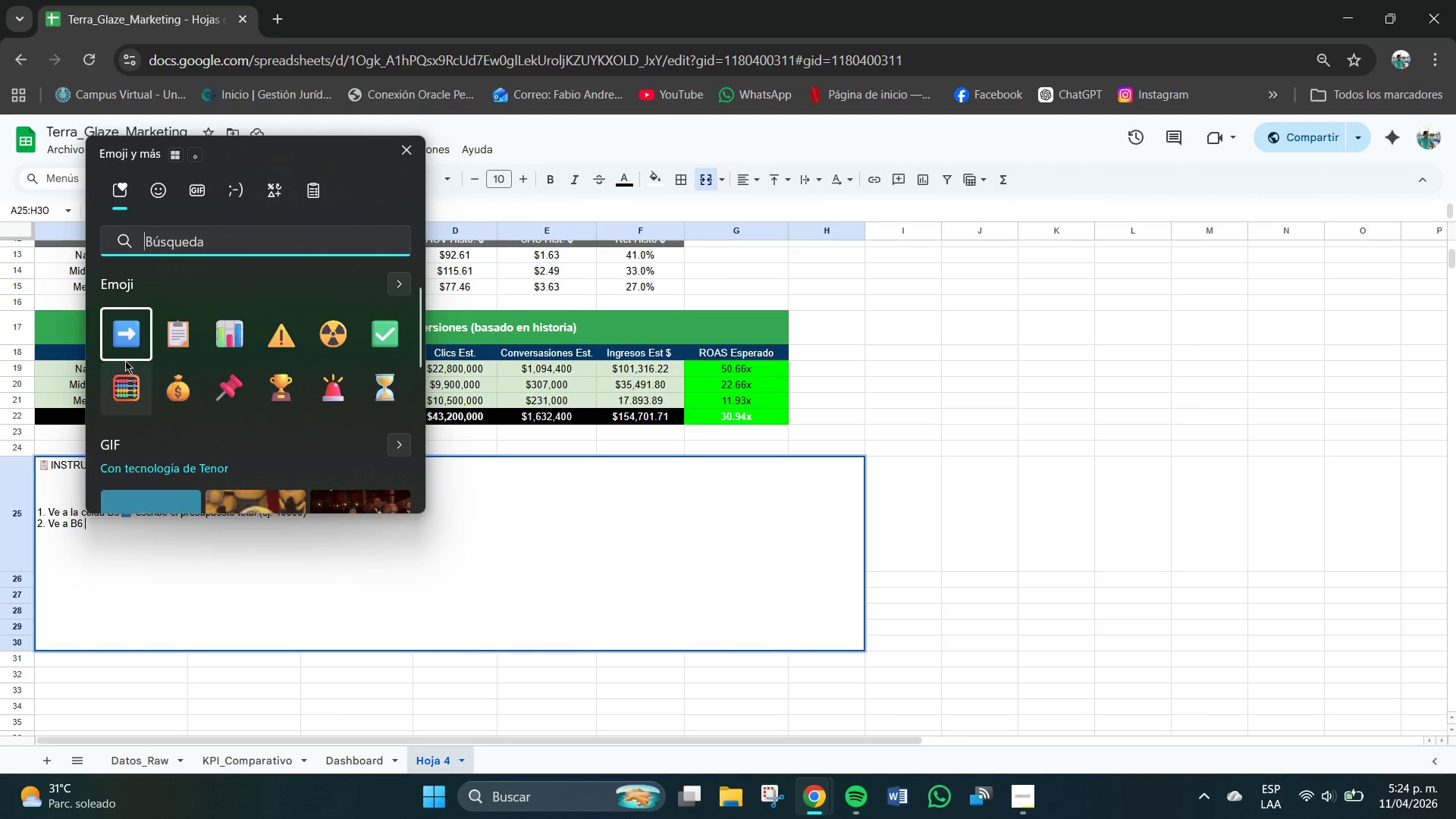 
key(Meta+Period)
 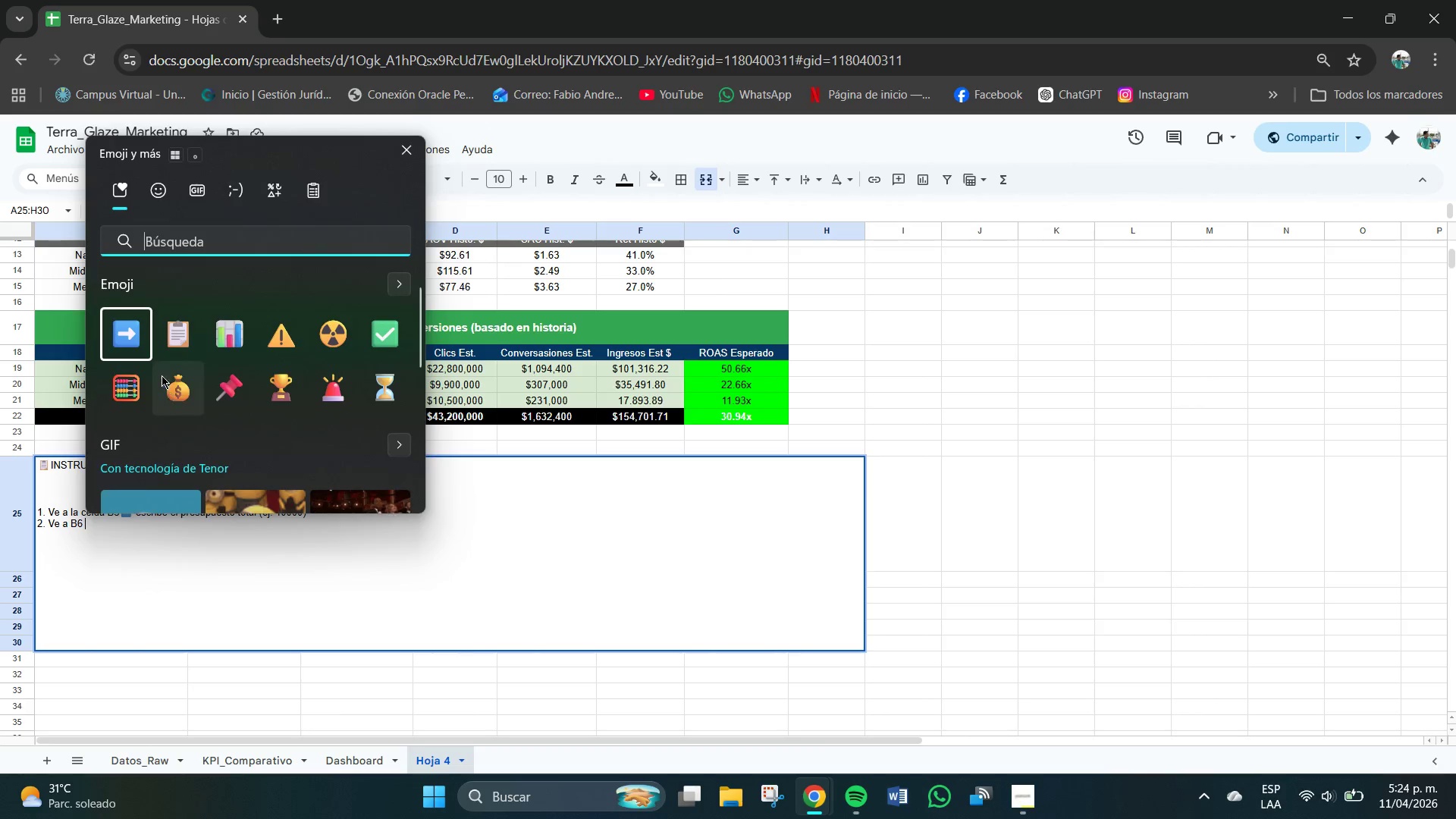 
left_click([128, 335])
 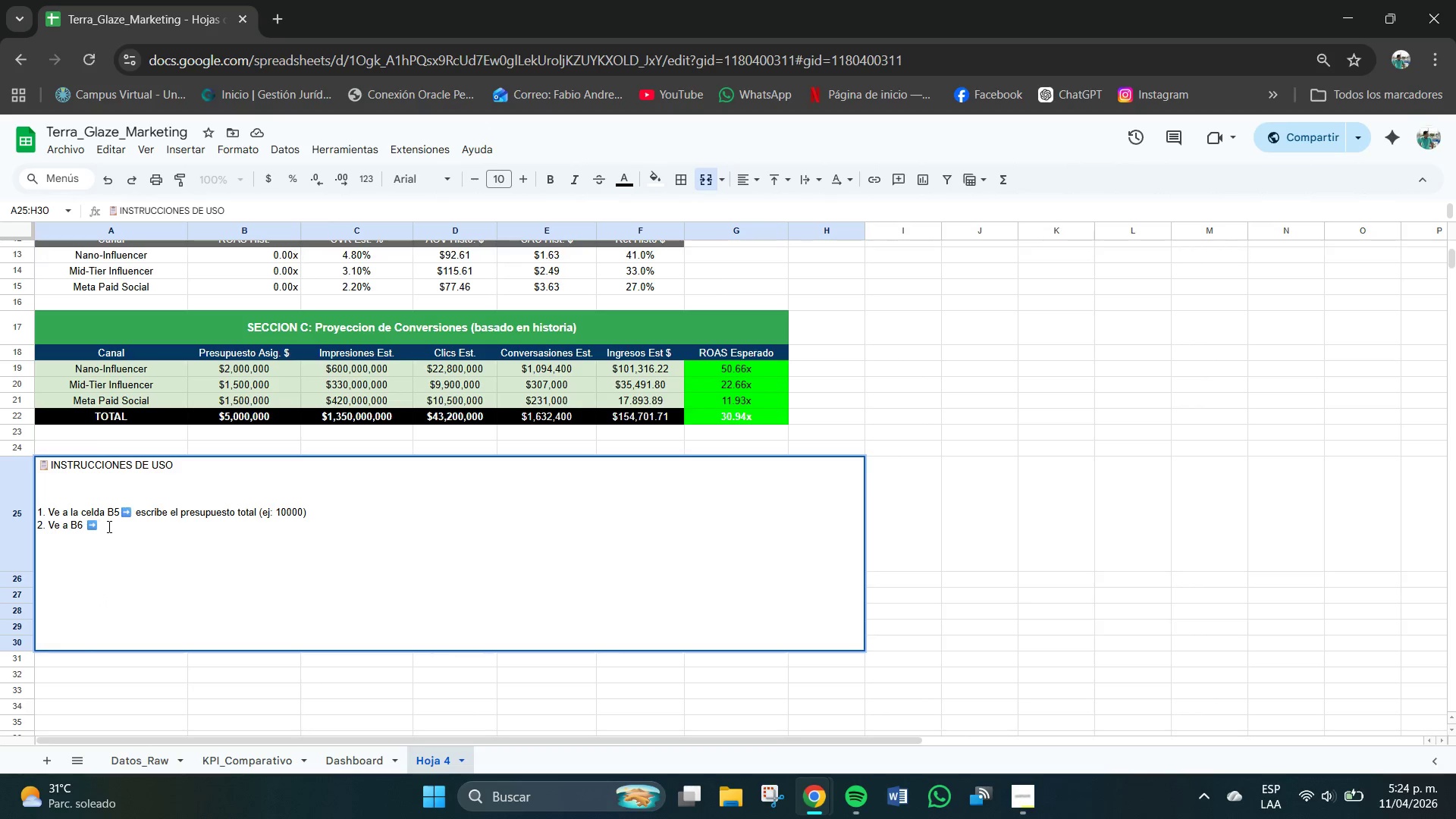 
type(esxrib)
key(Backspace)
key(Backspace)
 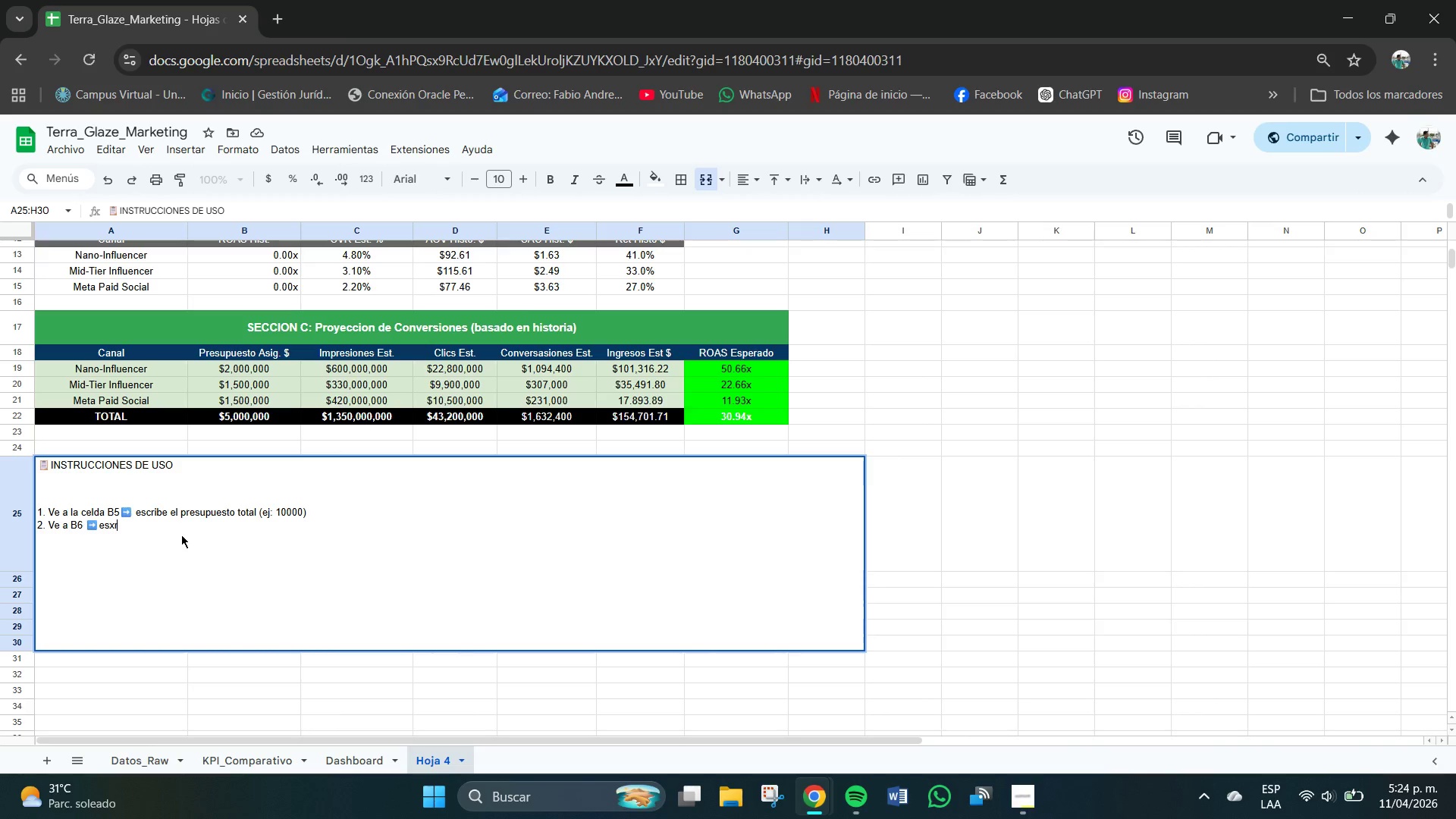 
key(Backspace)
key(Backspace)
type(cribe)
key(Backspace)
key(Backspace)
type(e)
key(Backspace)
type(be)
 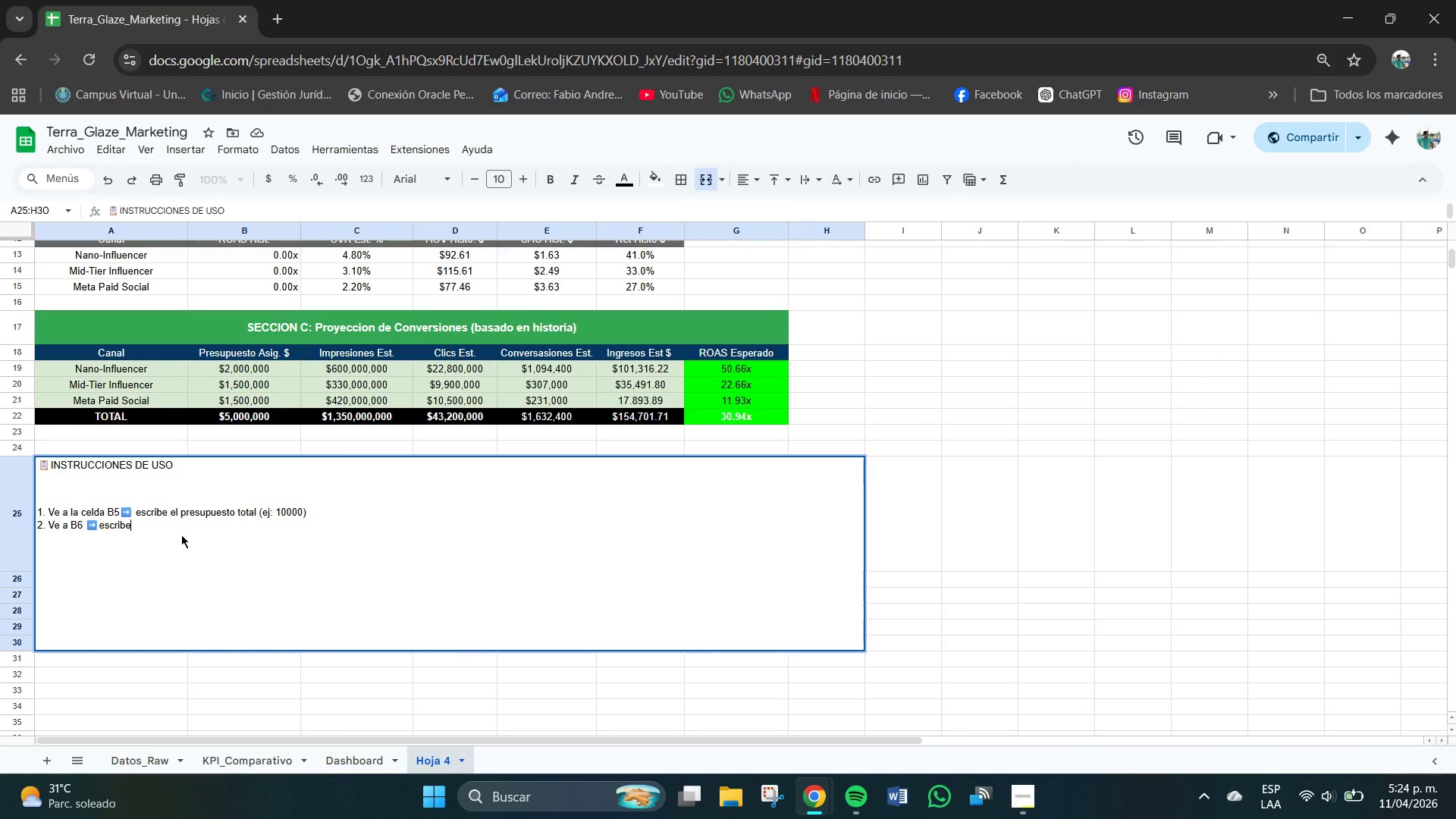 
type( el % para Nano-Influencer como decima (ej)
key(Backspace)
key(Backspace)
key(Backspace)
type(*ej> 0-40[Delete][Delete])
key(Backspace)
key(Backspace)
key(Backspace)
type(.40 ) 40%()
 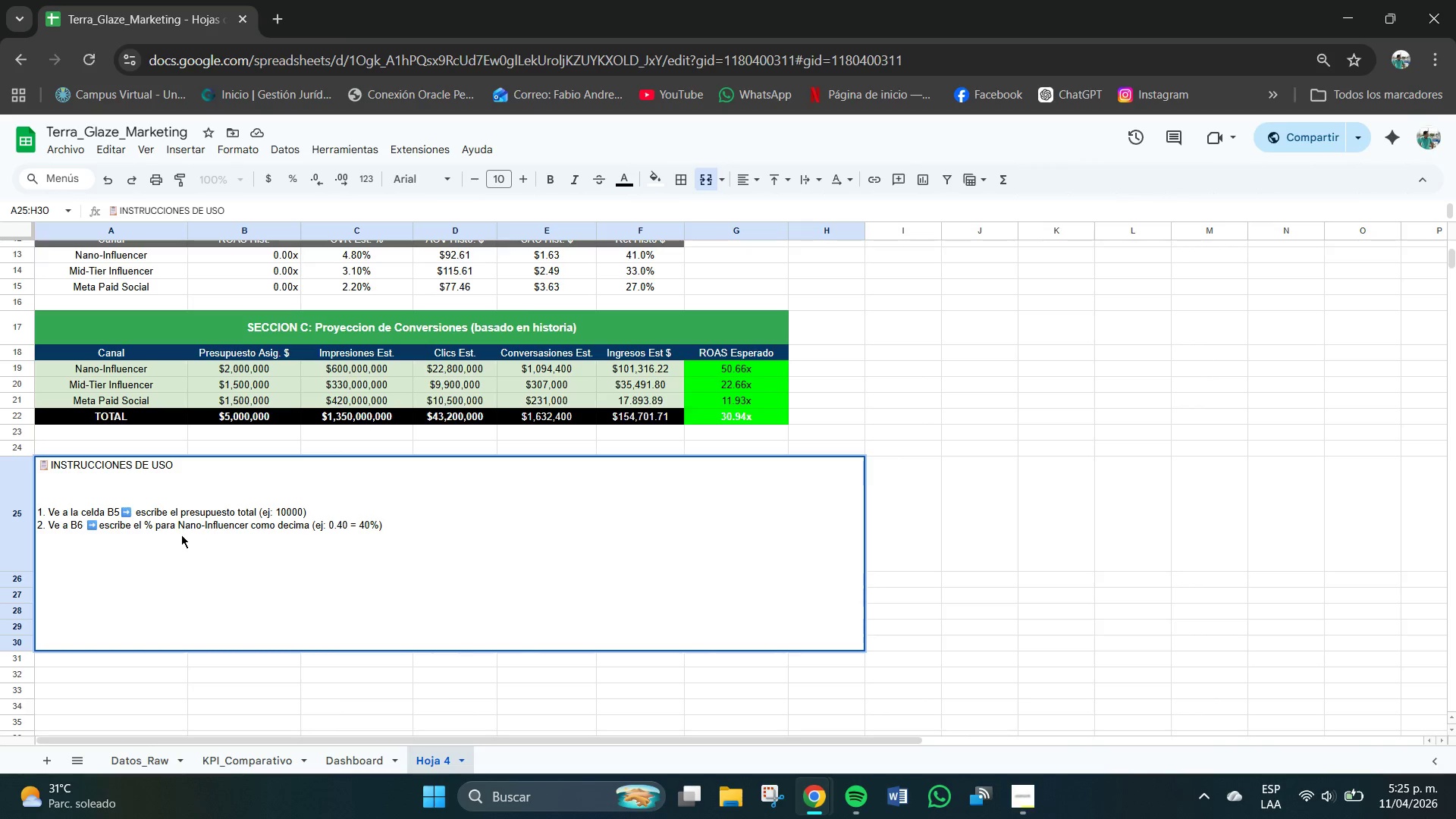 
key(Control+Enter)
 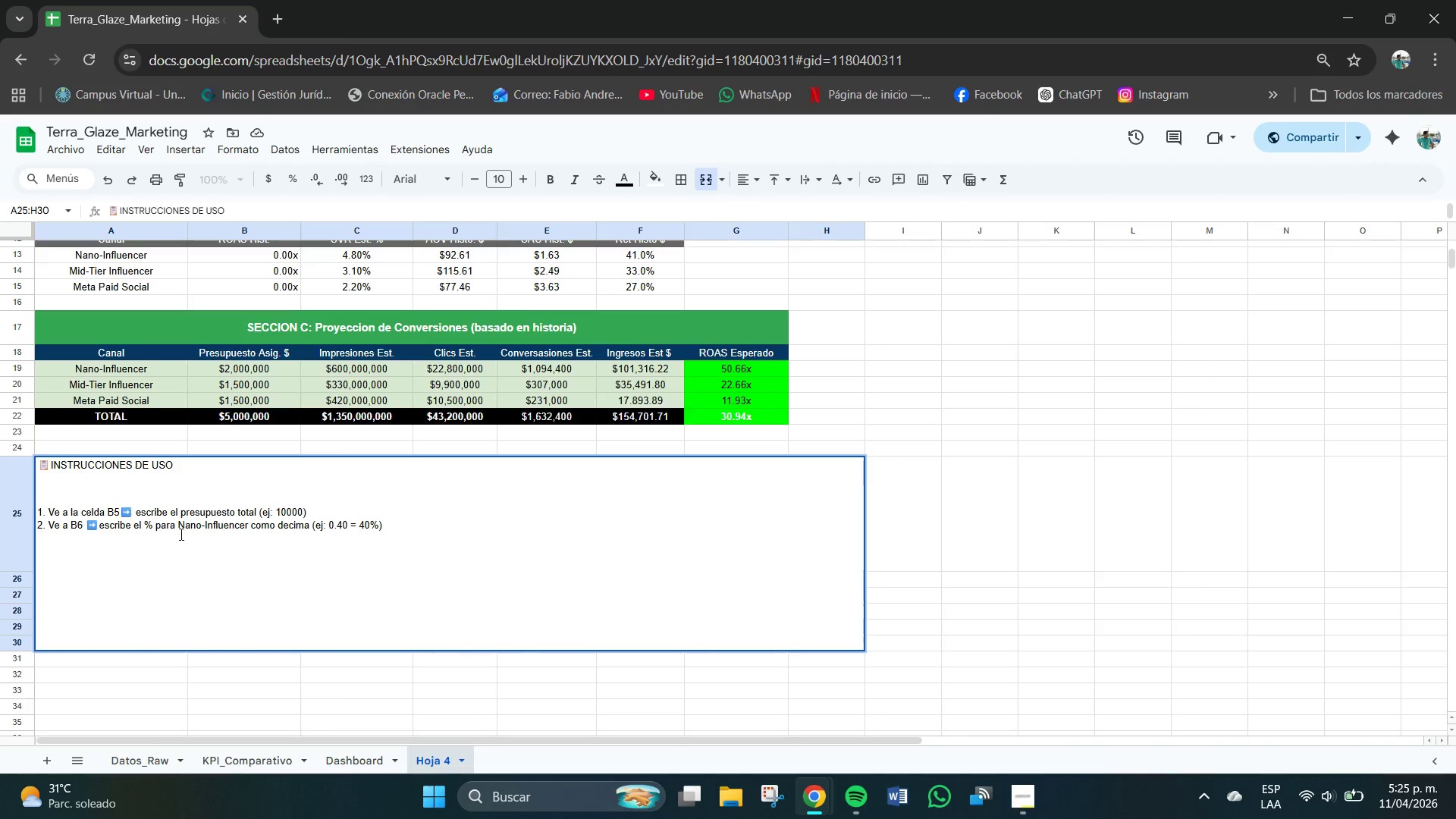 
wait(5.12)
 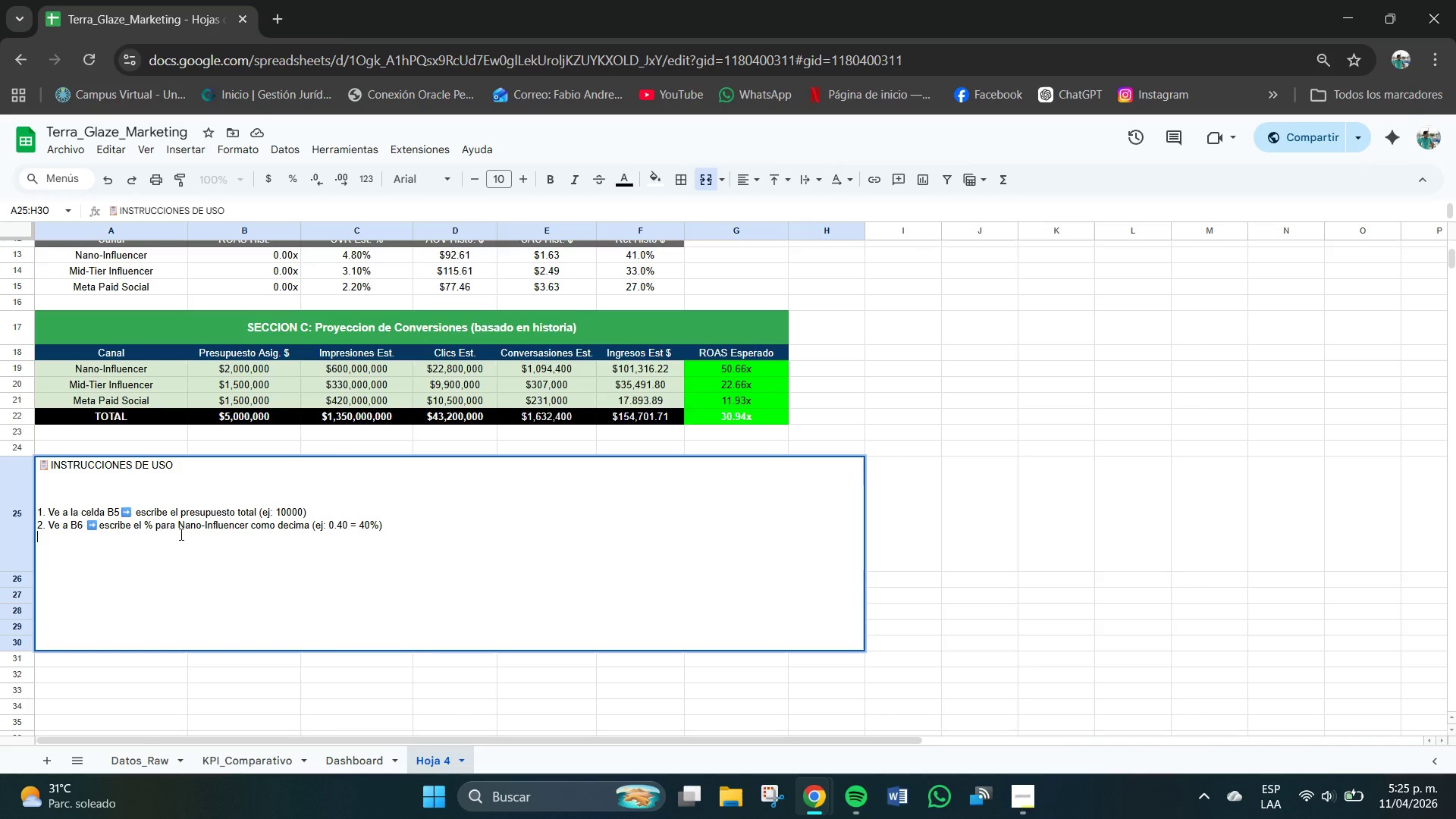 
key(3)
 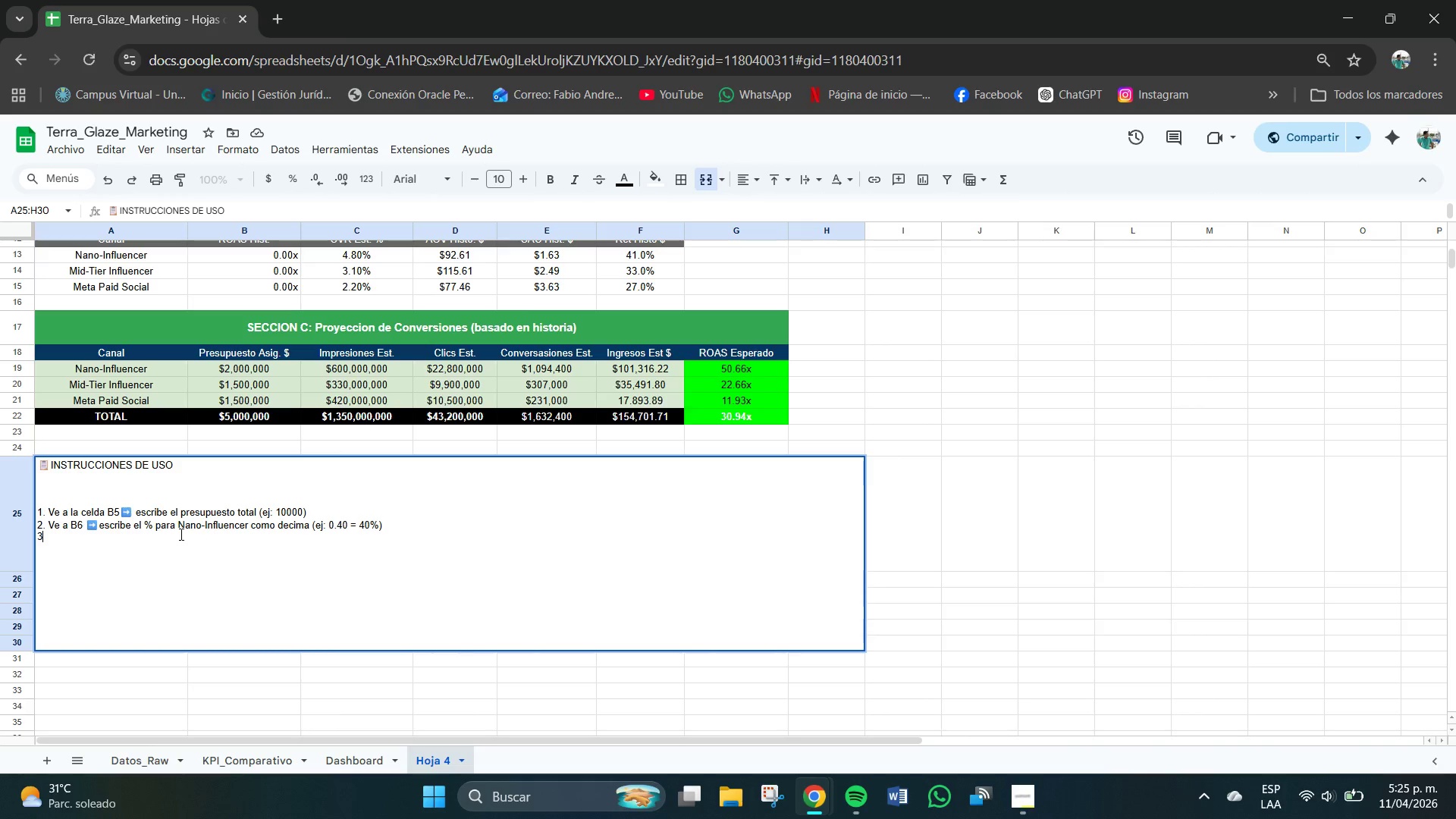 
key(Period)
 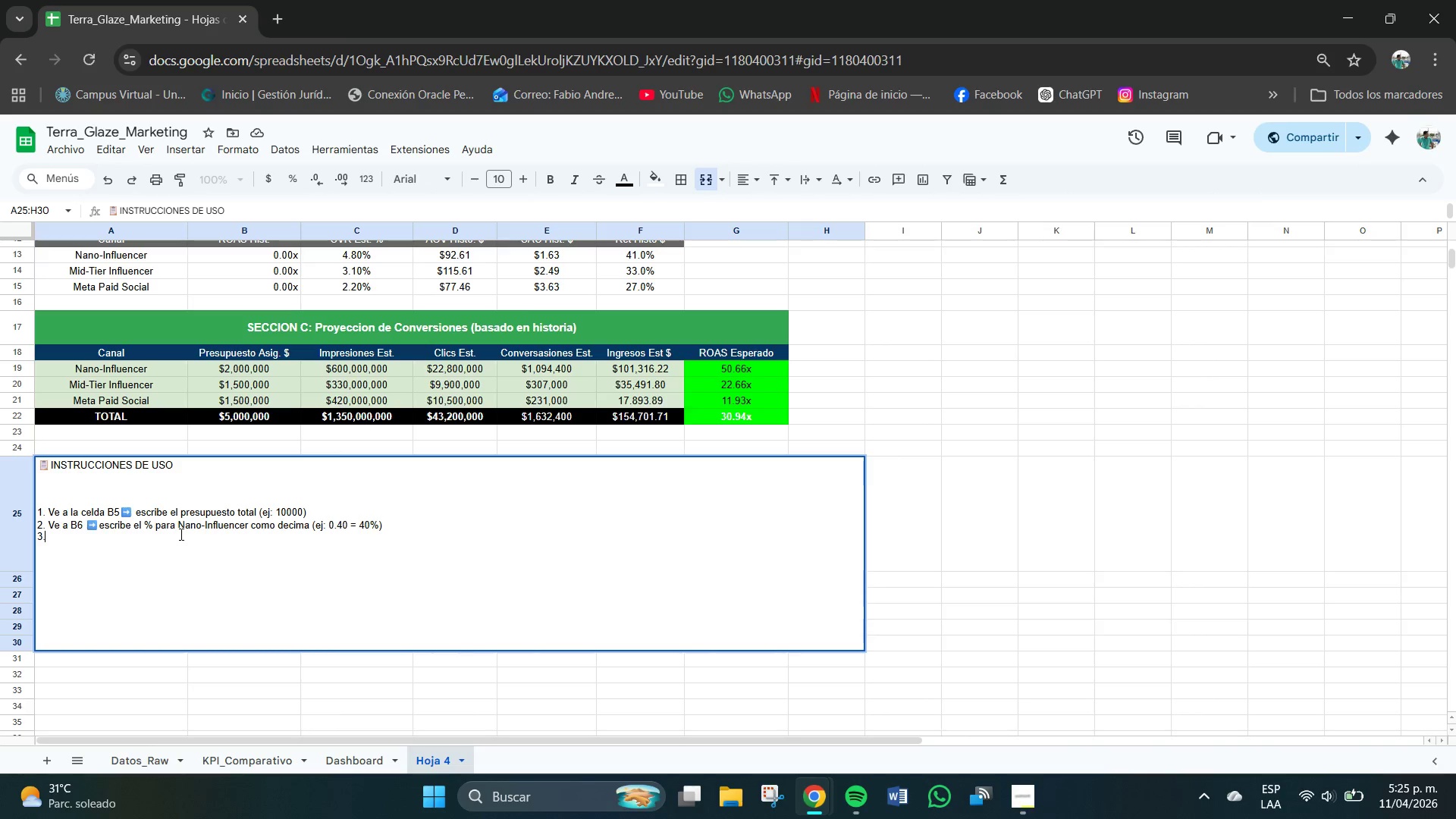 
key(Space)
 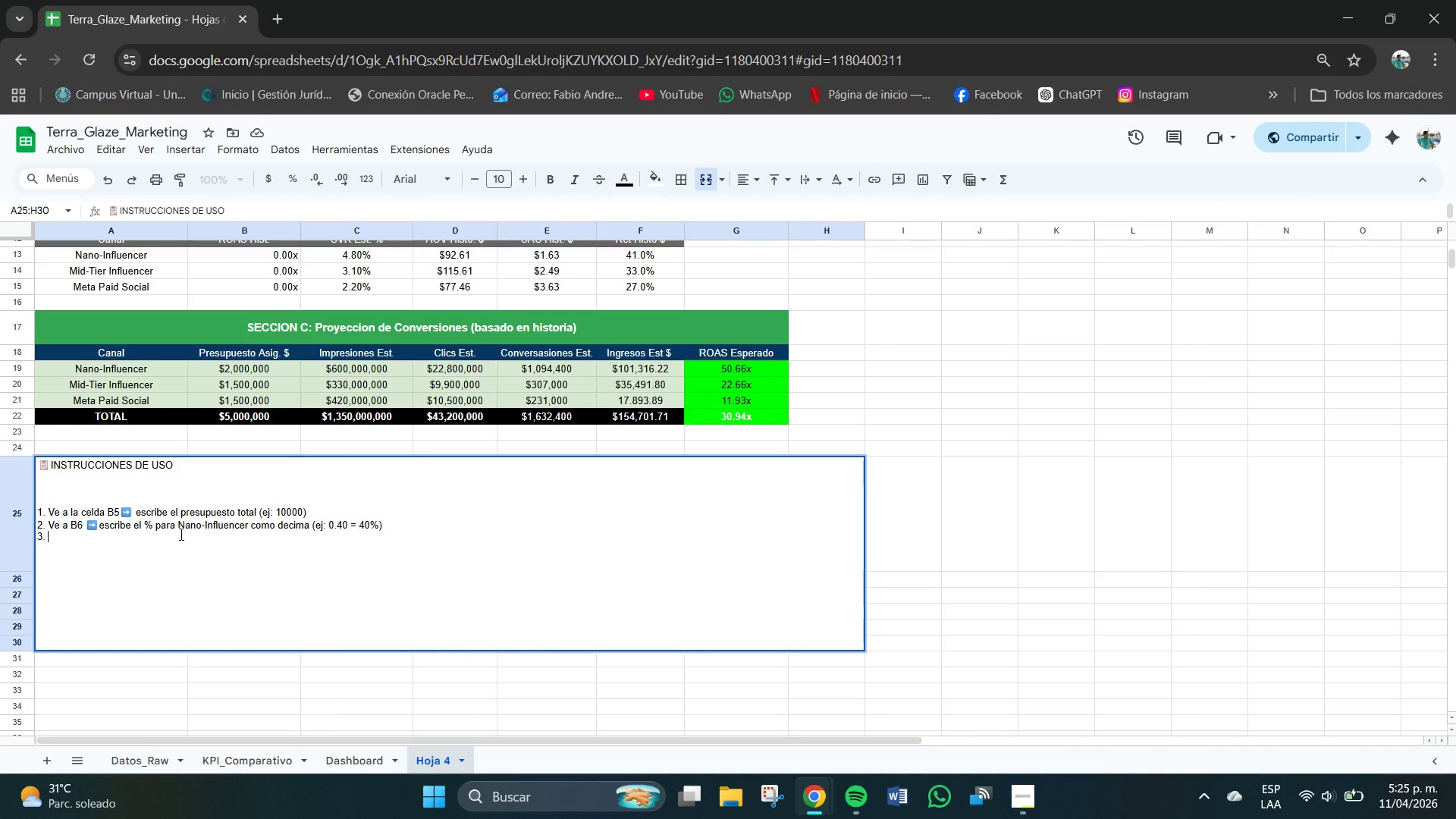 
key(CapsLock)
 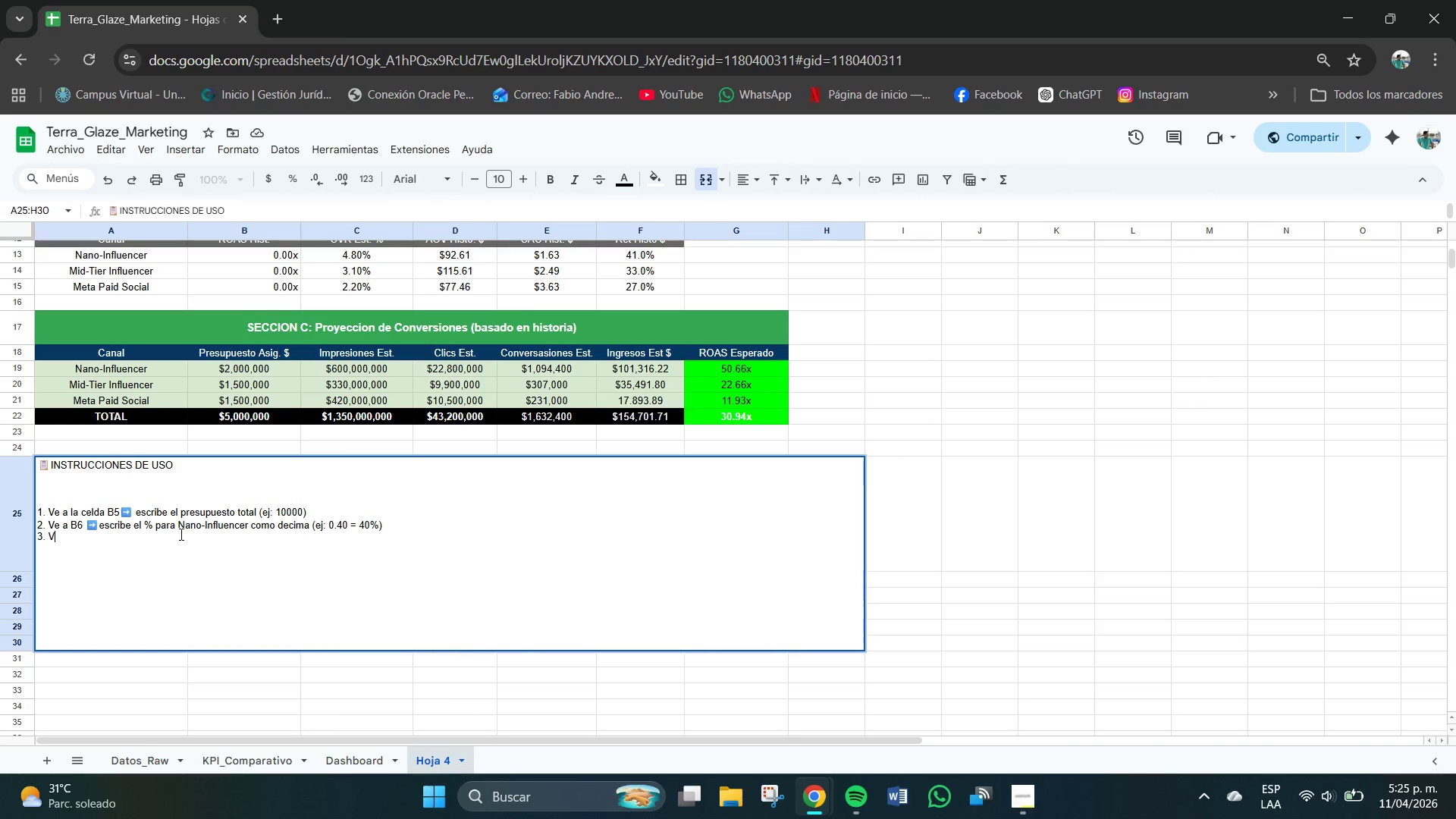 
key(V)
 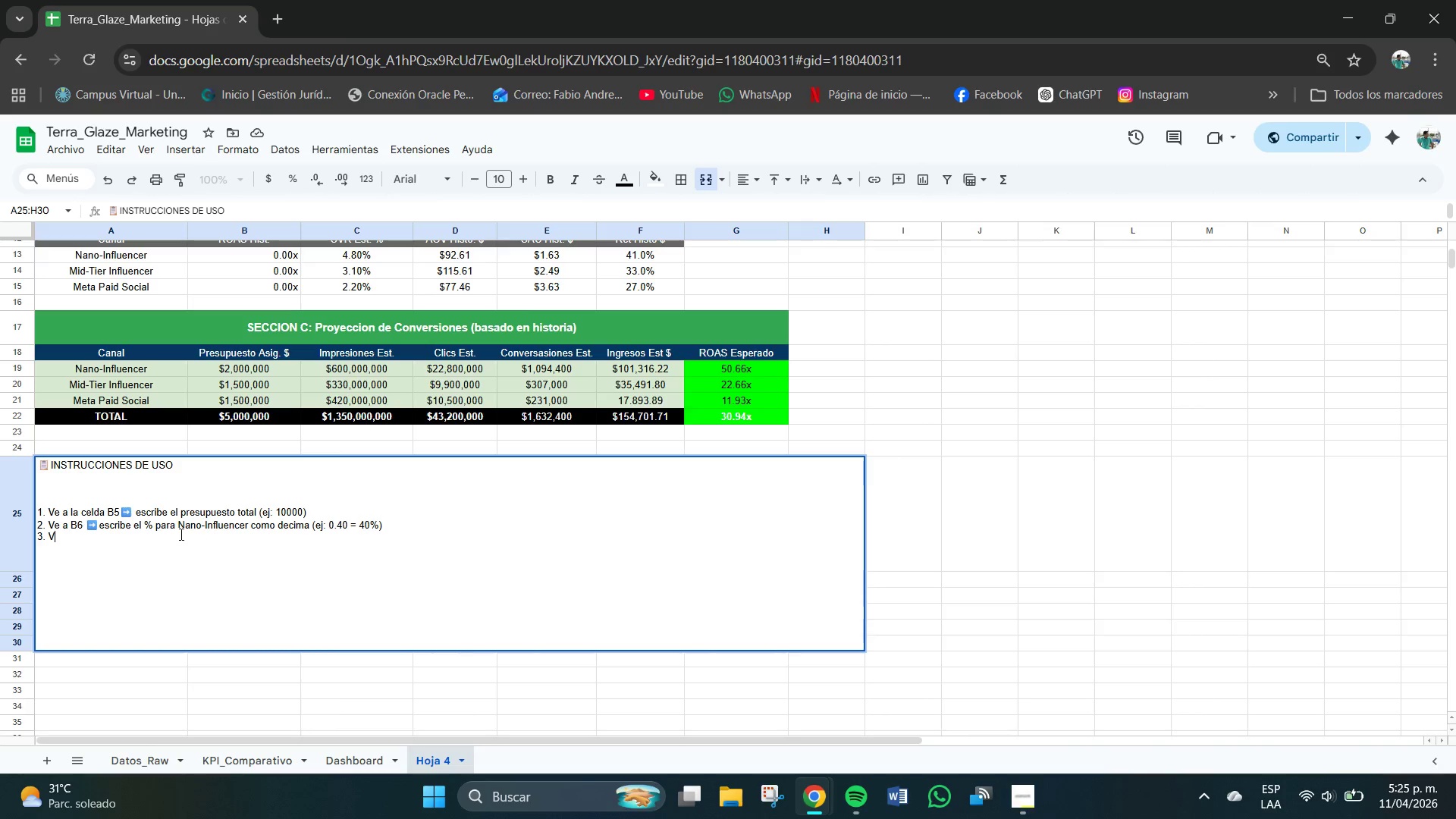 
key(CapsLock)
 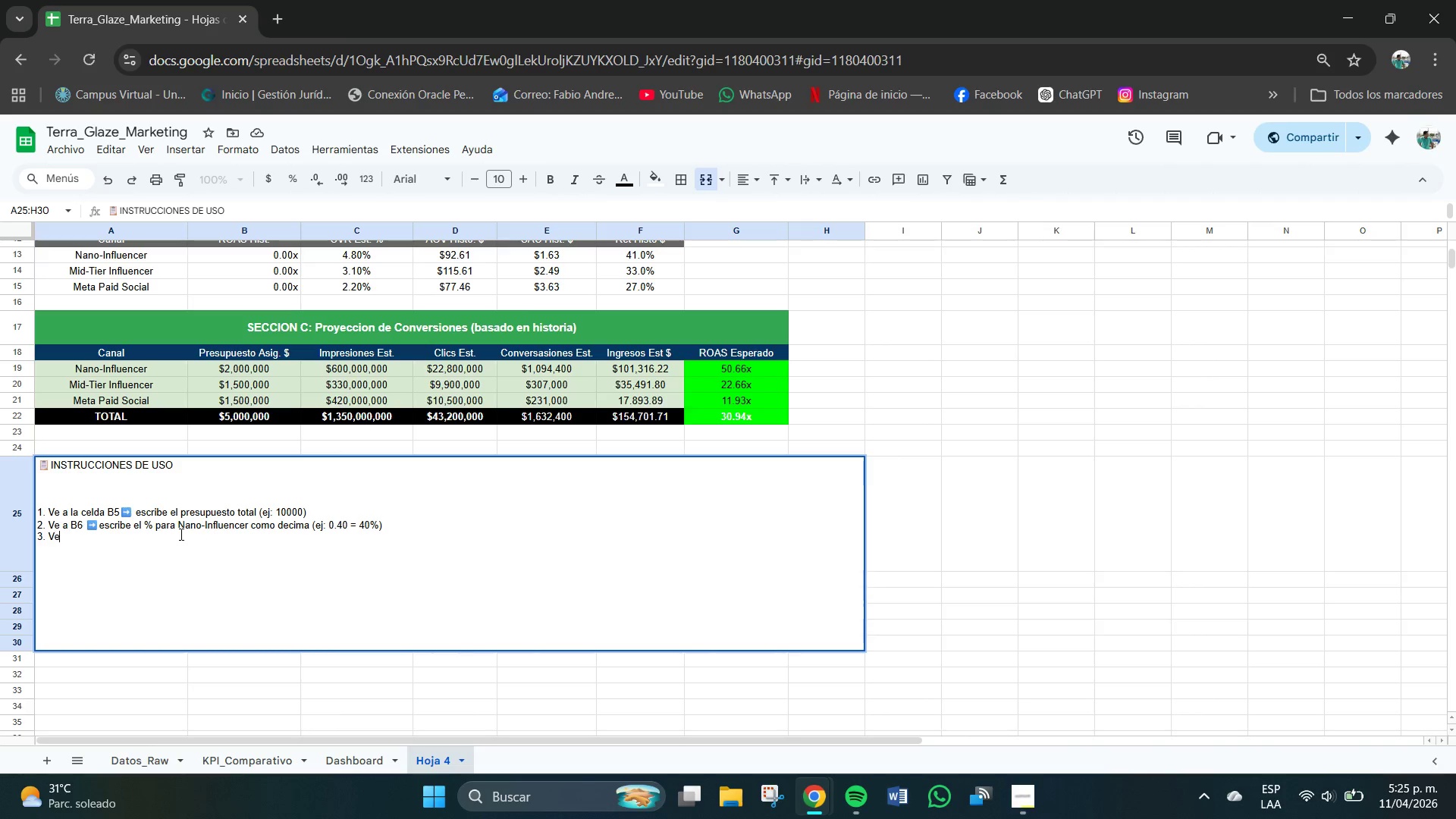 
key(E)
 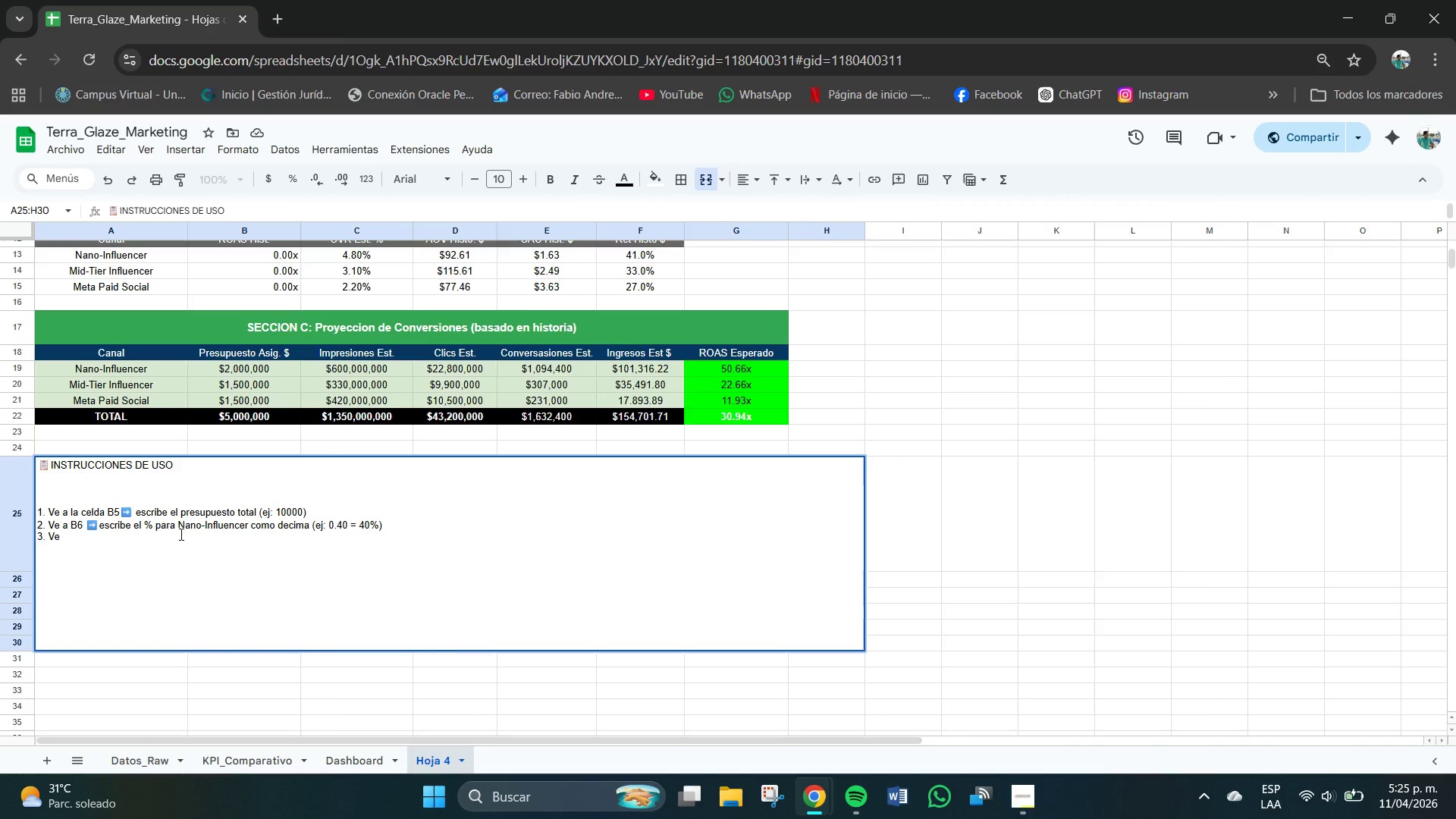 
type( B7 )
key(Backspace)
 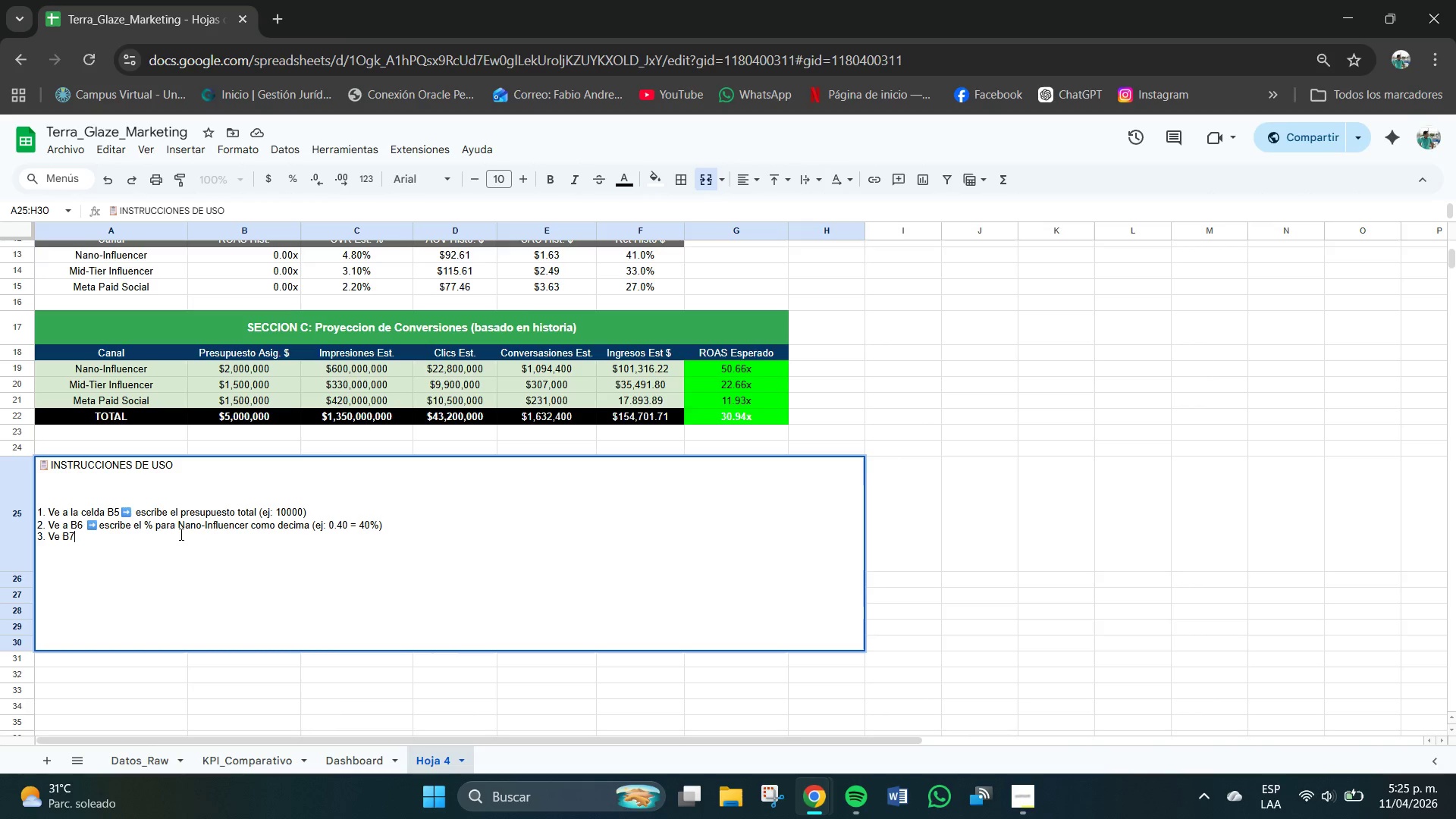 
key(Meta+V)
 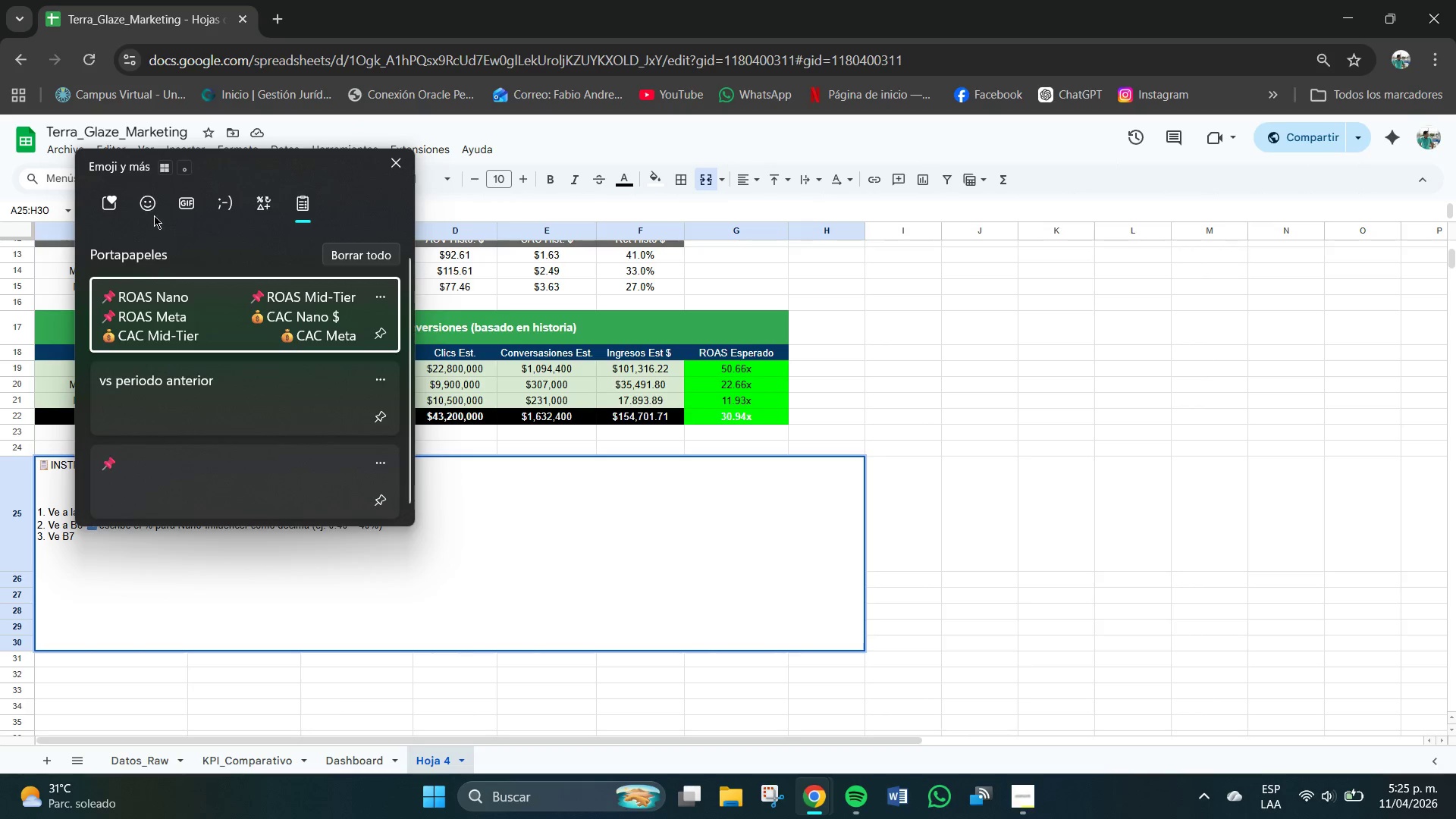 
left_click([146, 202])
 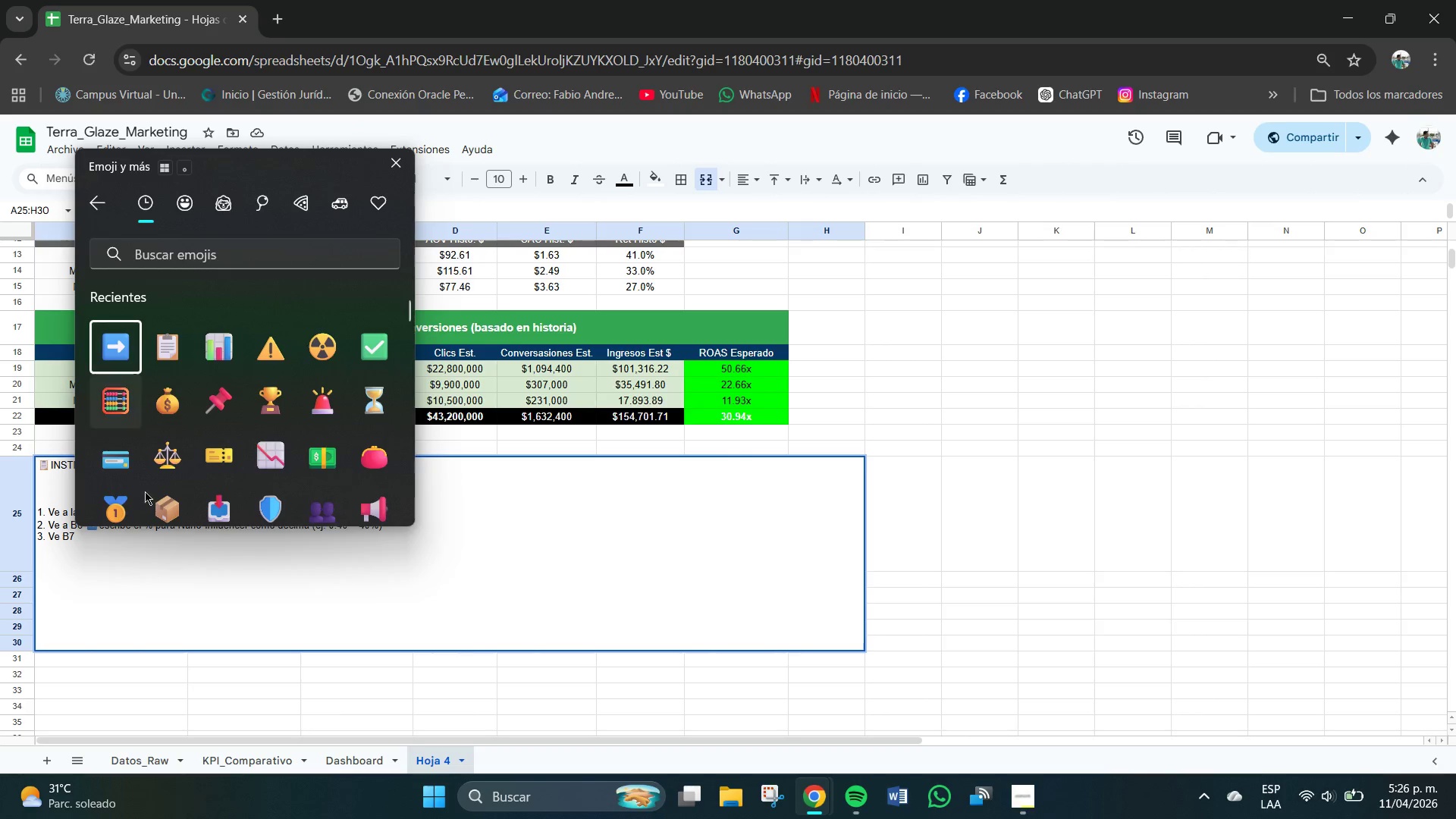 
left_click([105, 551])
 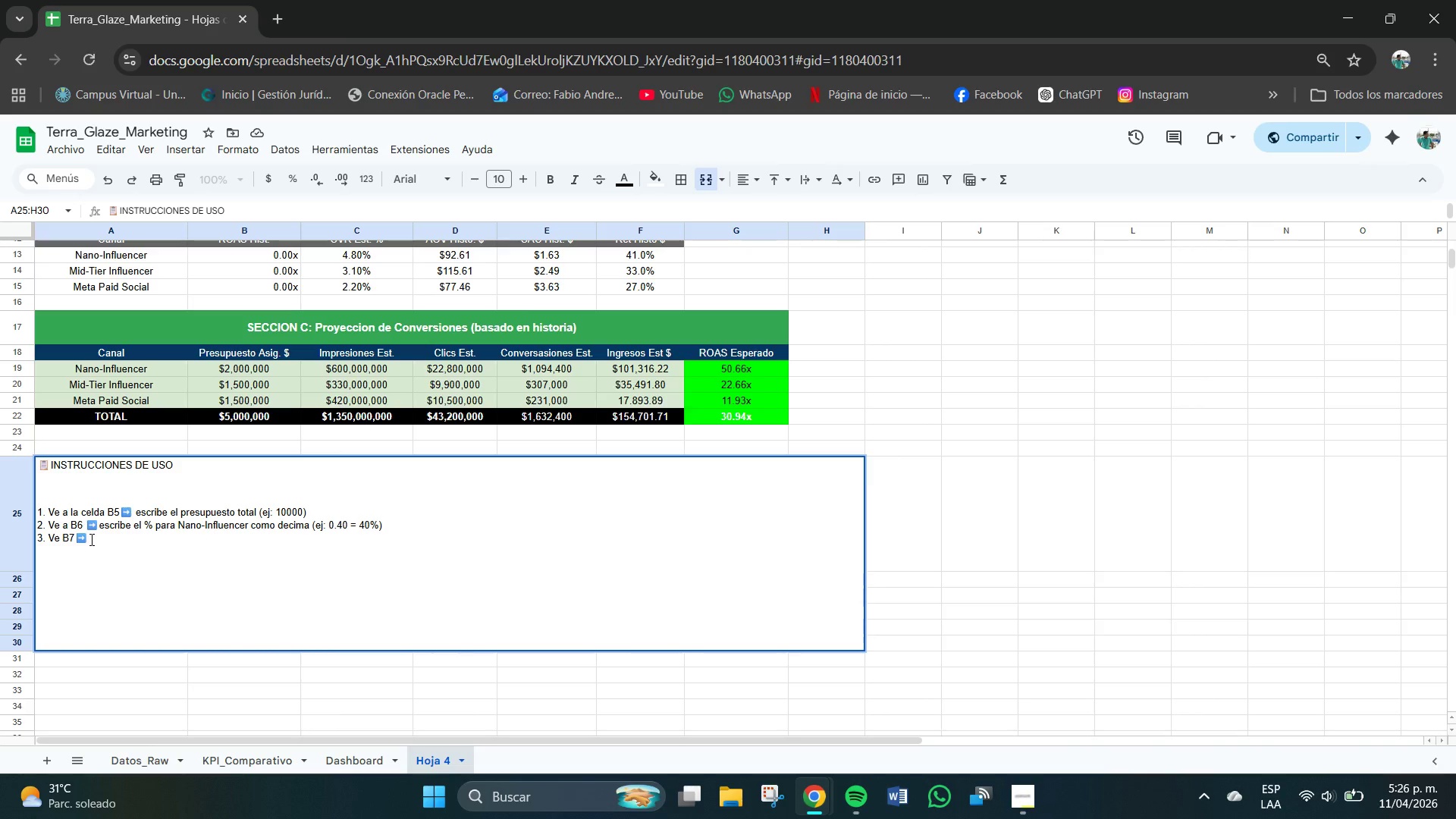 
type(escribe el %)
 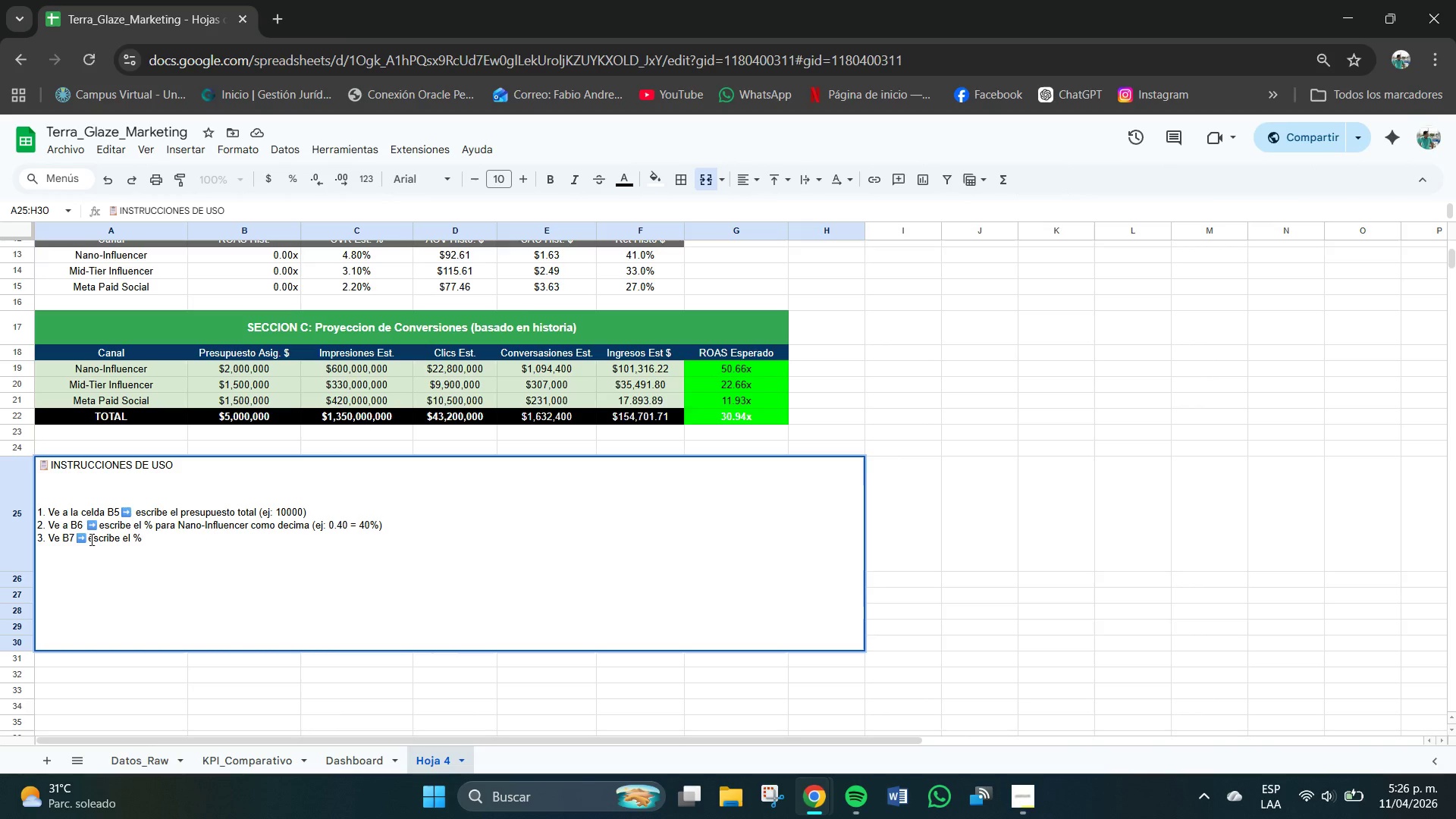 
type( para Mid-Tier Influencer *)
 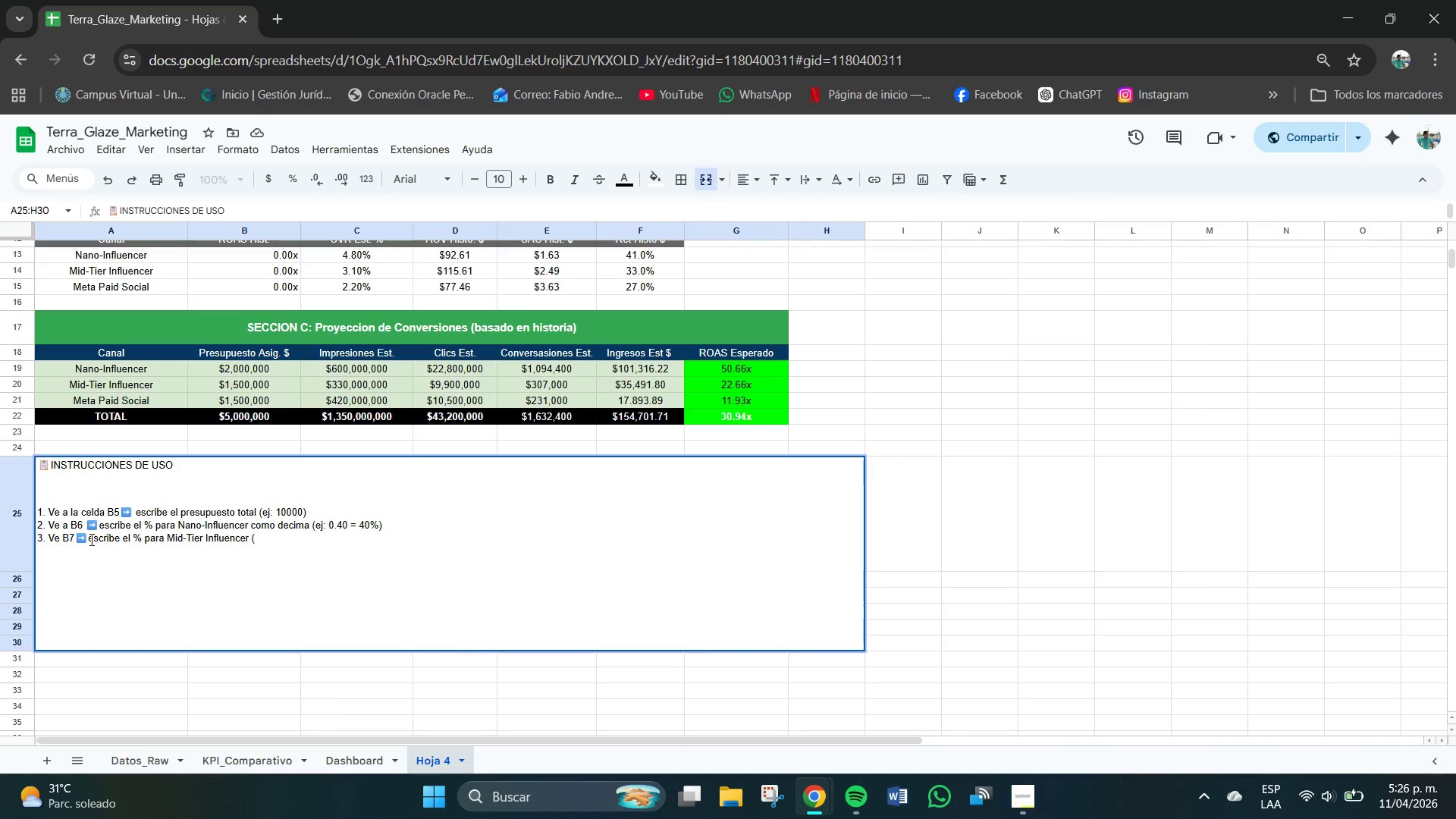 
wait(6.64)
 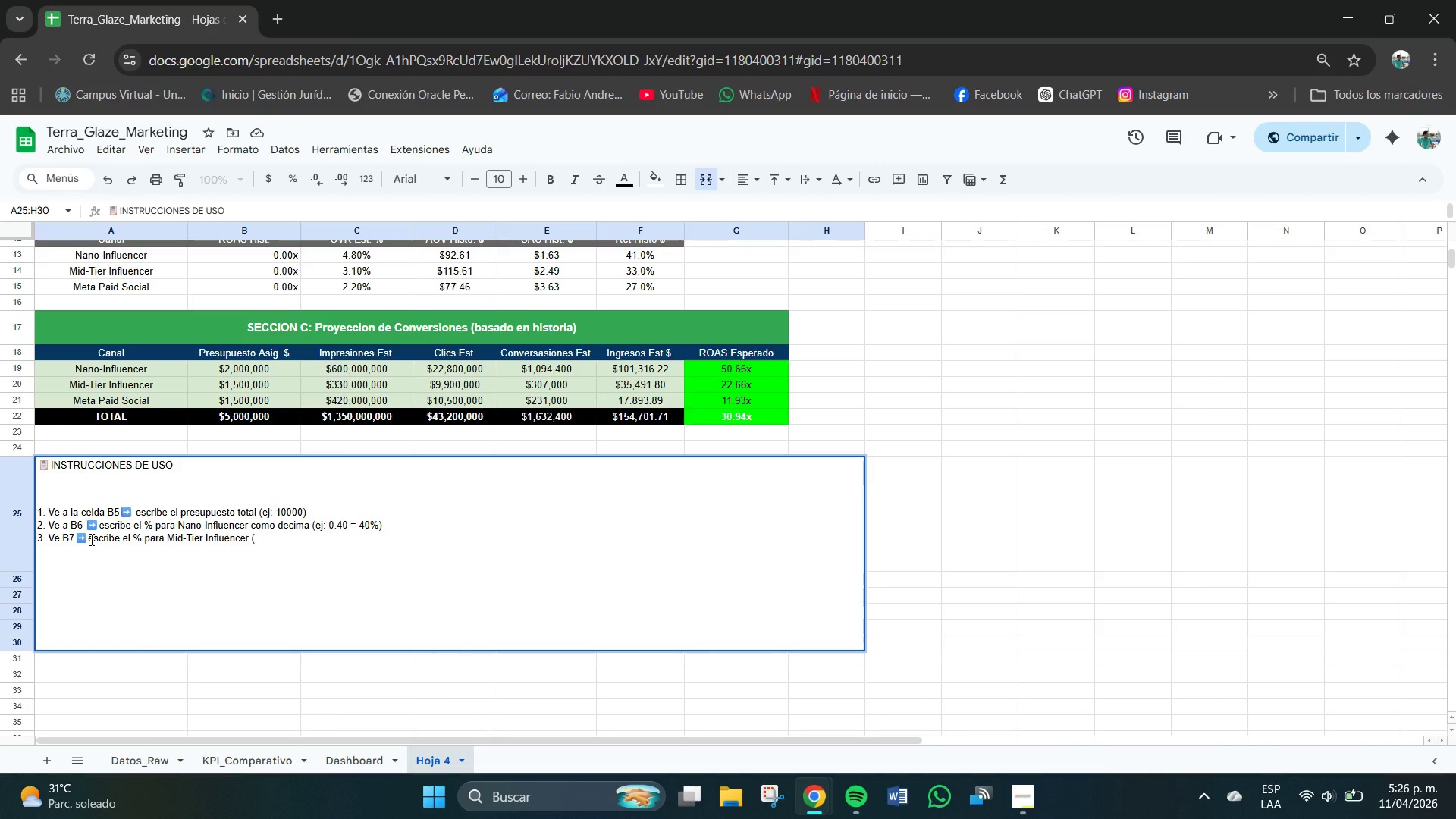 
type(ej>0.30()
 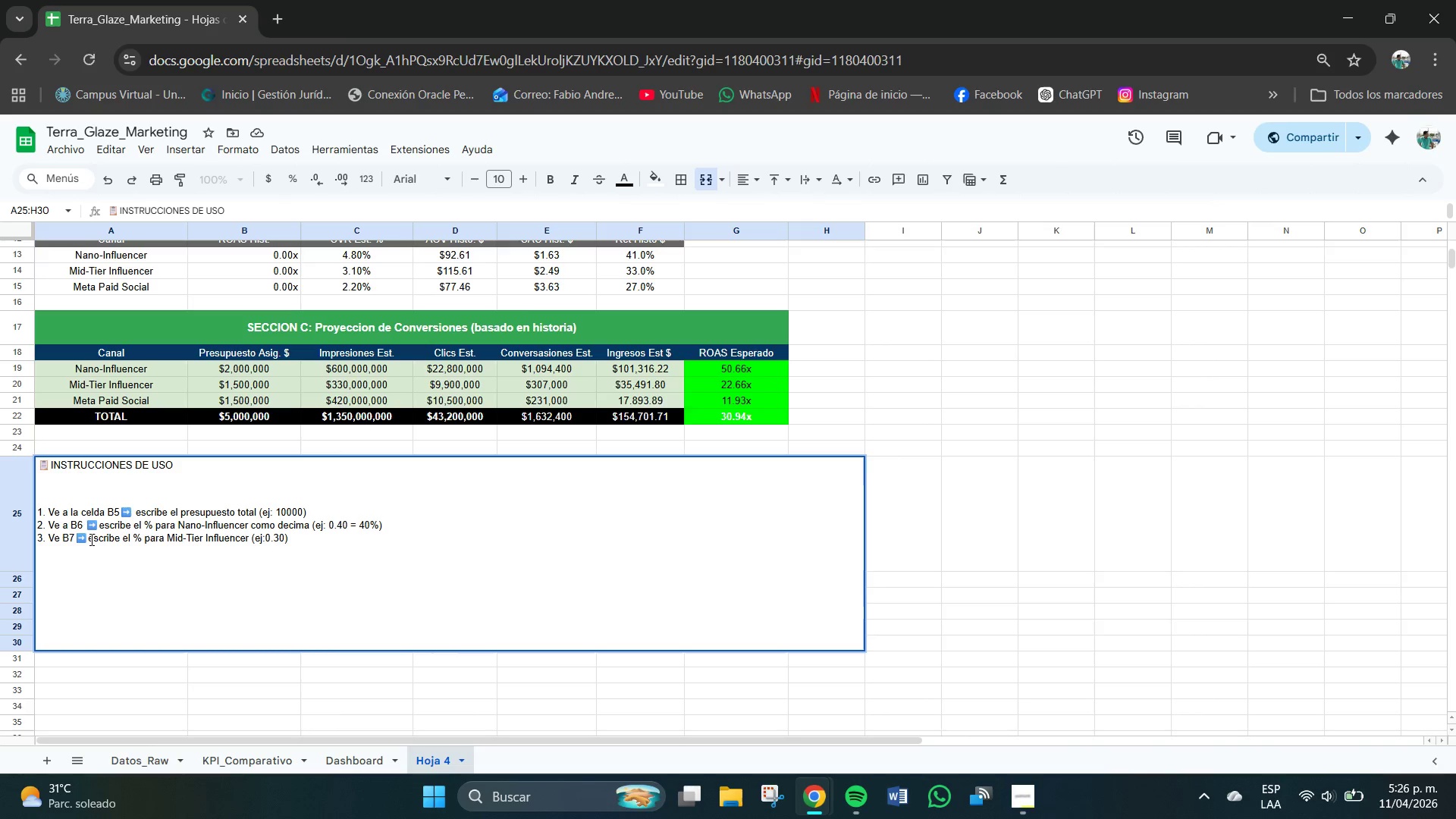 
key(Control+Enter)
 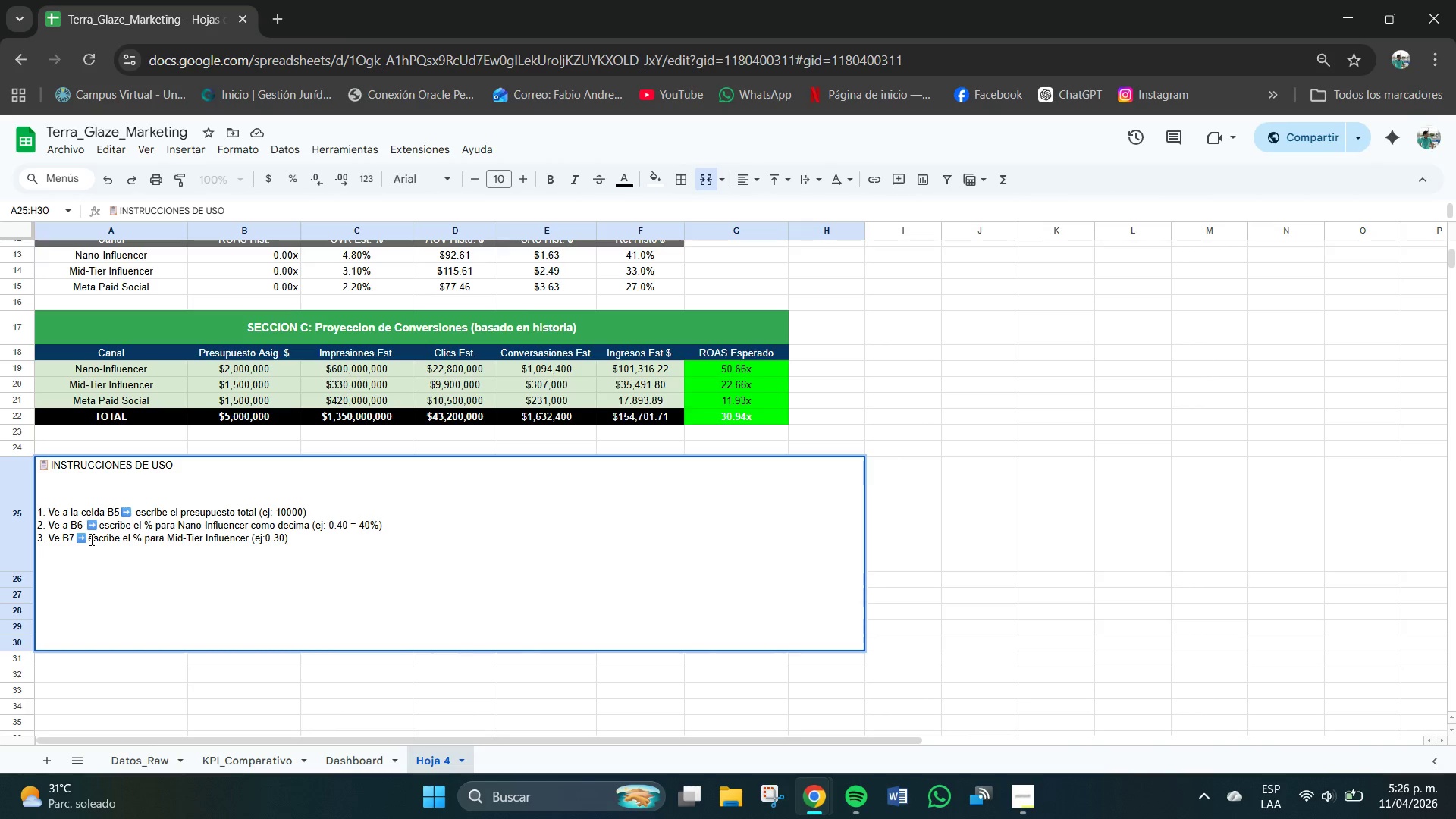 
type(4. ve )
 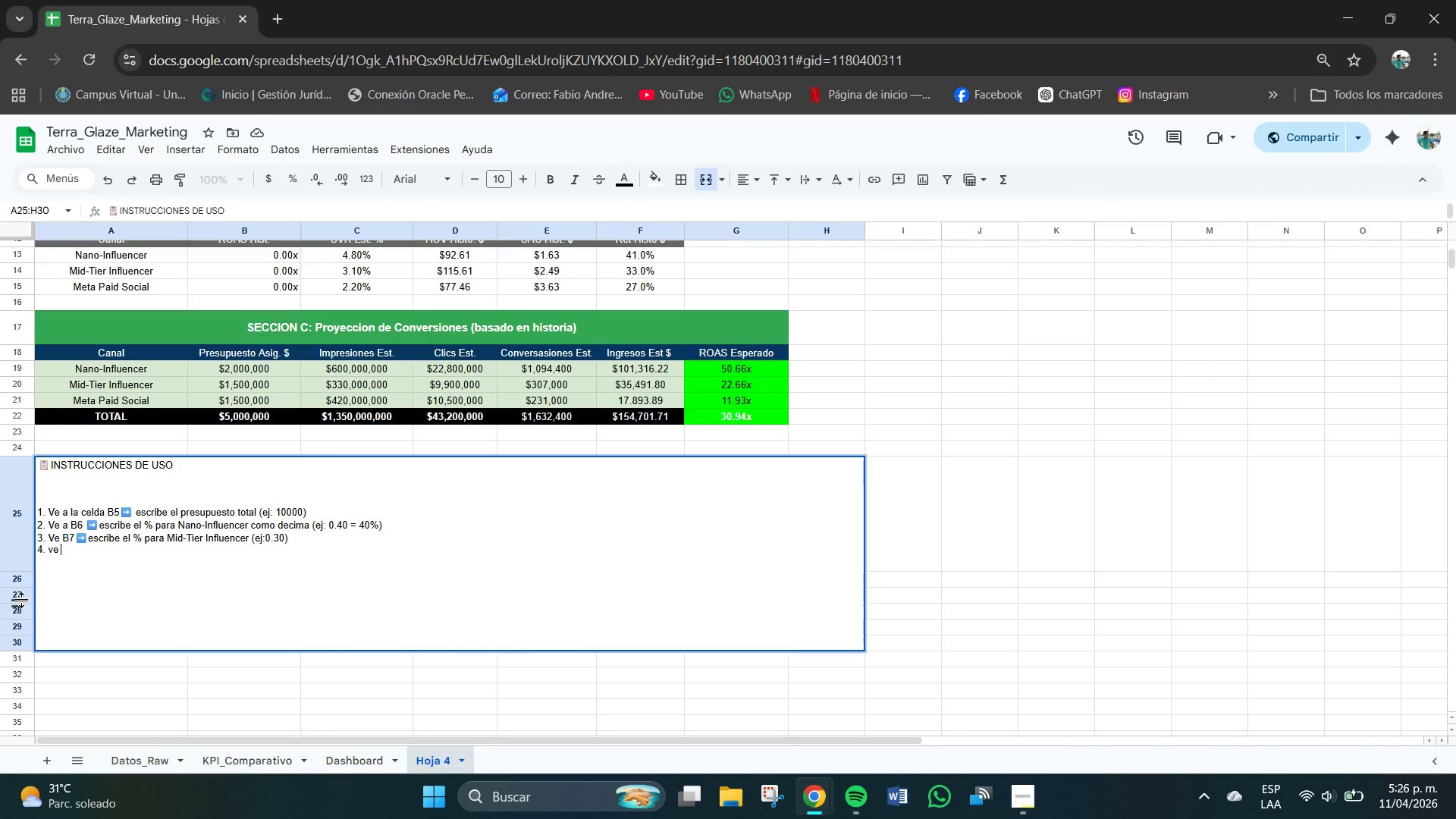 
key(Backspace)
 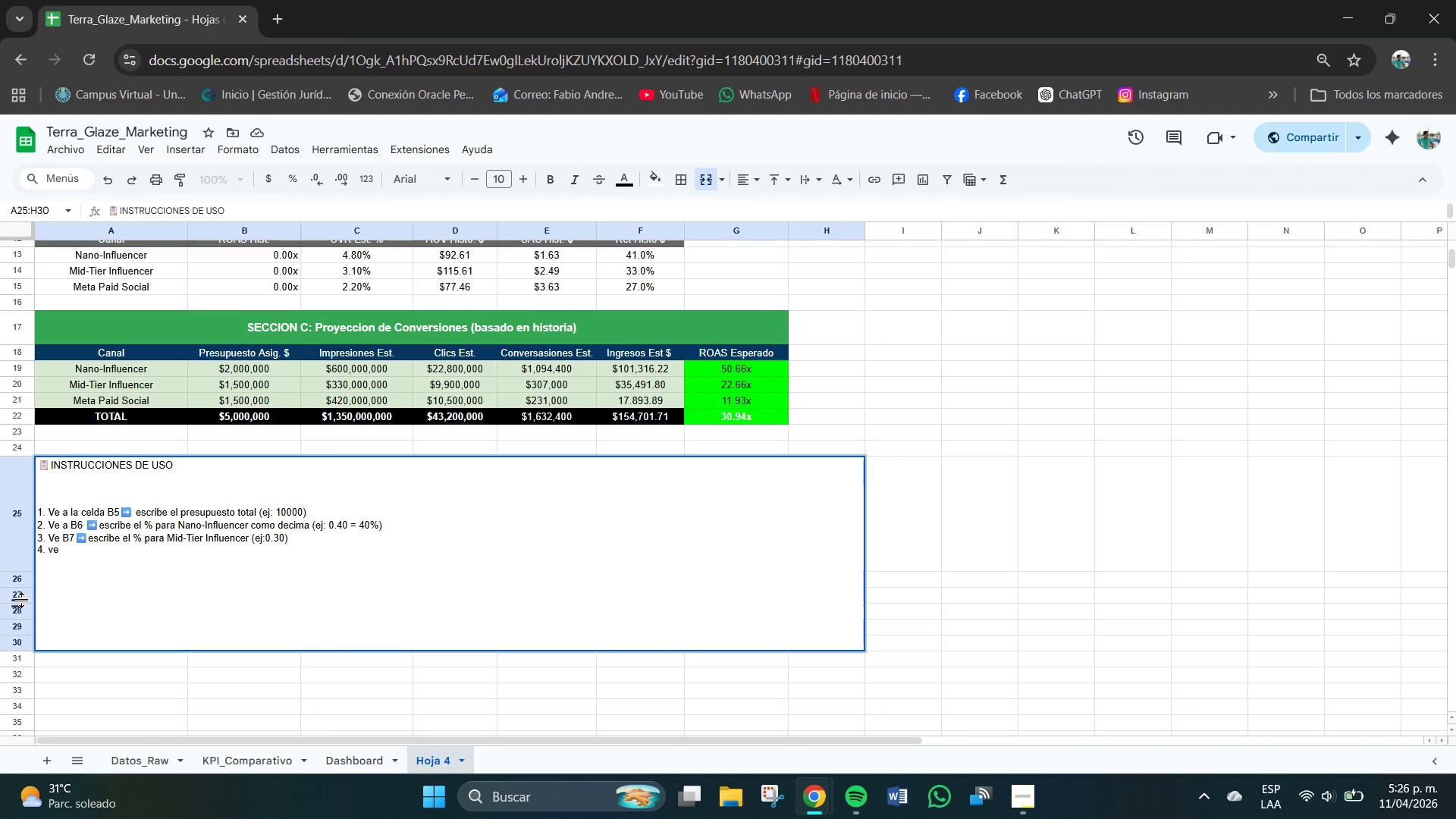 
key(Backspace)
 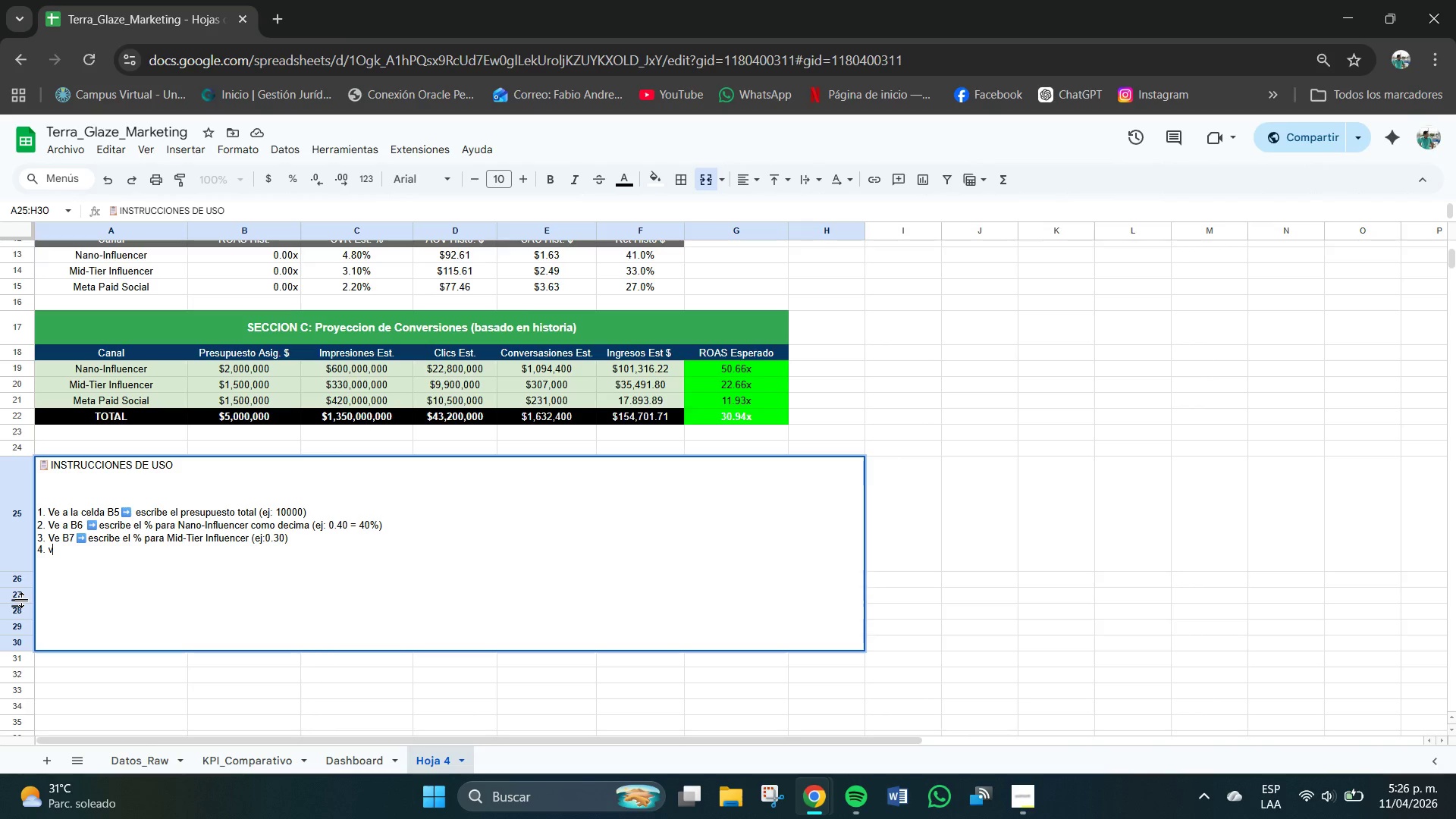 
key(Backspace)
 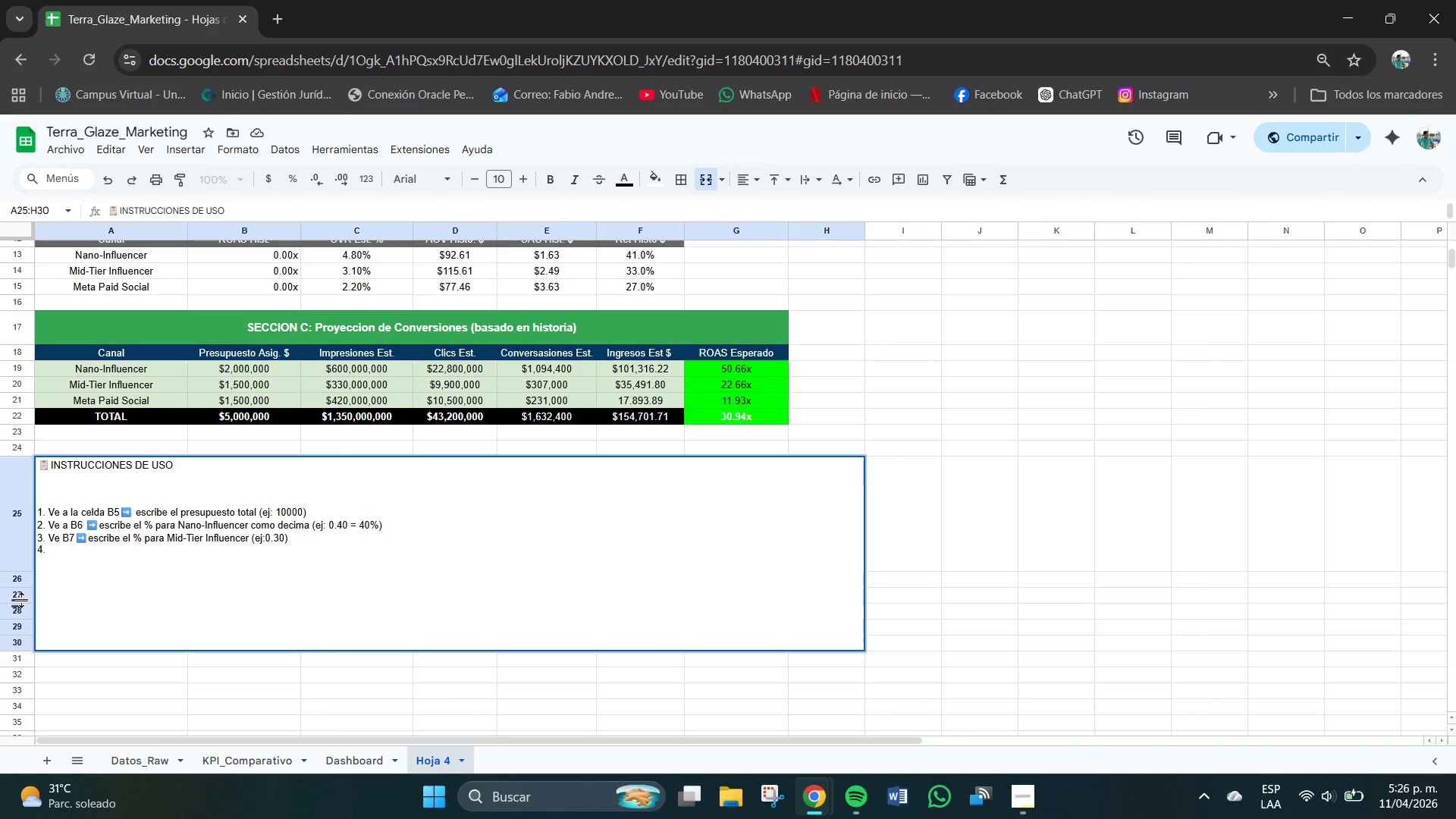 
key(CapsLock)
 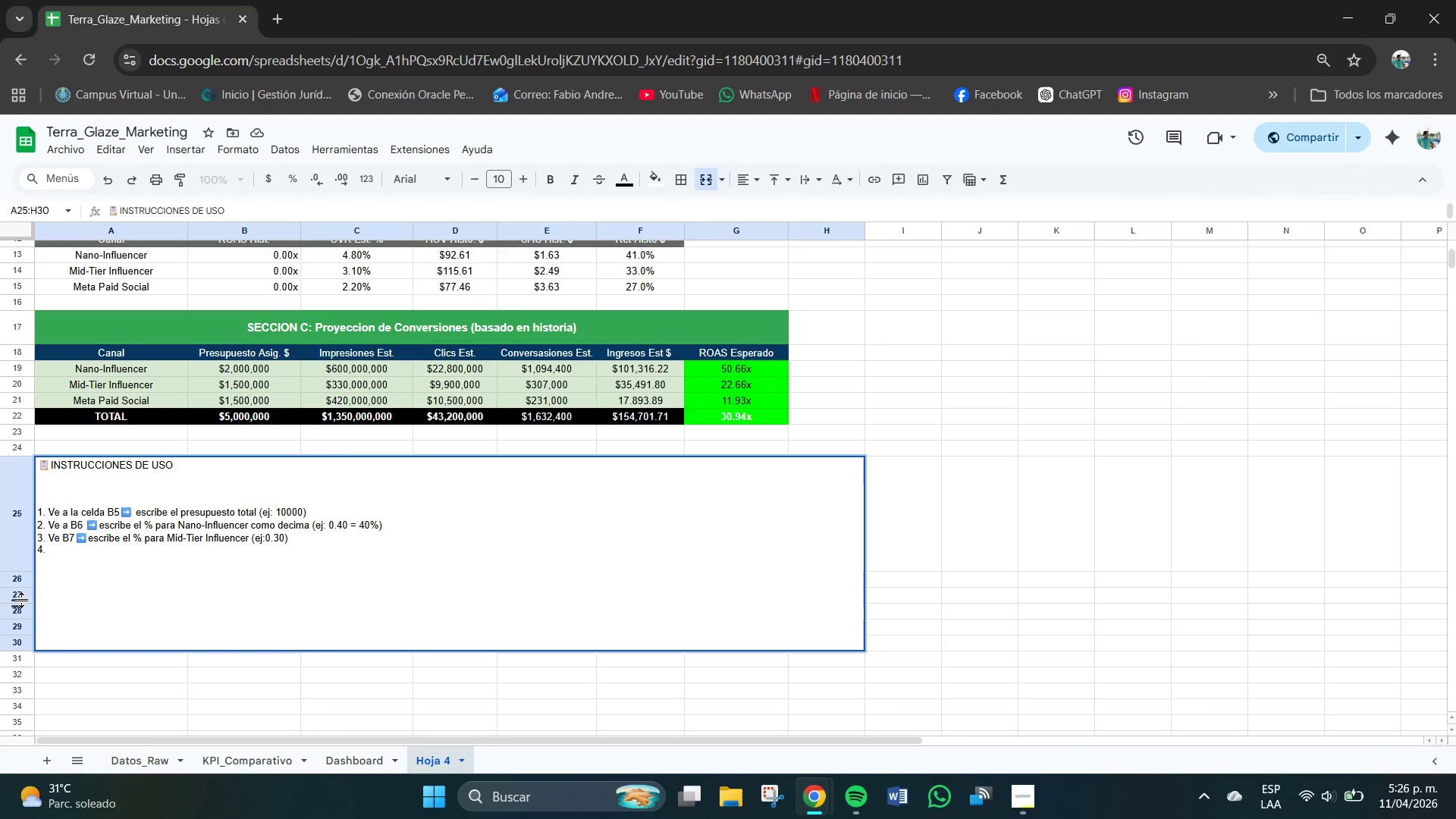 
key(V)
 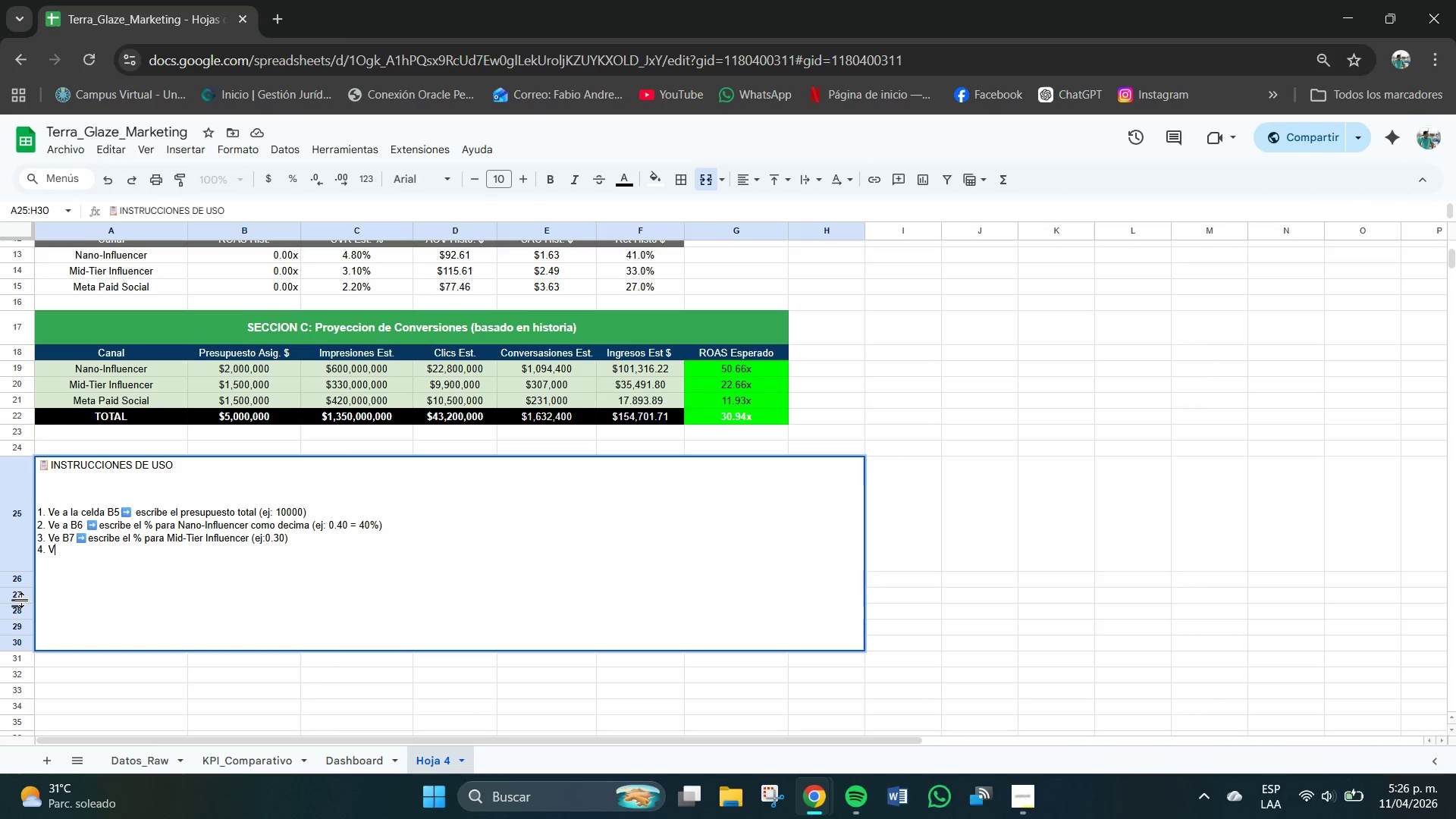 
key(CapsLock)
 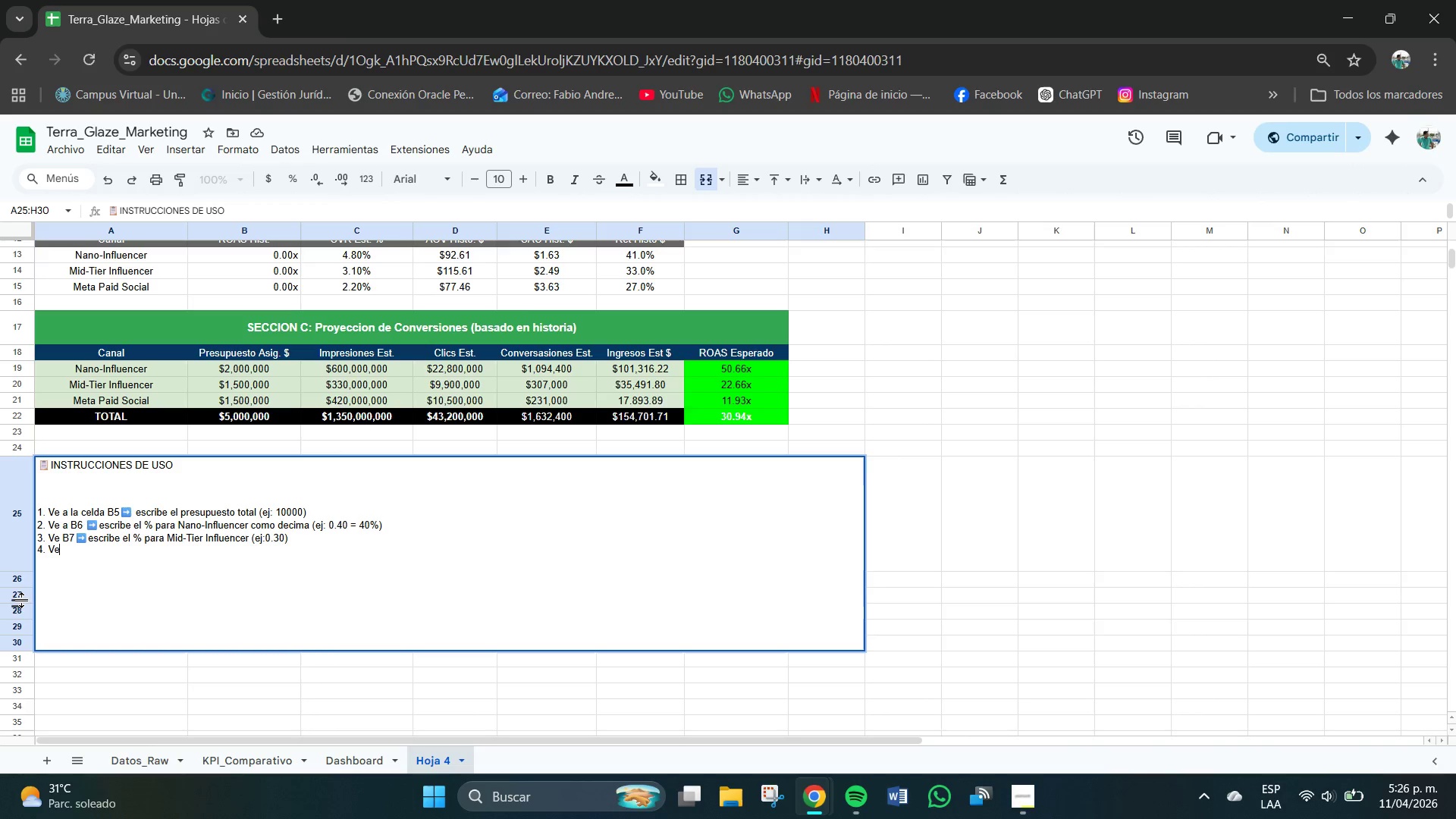 
key(E)
 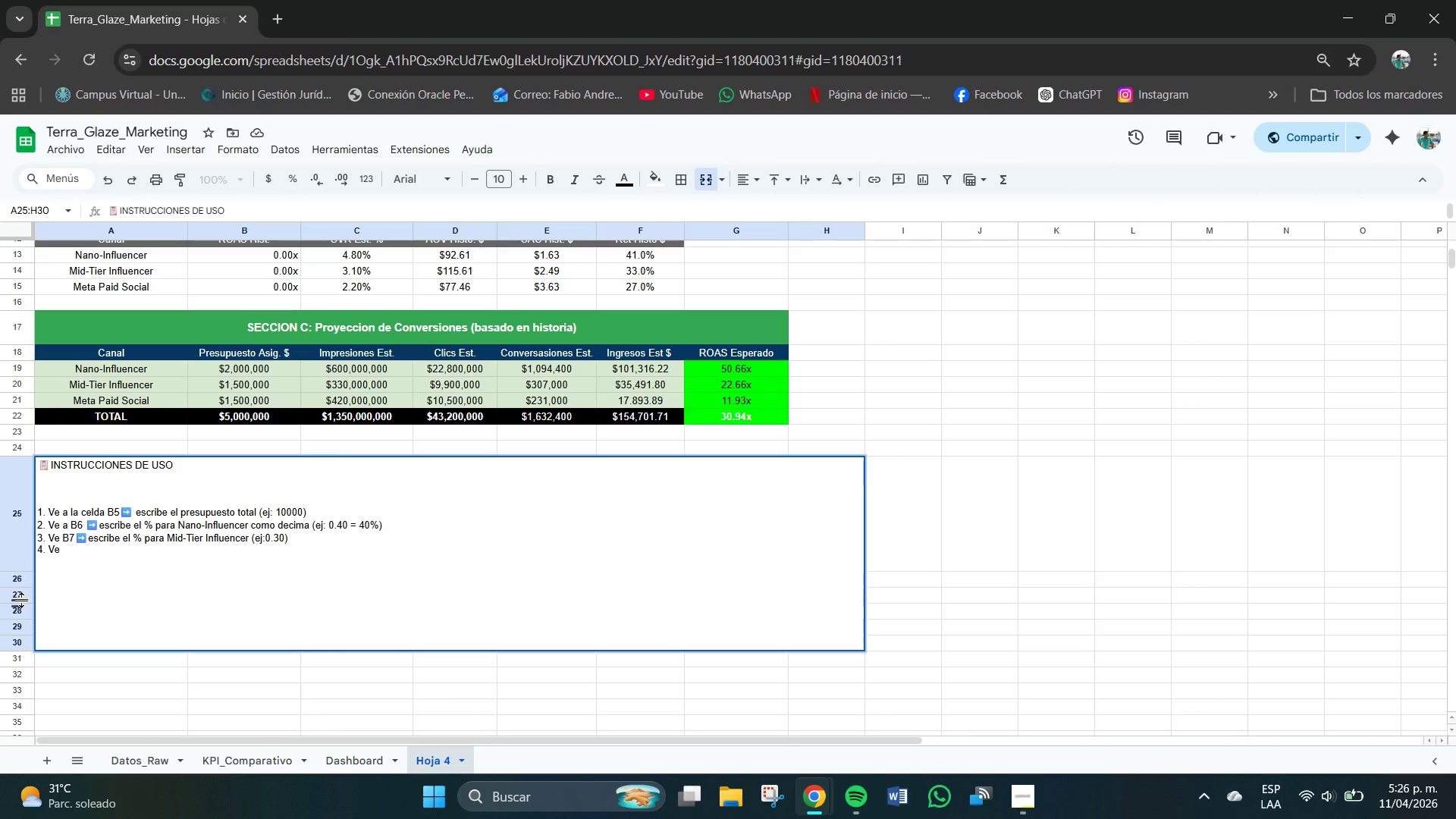 
key(Space)
 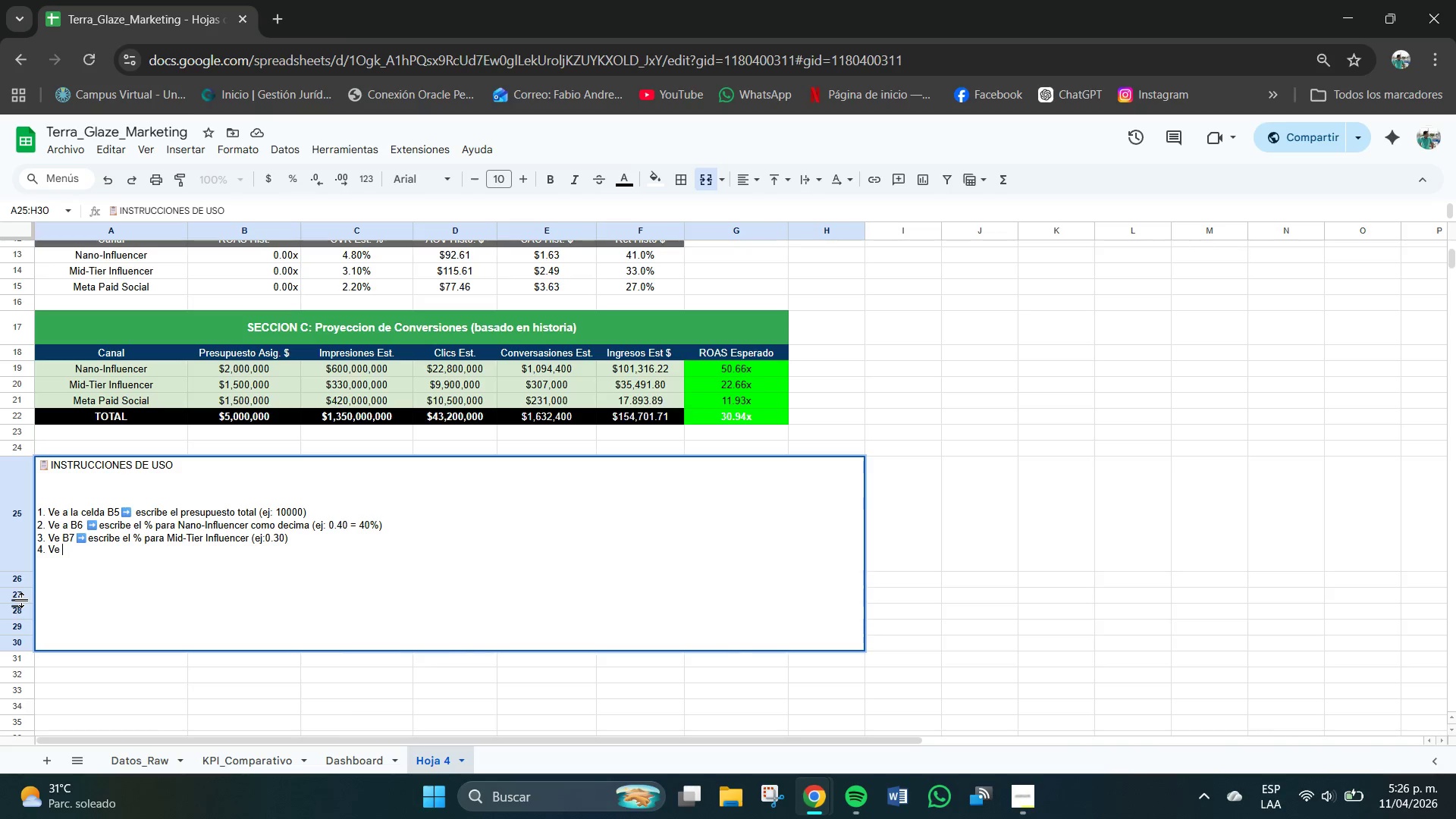 
key(CapsLock)
 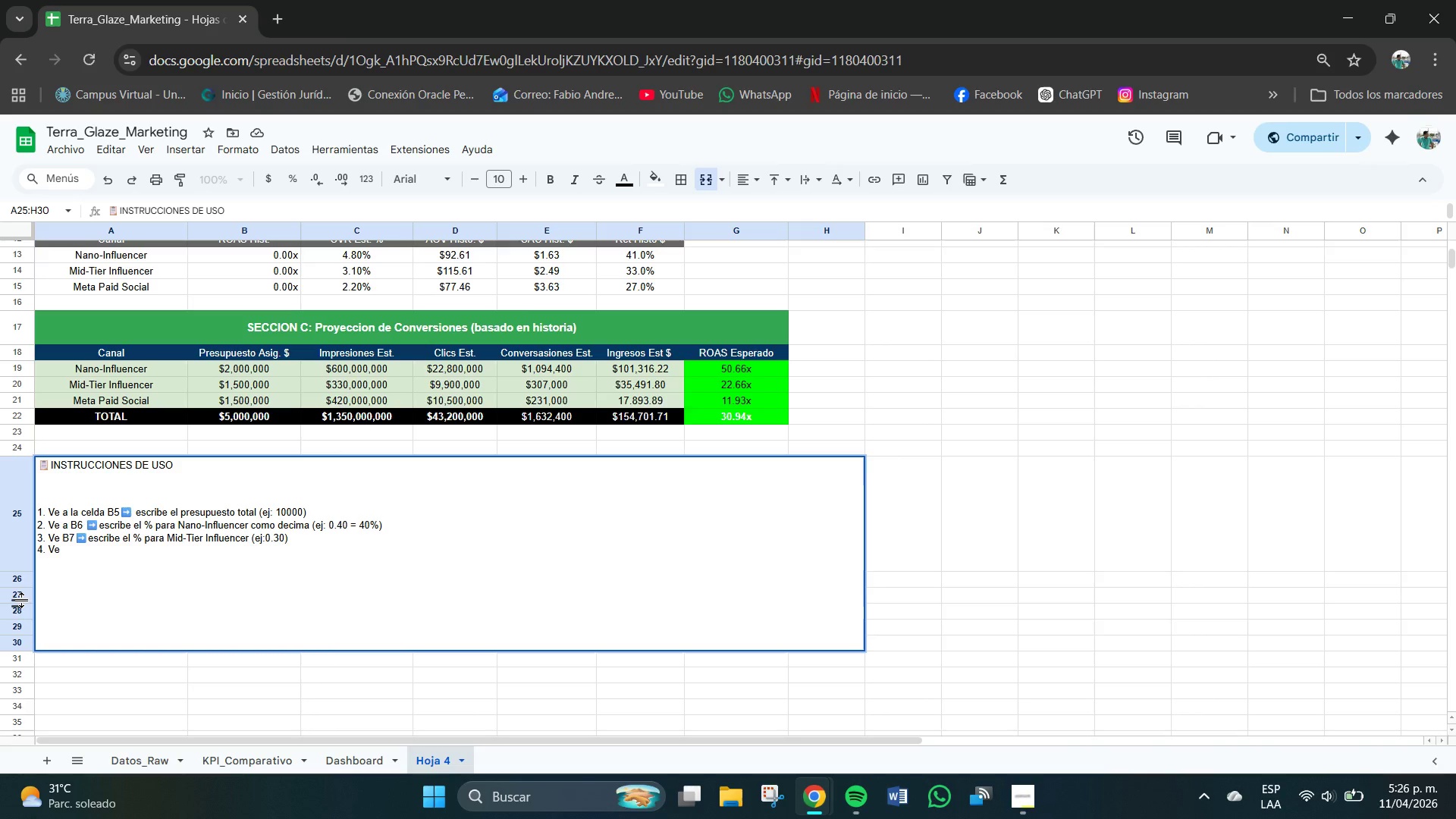 
key(B)
 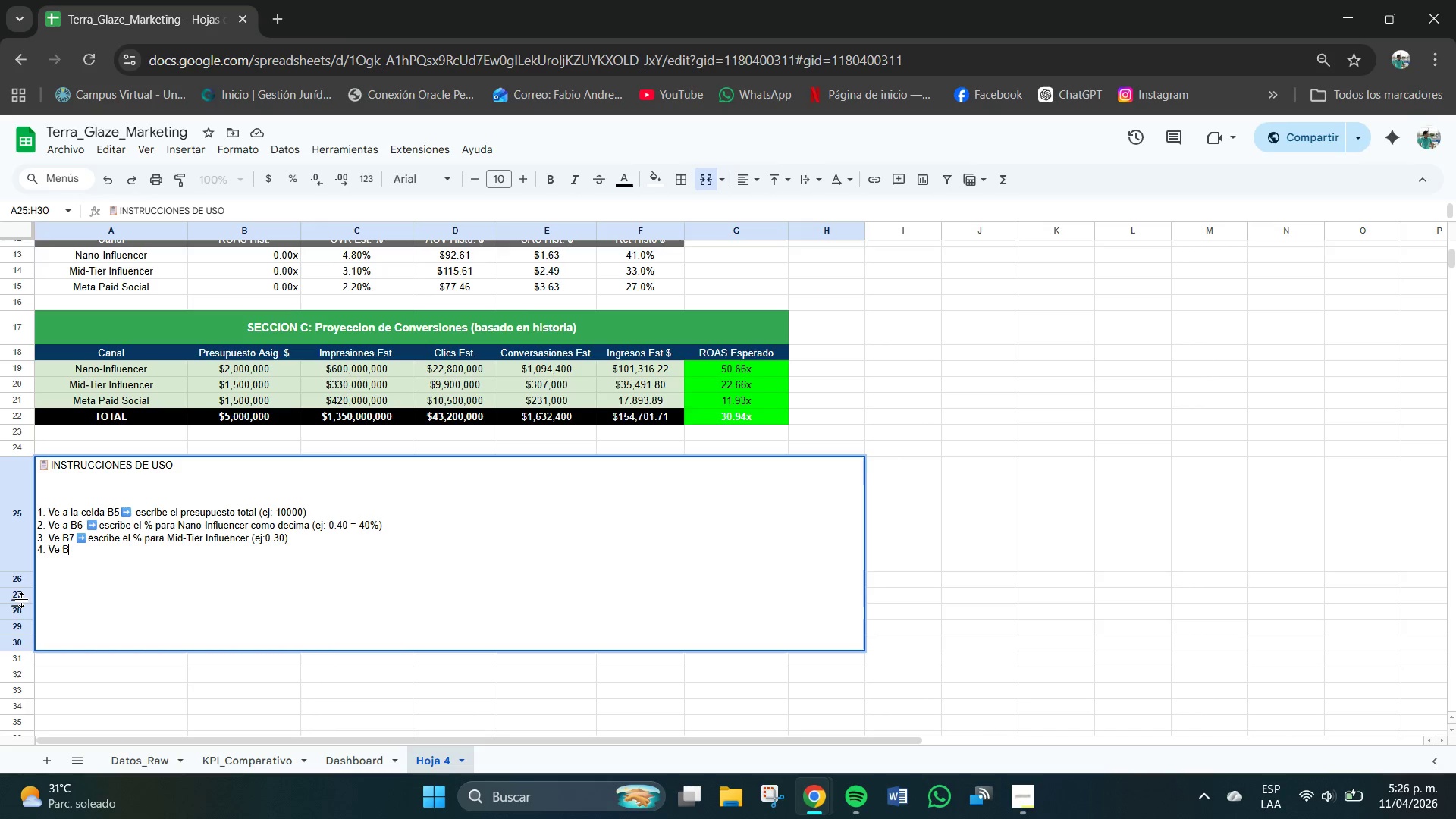 
key(CapsLock)
 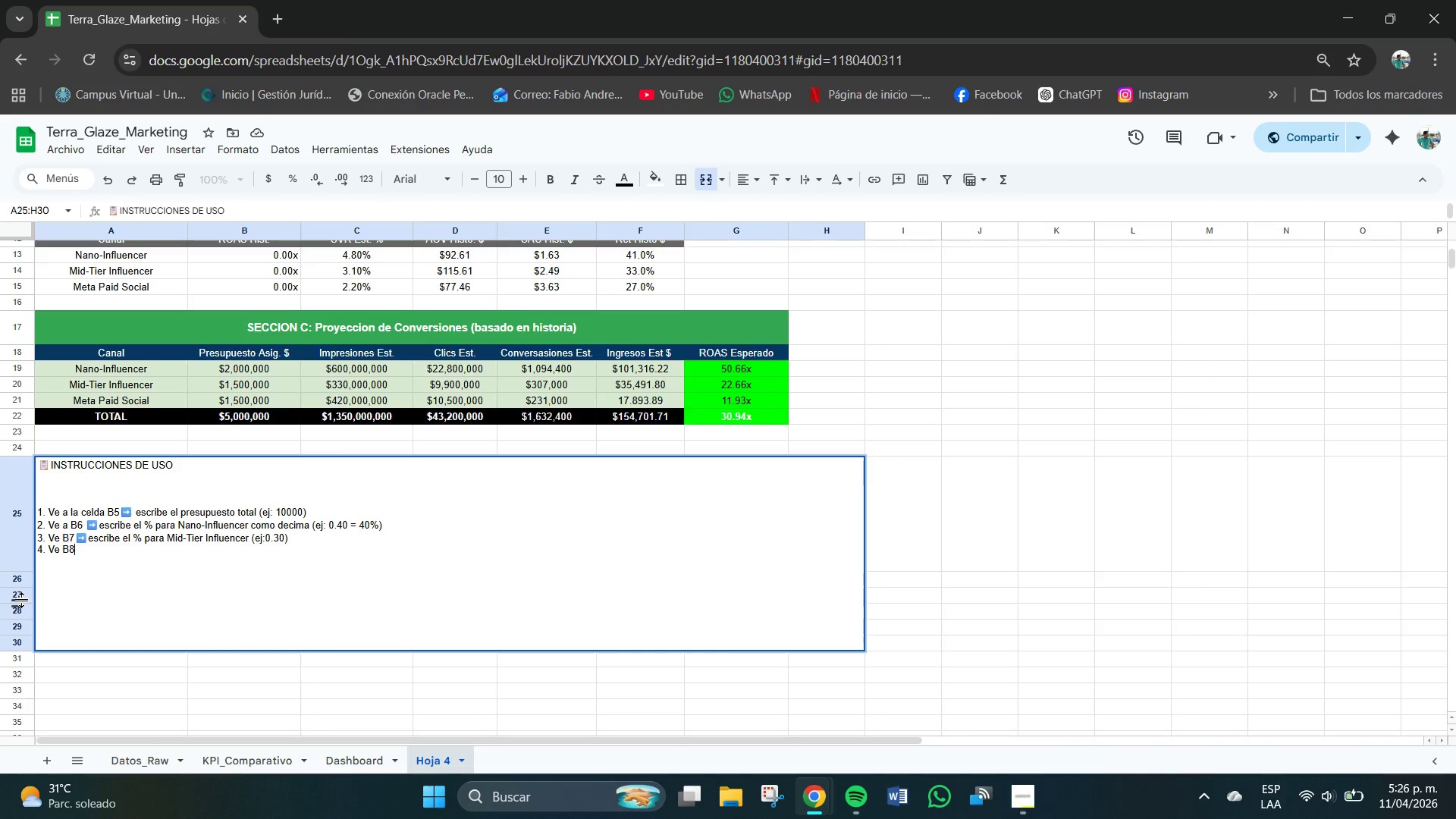 
key(8)
 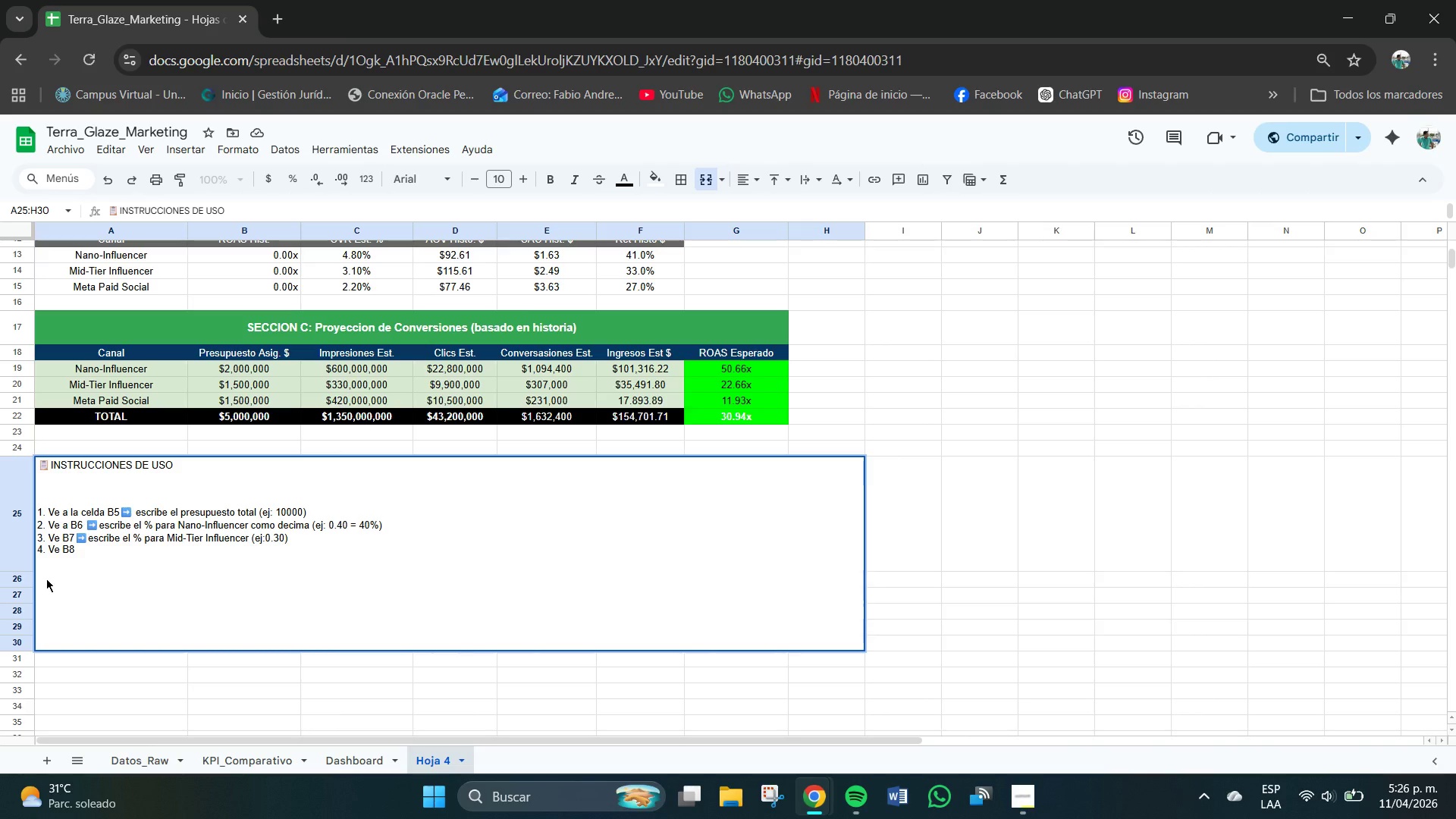 
key(Space)
 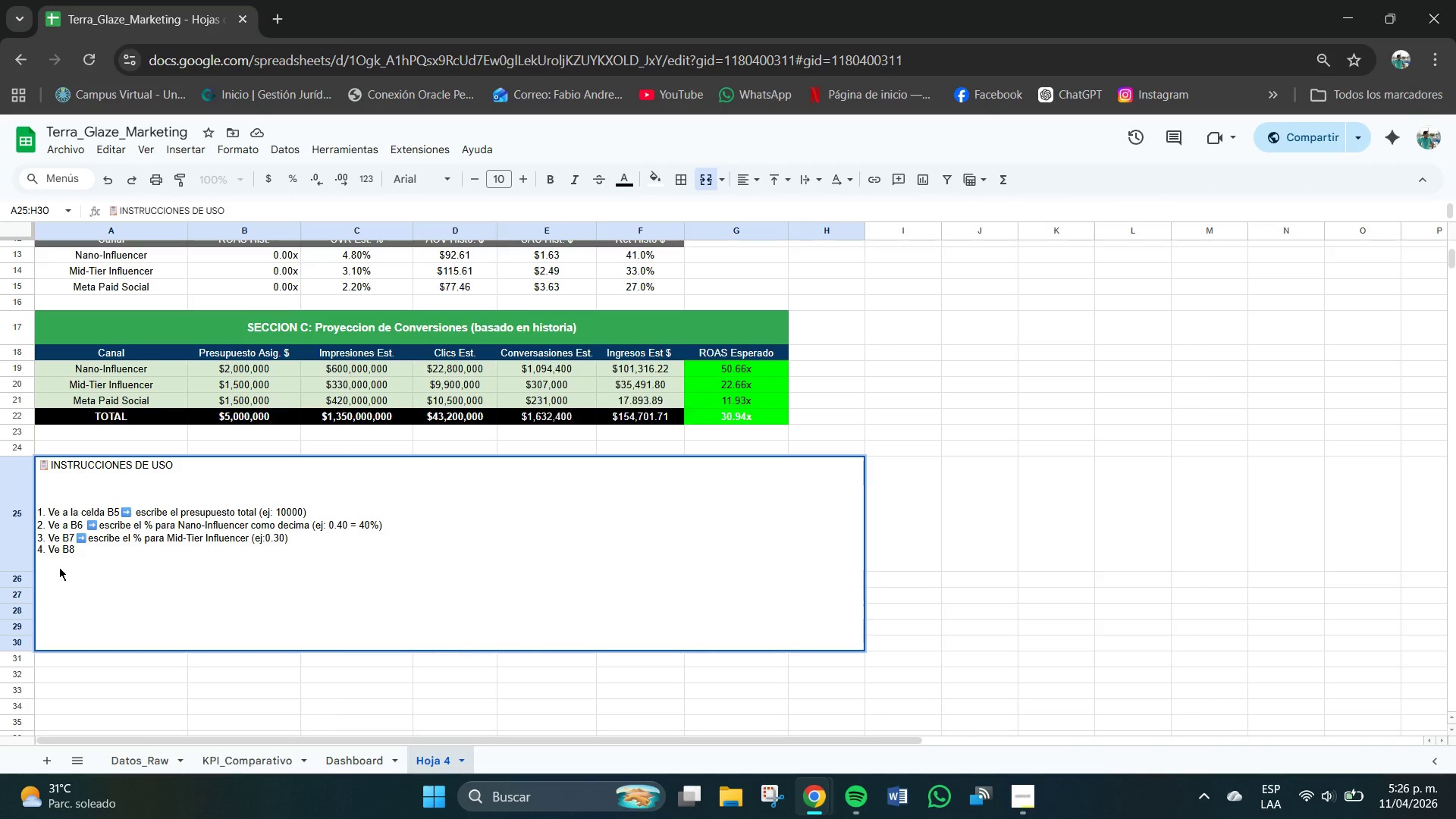 
key(Meta+V)
 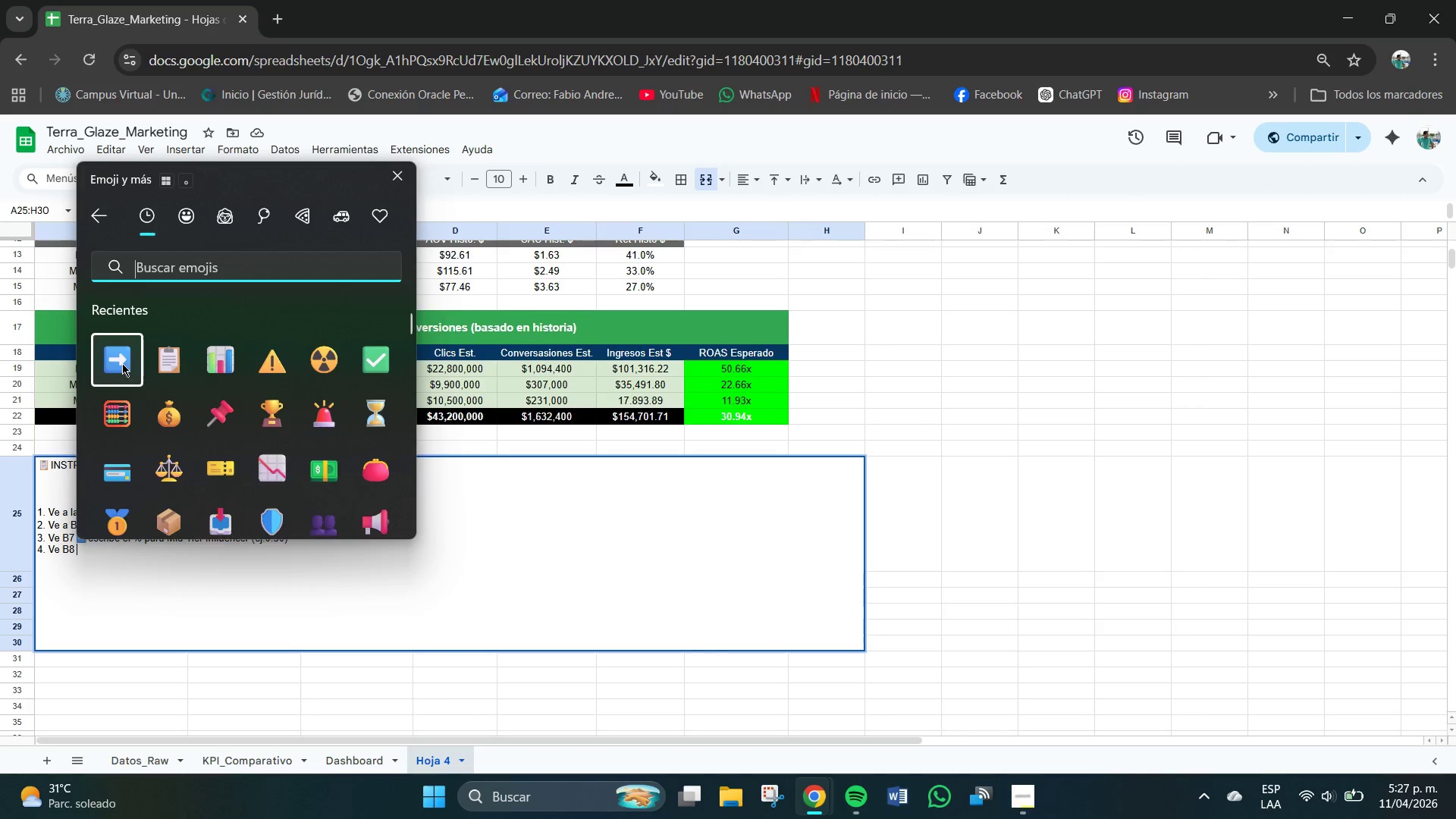 
left_click([104, 569])
 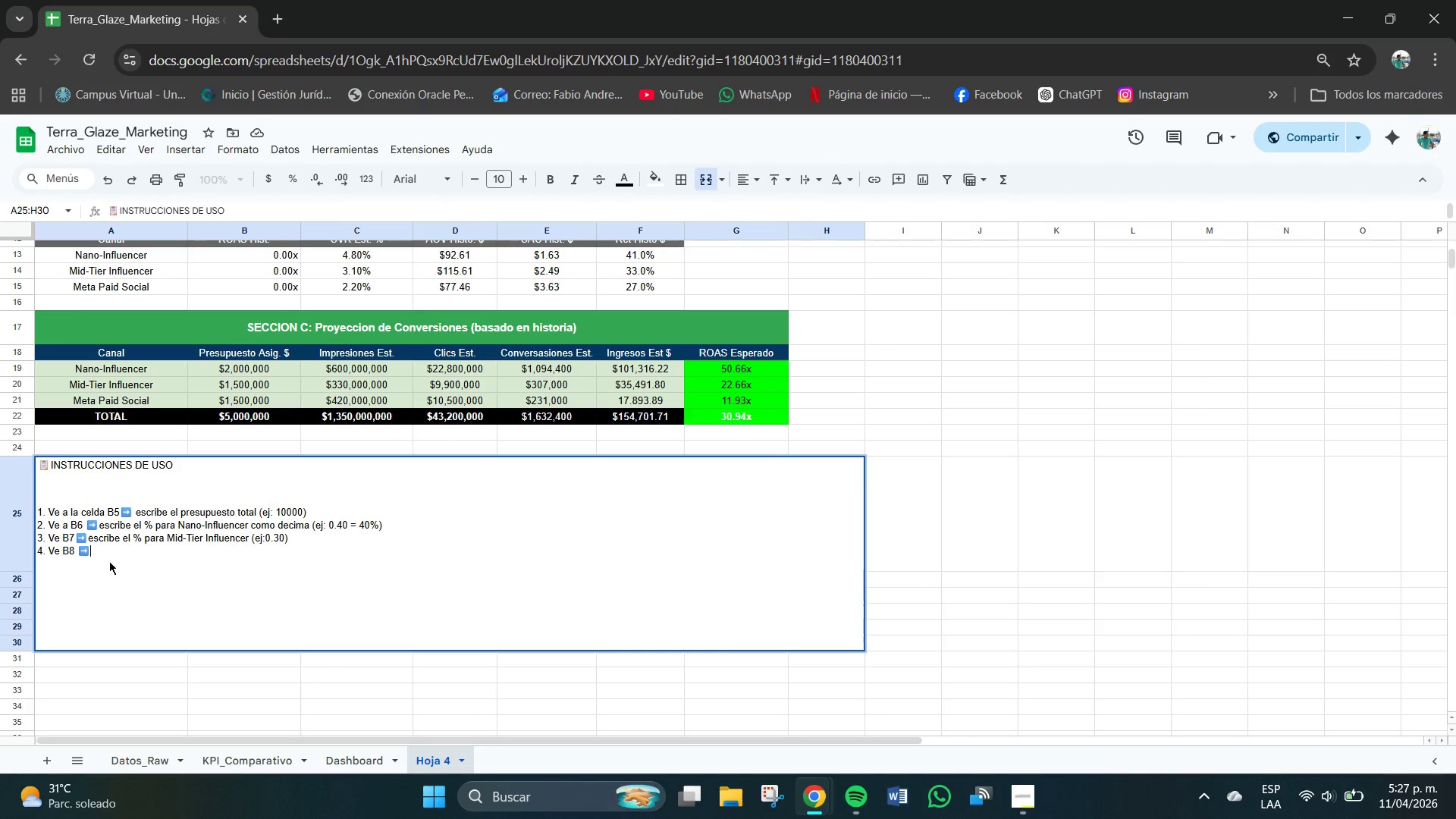 
type(escribe el % patr)
key(Backspace)
key(Backspace)
type(ra Meta Paid Social *ej>0.30()
 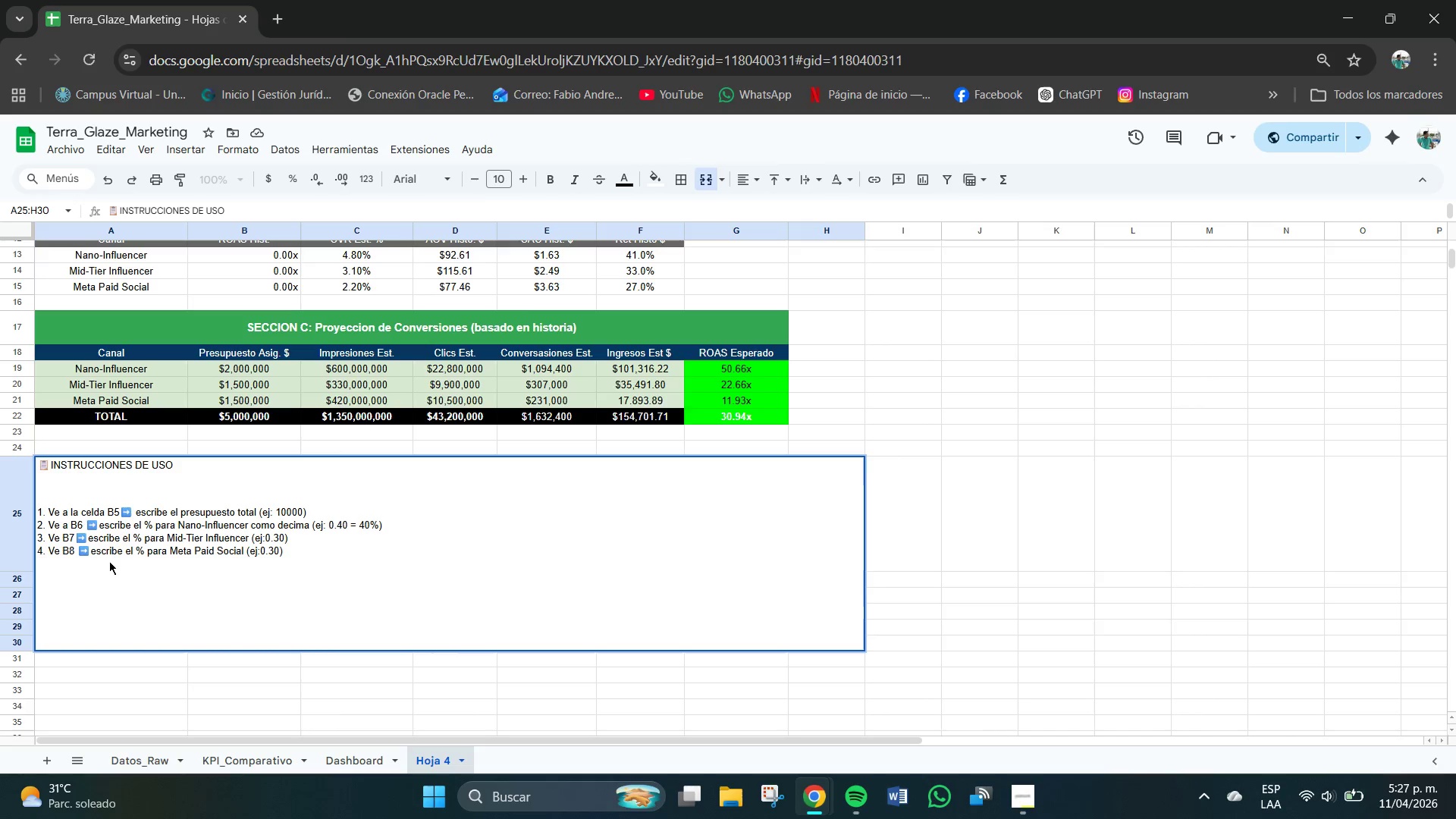 
key(Control+Enter)
 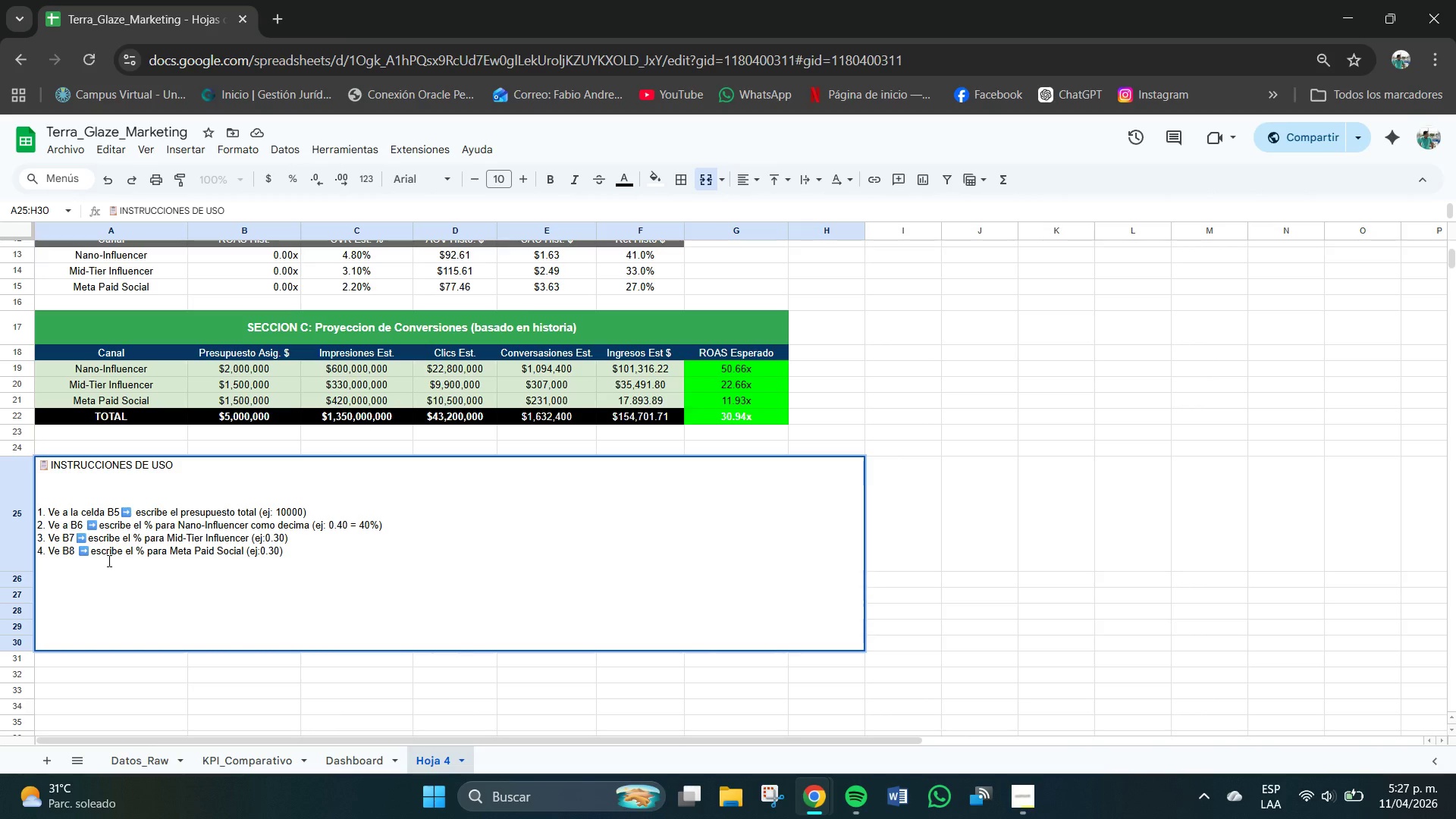 
type(5. Verif)
key(Backspace)
type(fica qu )
key(Backspace)
type(e la celda D9 muestre {)
key(Backspace)
type([)
 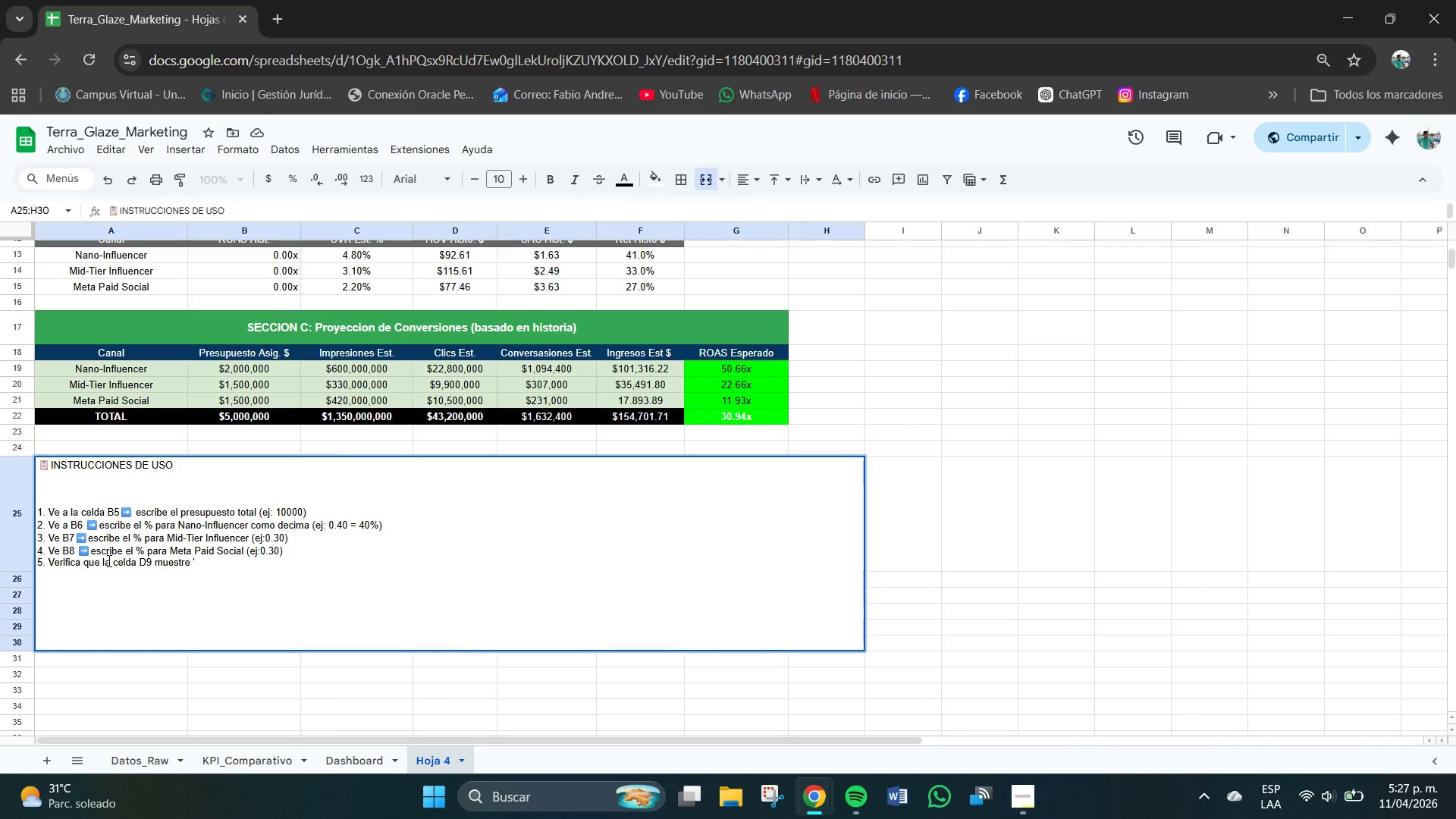 
key(Meta+V)
 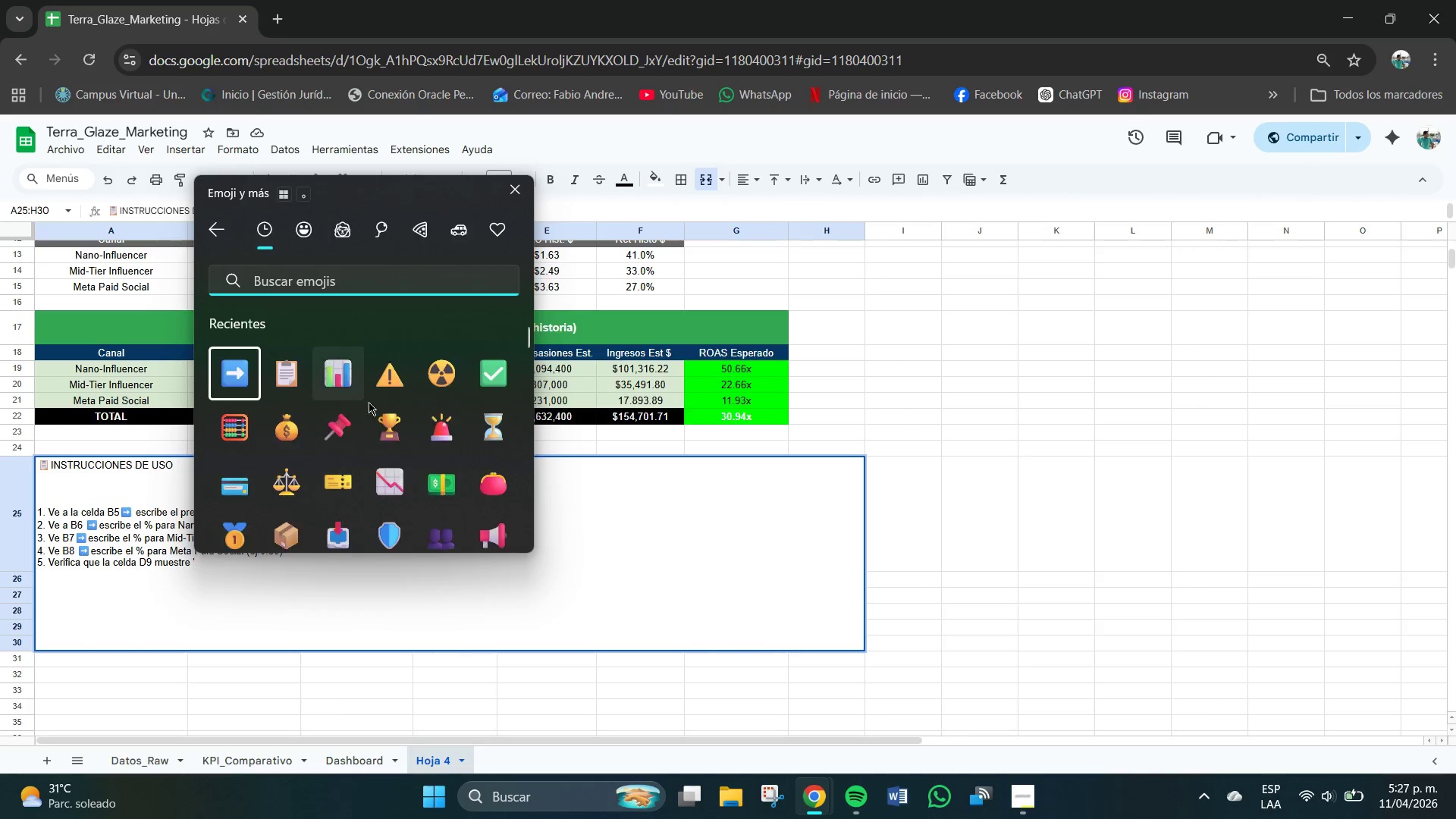 
left_click([495, 377])
 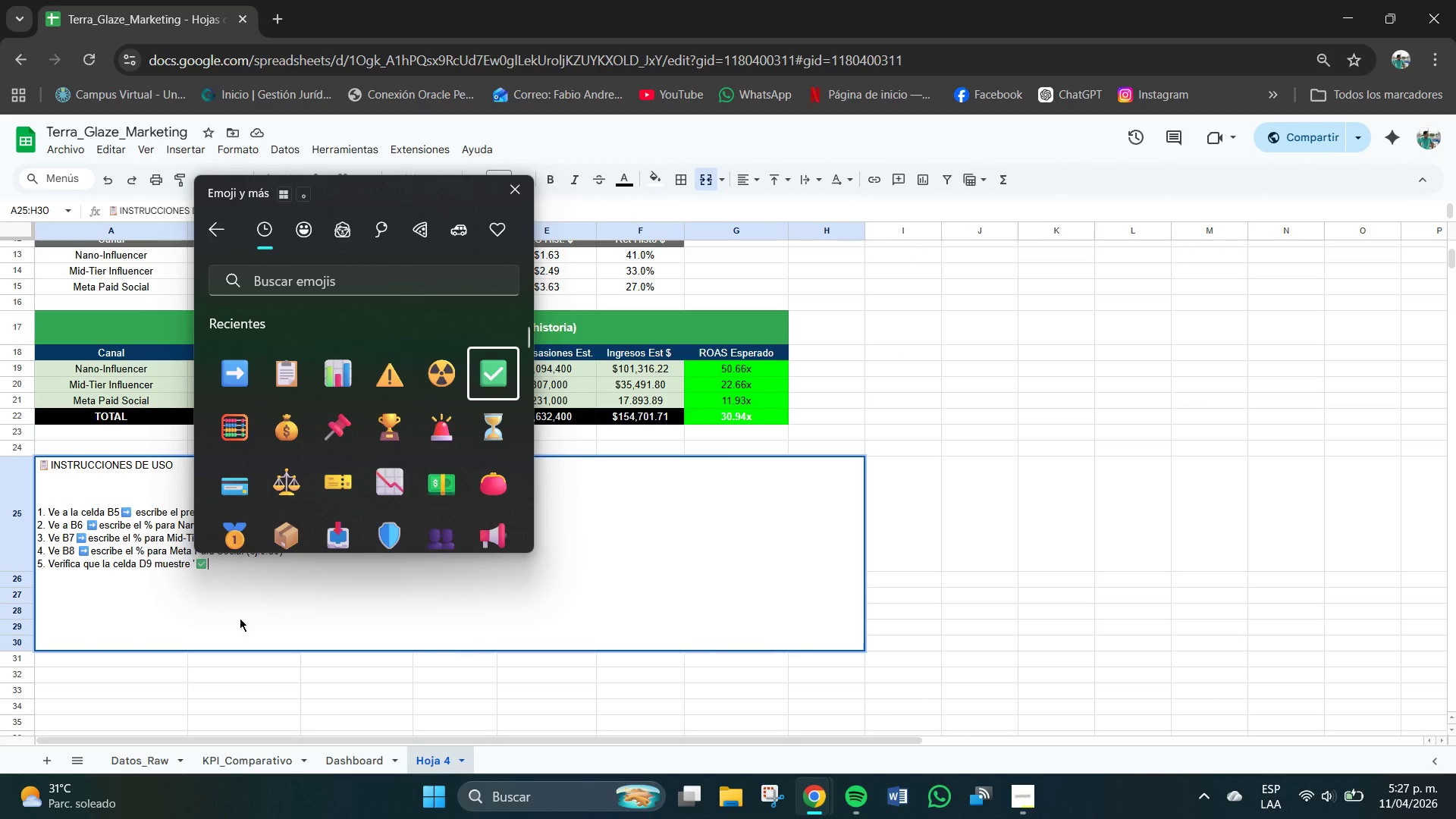 
left_click([234, 601])
 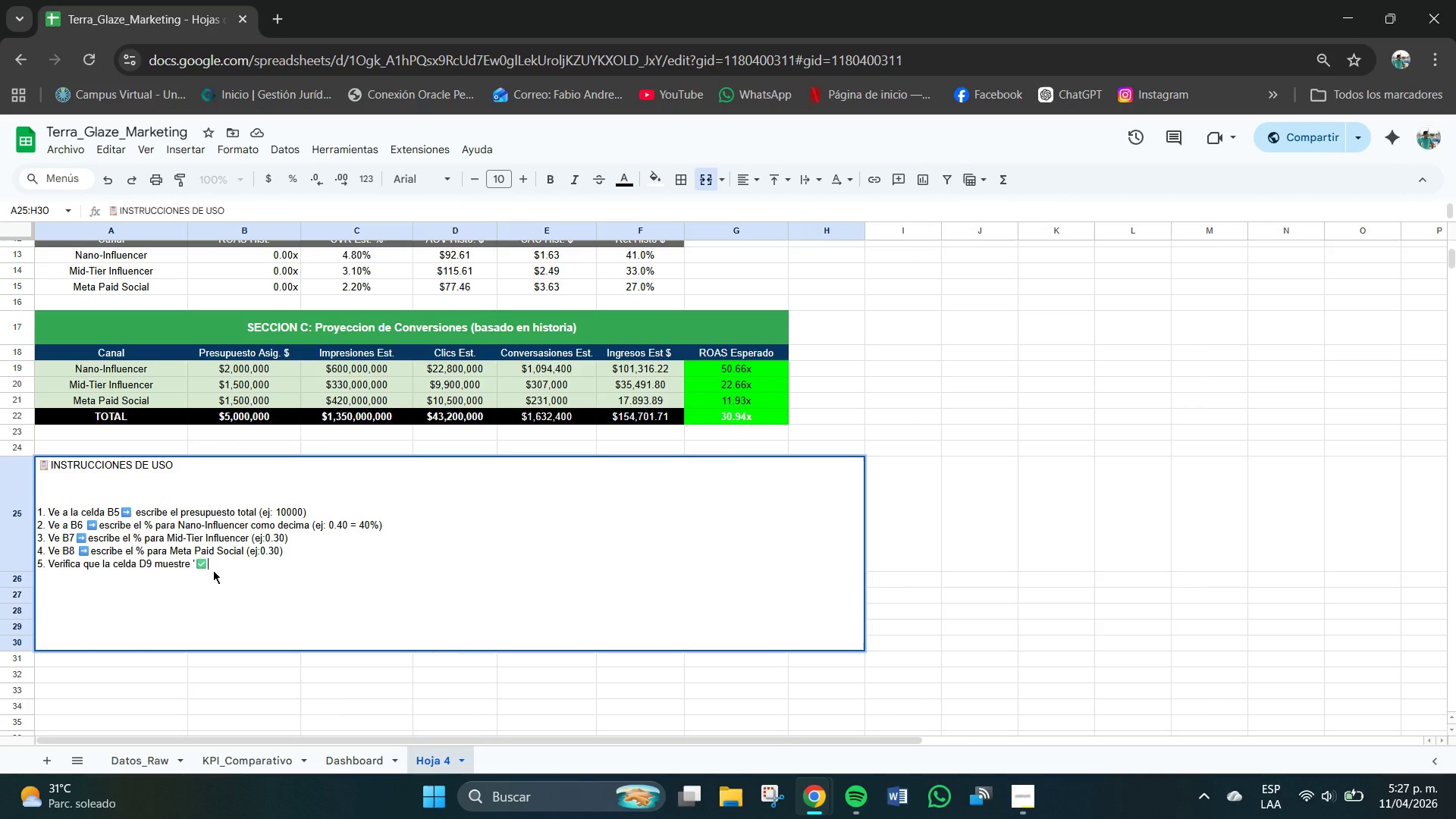 
left_click([213, 569])
 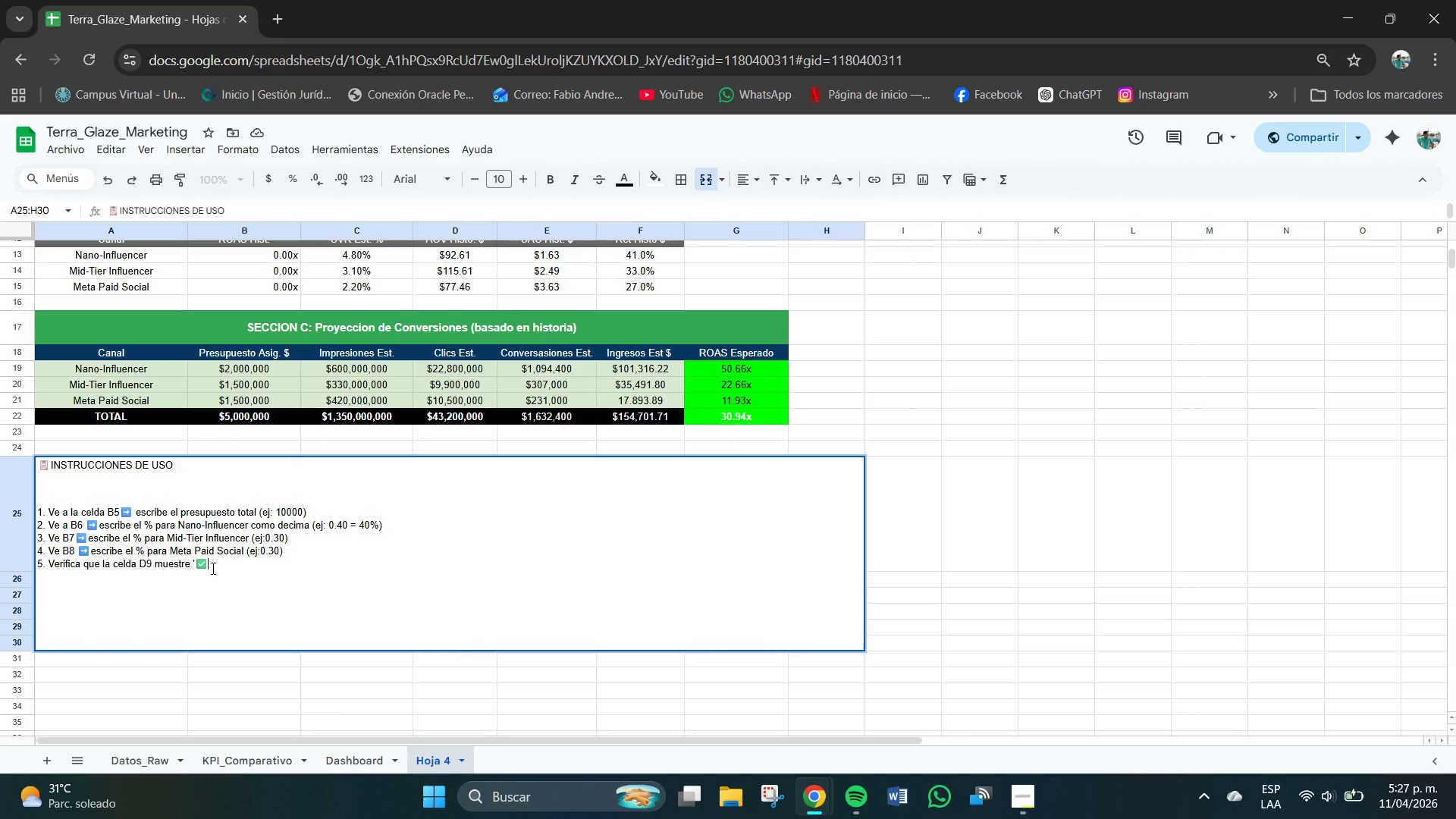 
type(Ok-- Suma 100% )
key(Backspace)
type([)
 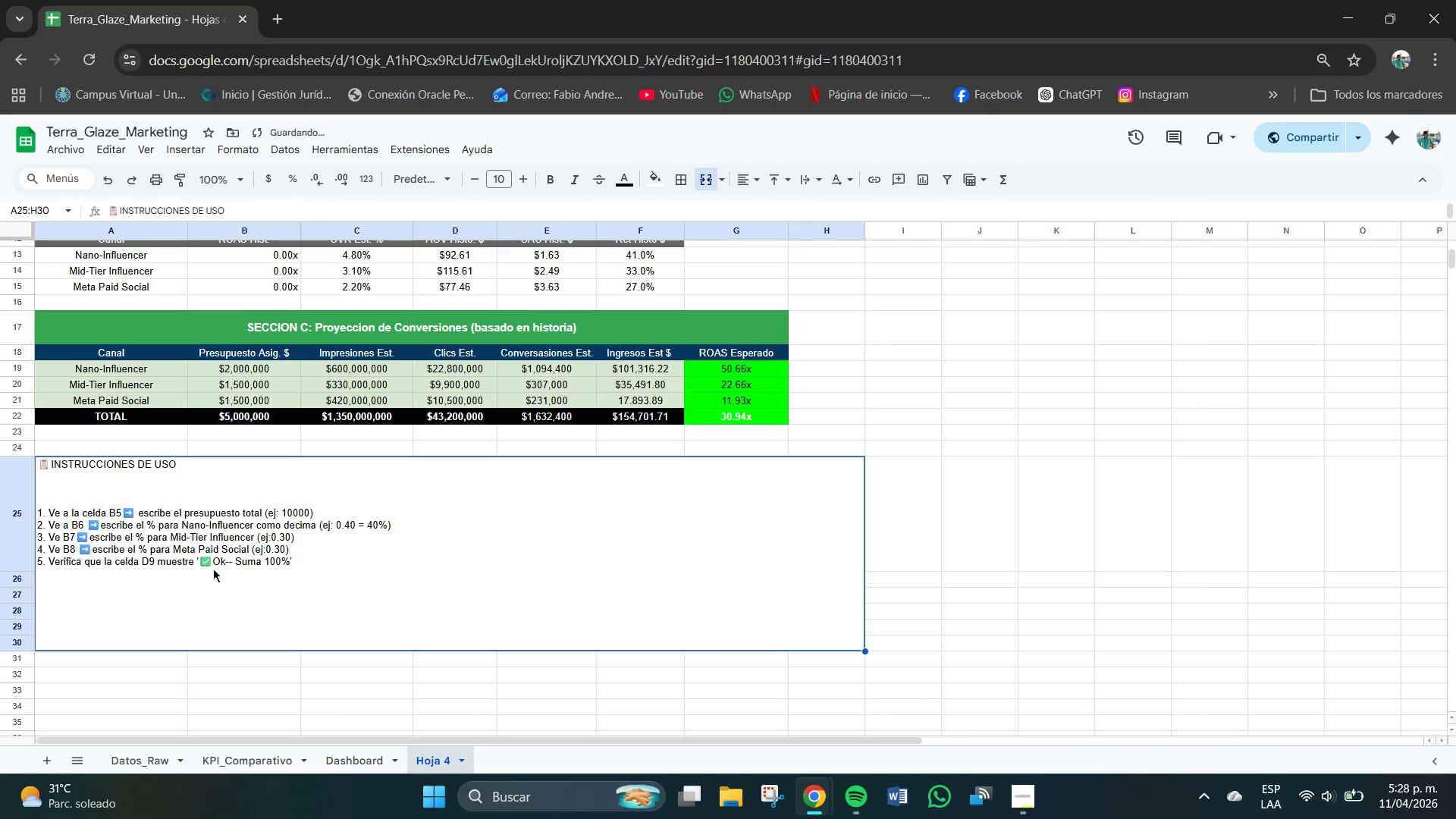 
 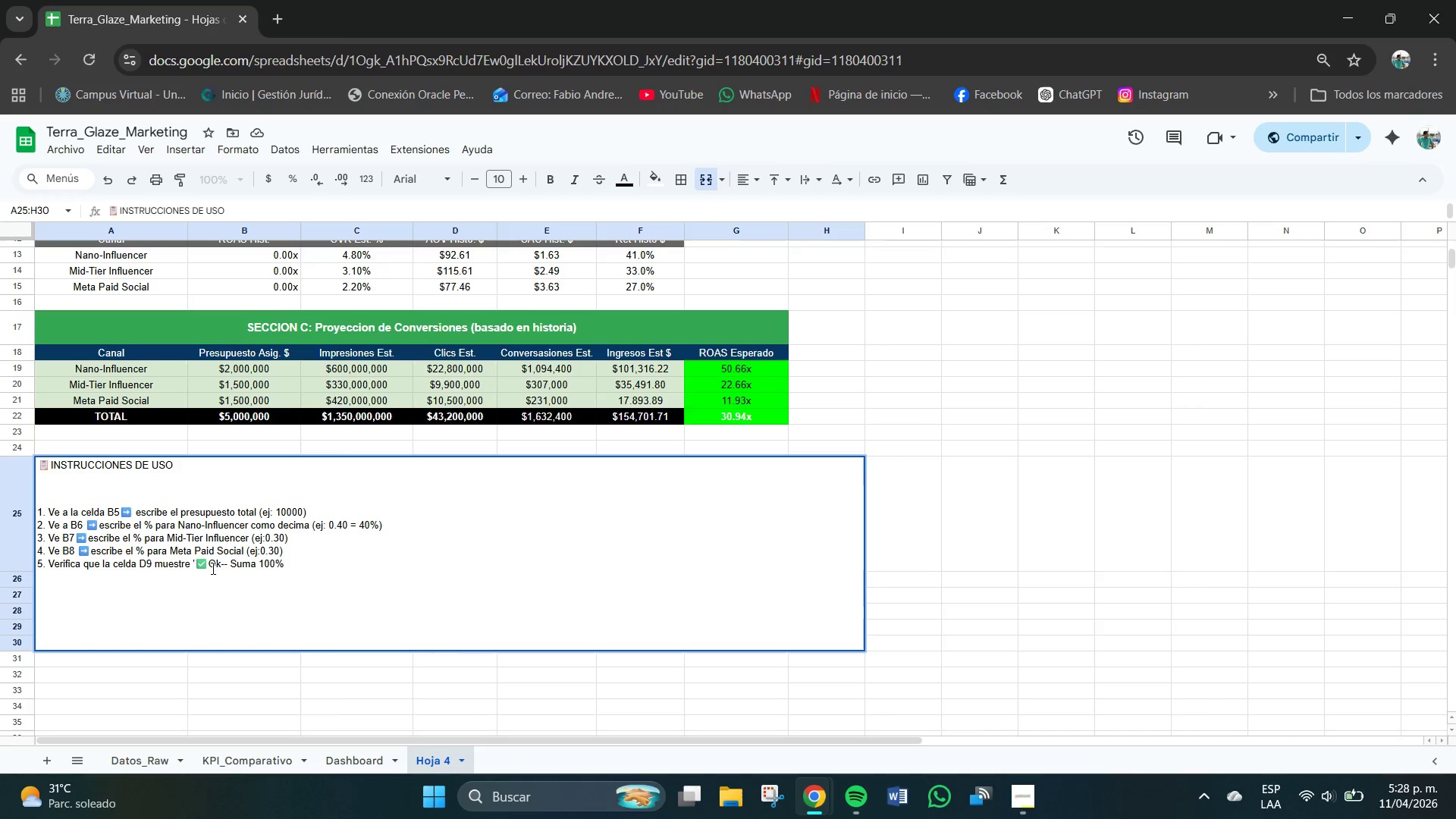 
key(Enter)
 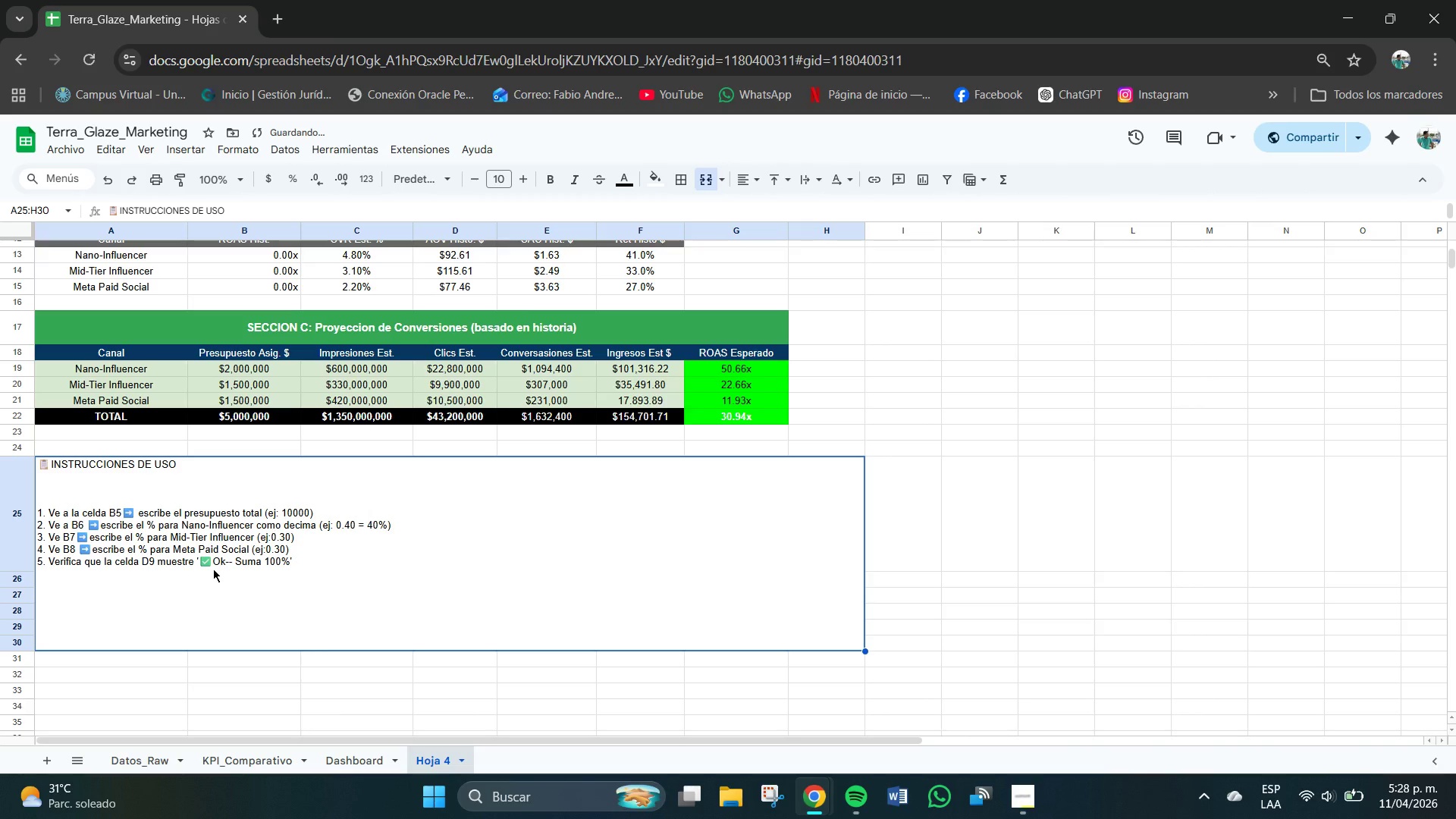 
key(Control+Z)
 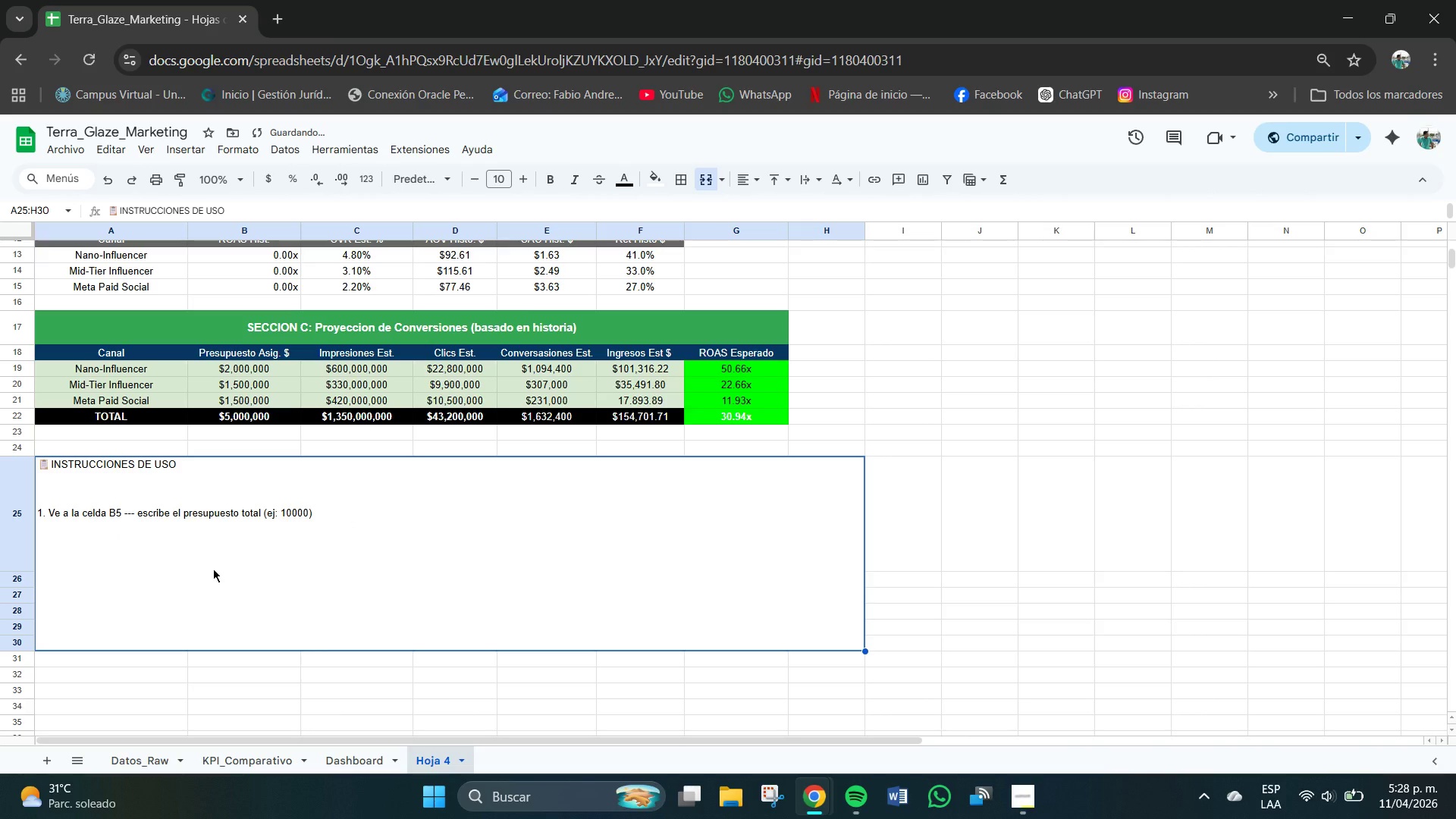 
key(Control+Z)
 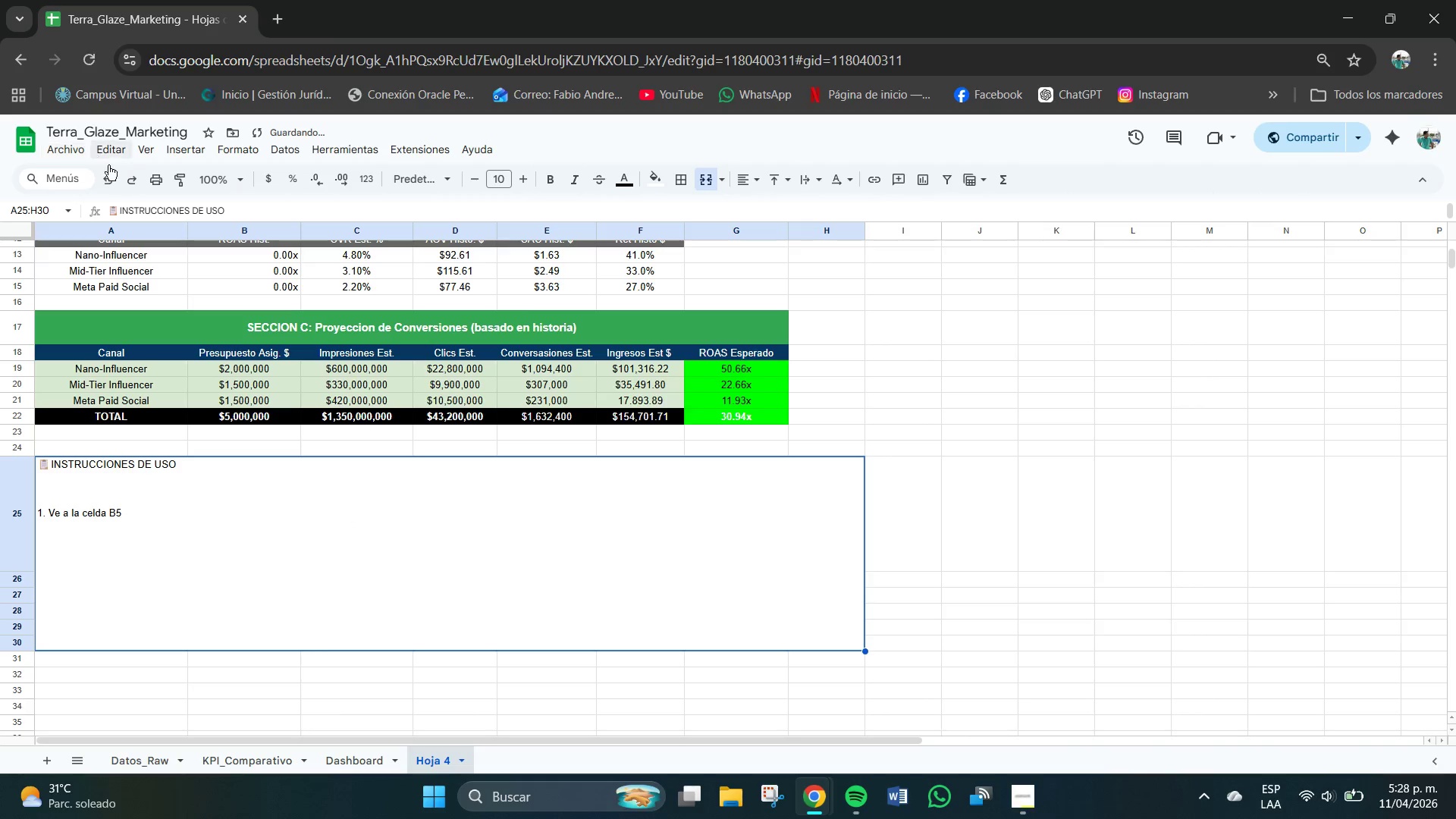 
double_click([140, 180])
 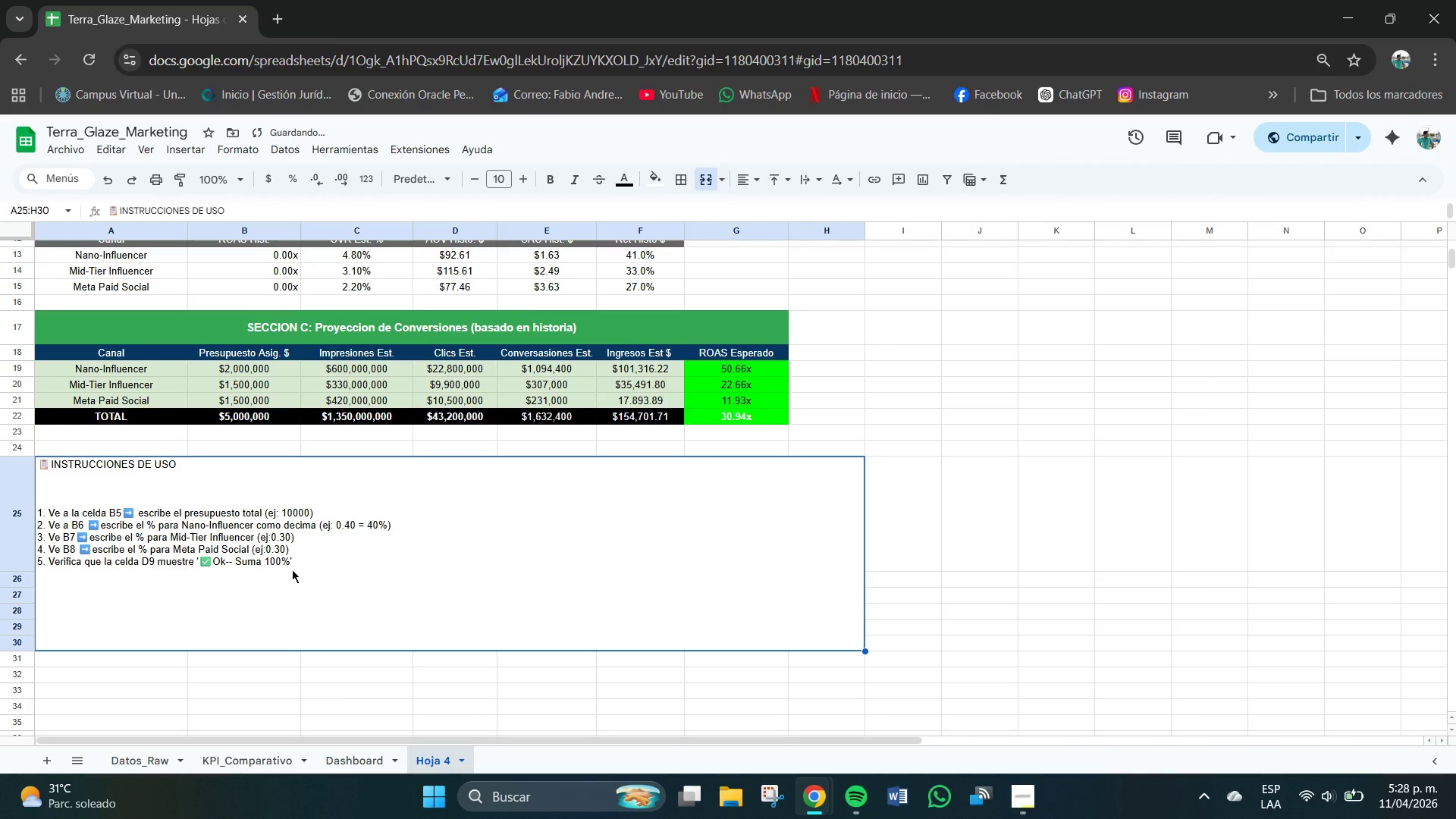 
double_click([297, 561])
 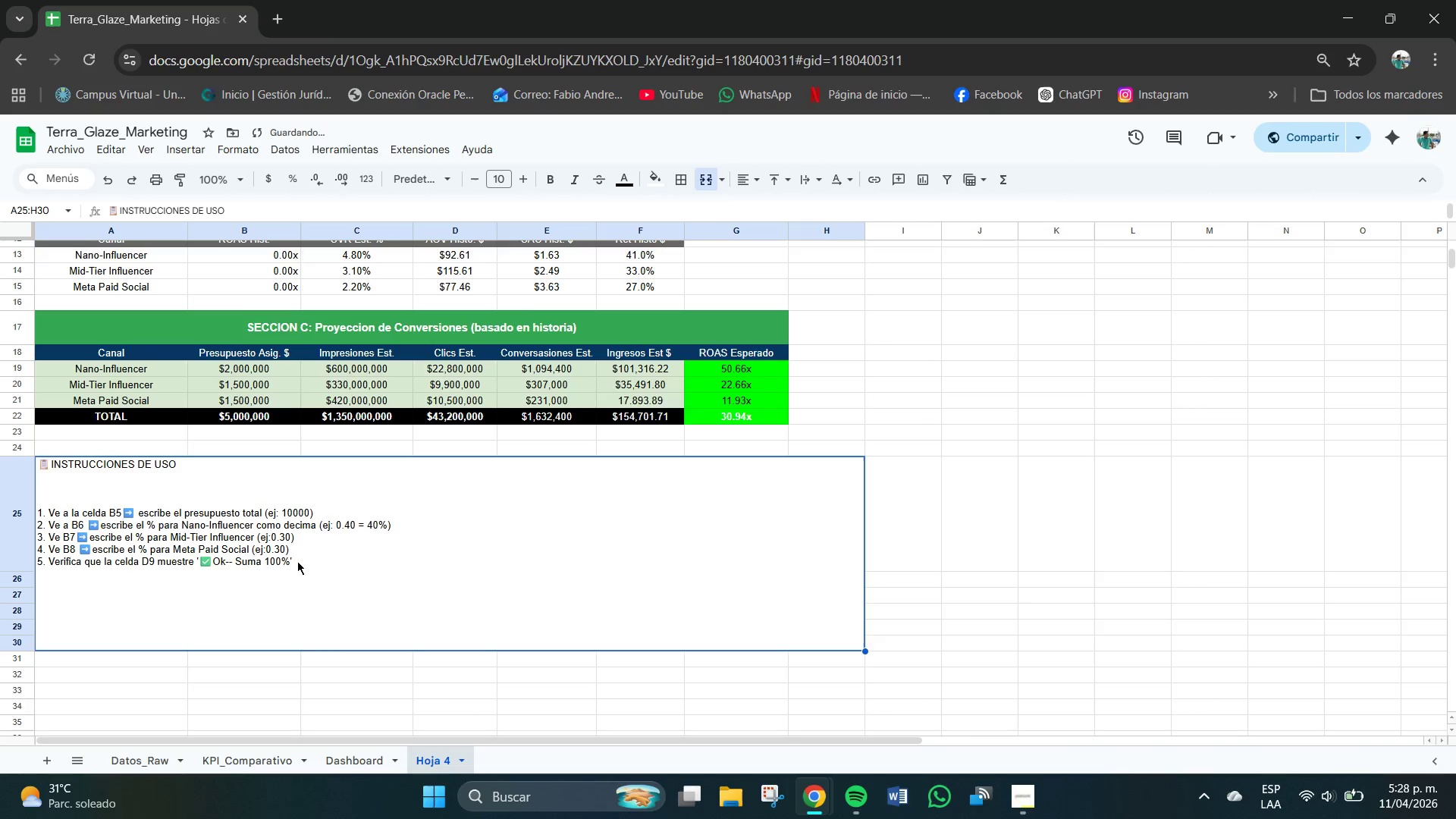 
triple_click([297, 561])
 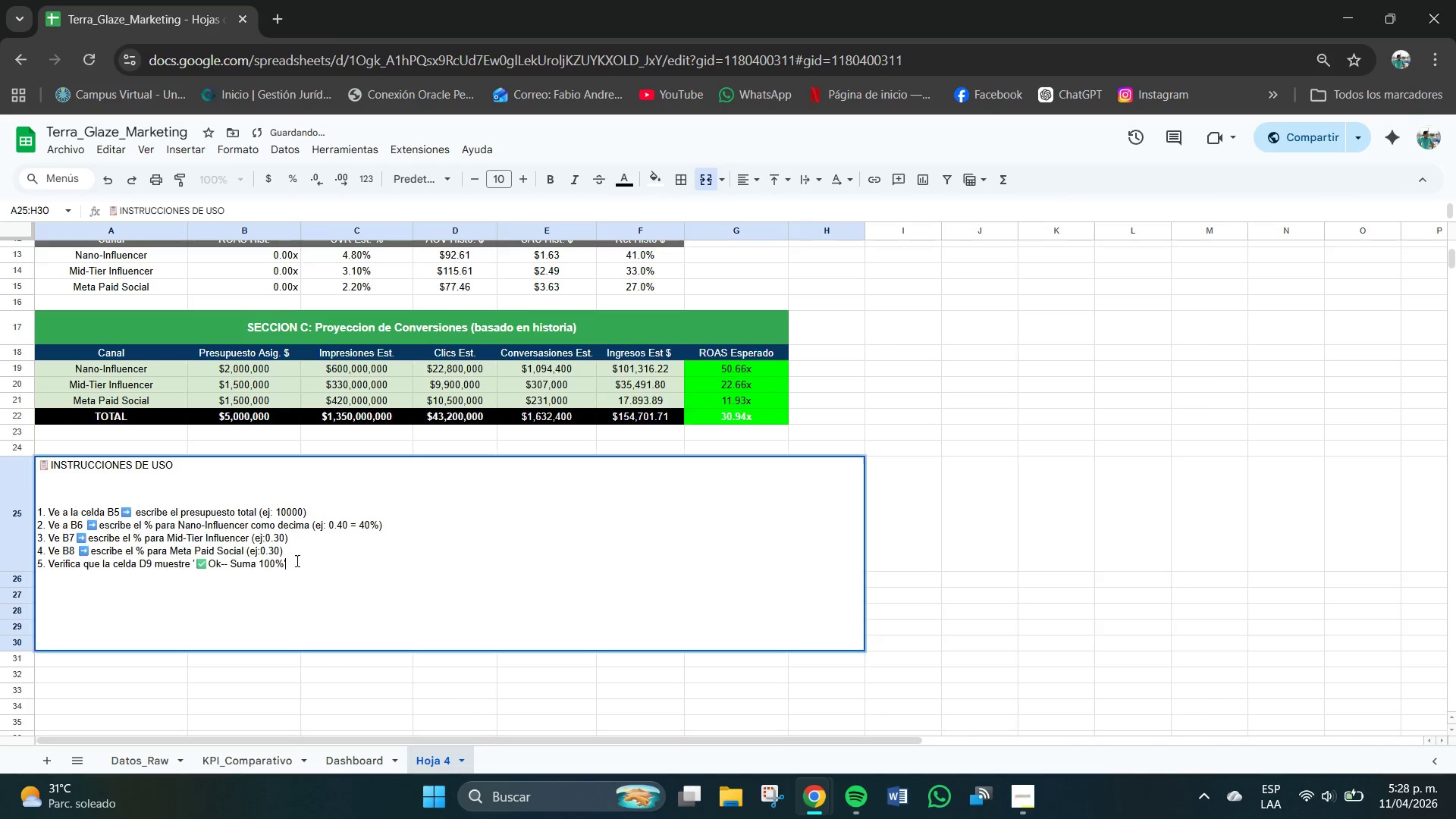 
triple_click([297, 561])
 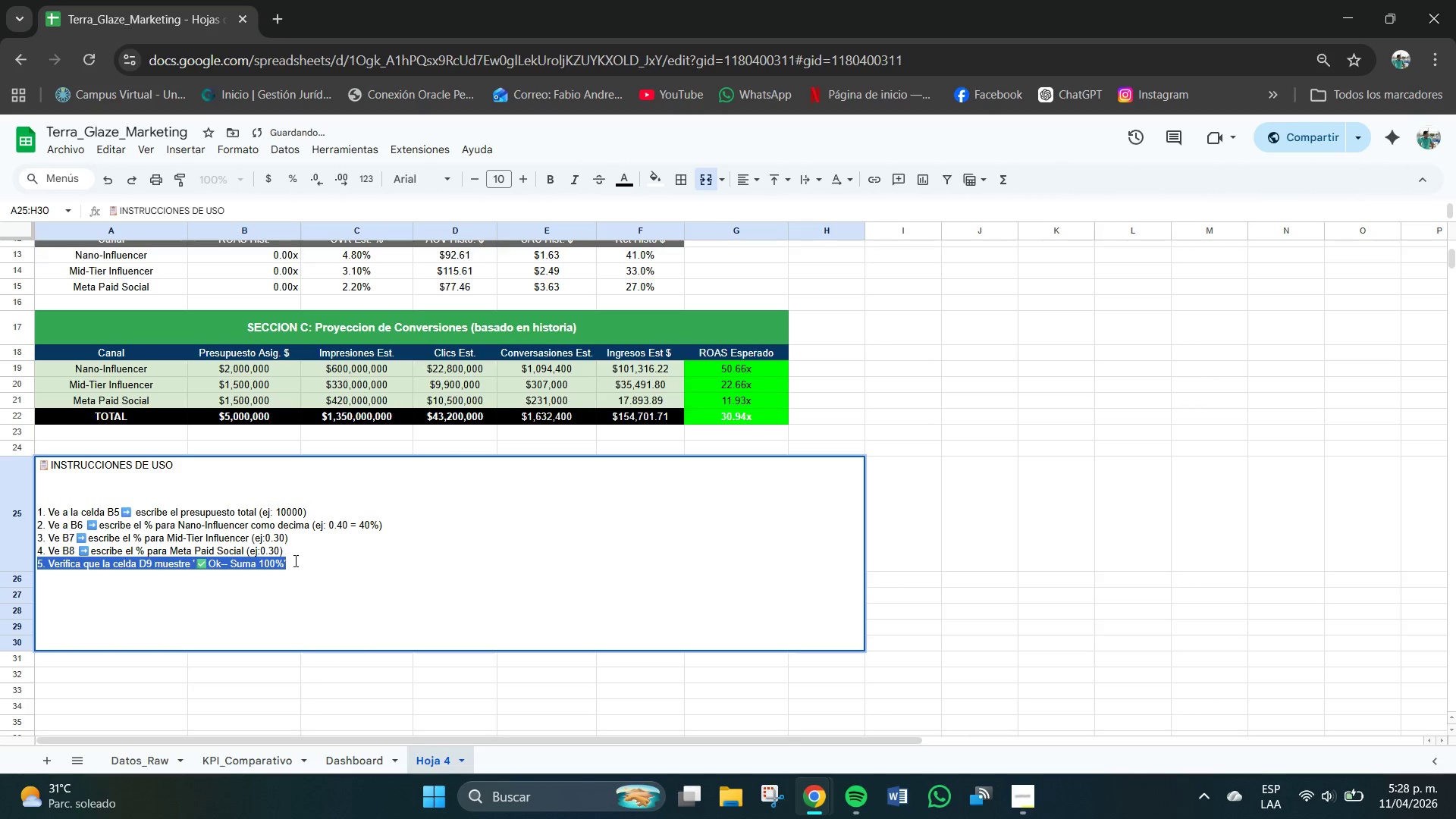 
triple_click([296, 561])
 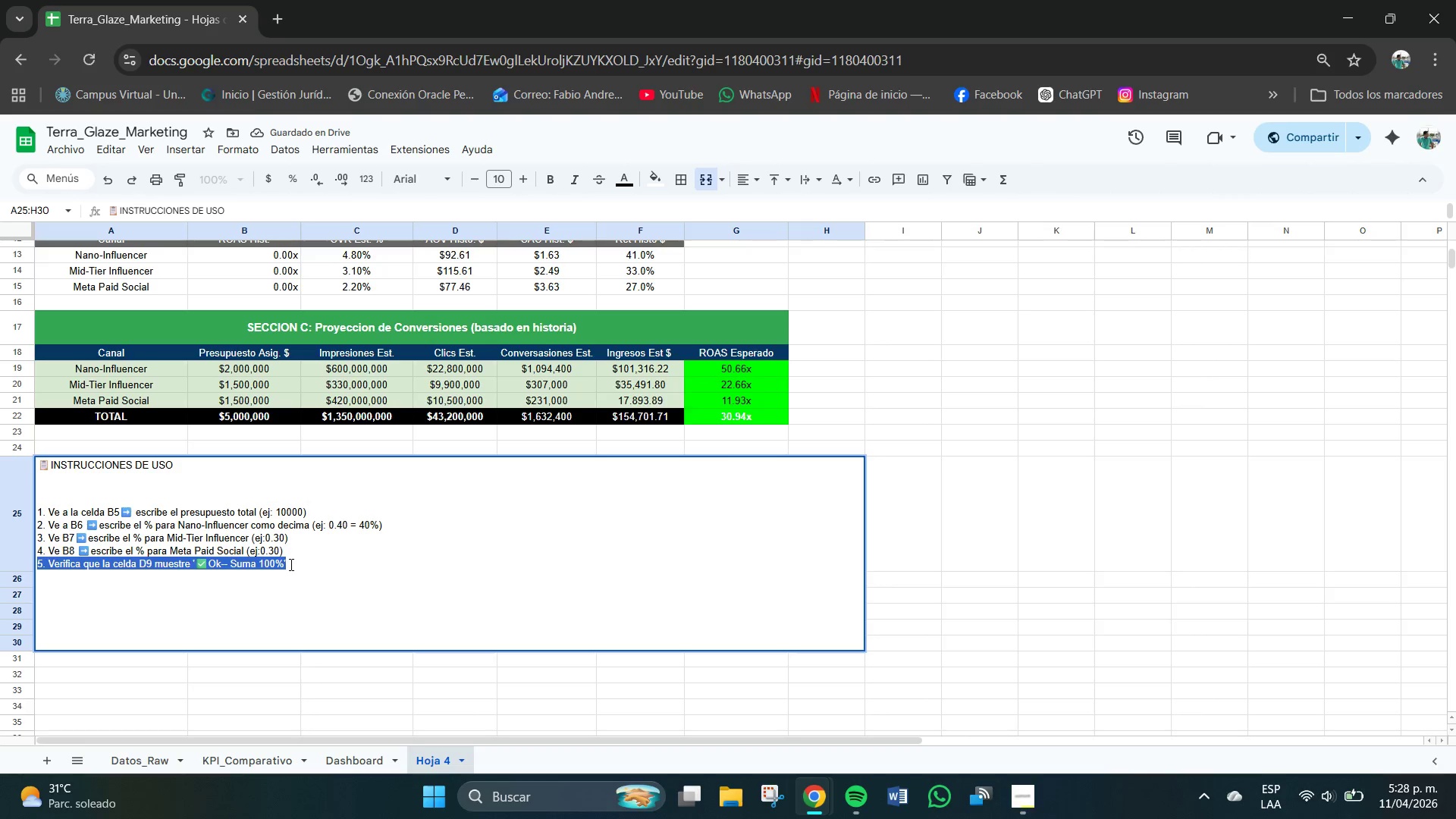 
triple_click([291, 565])
 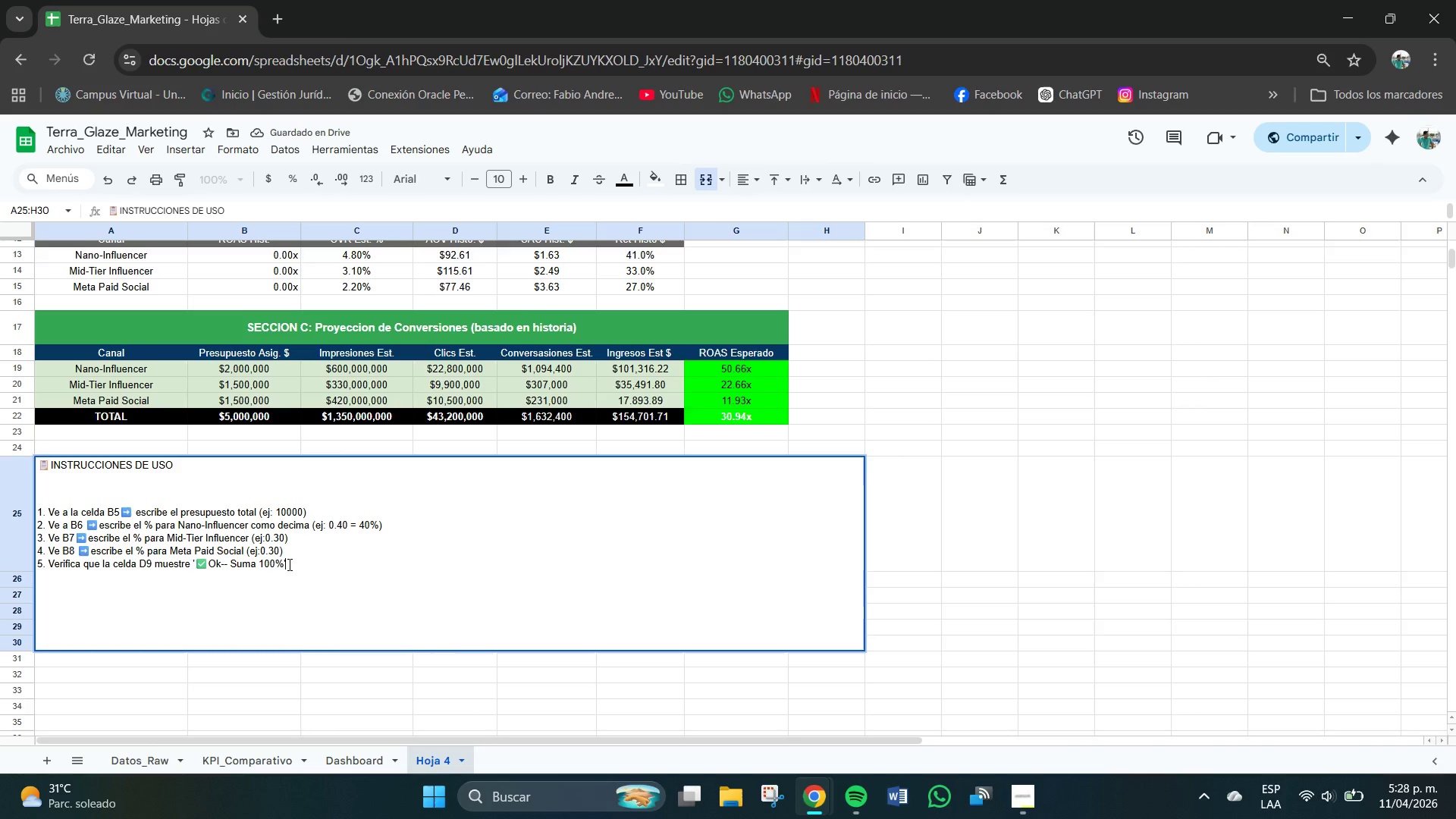 
key(Control+Enter)
 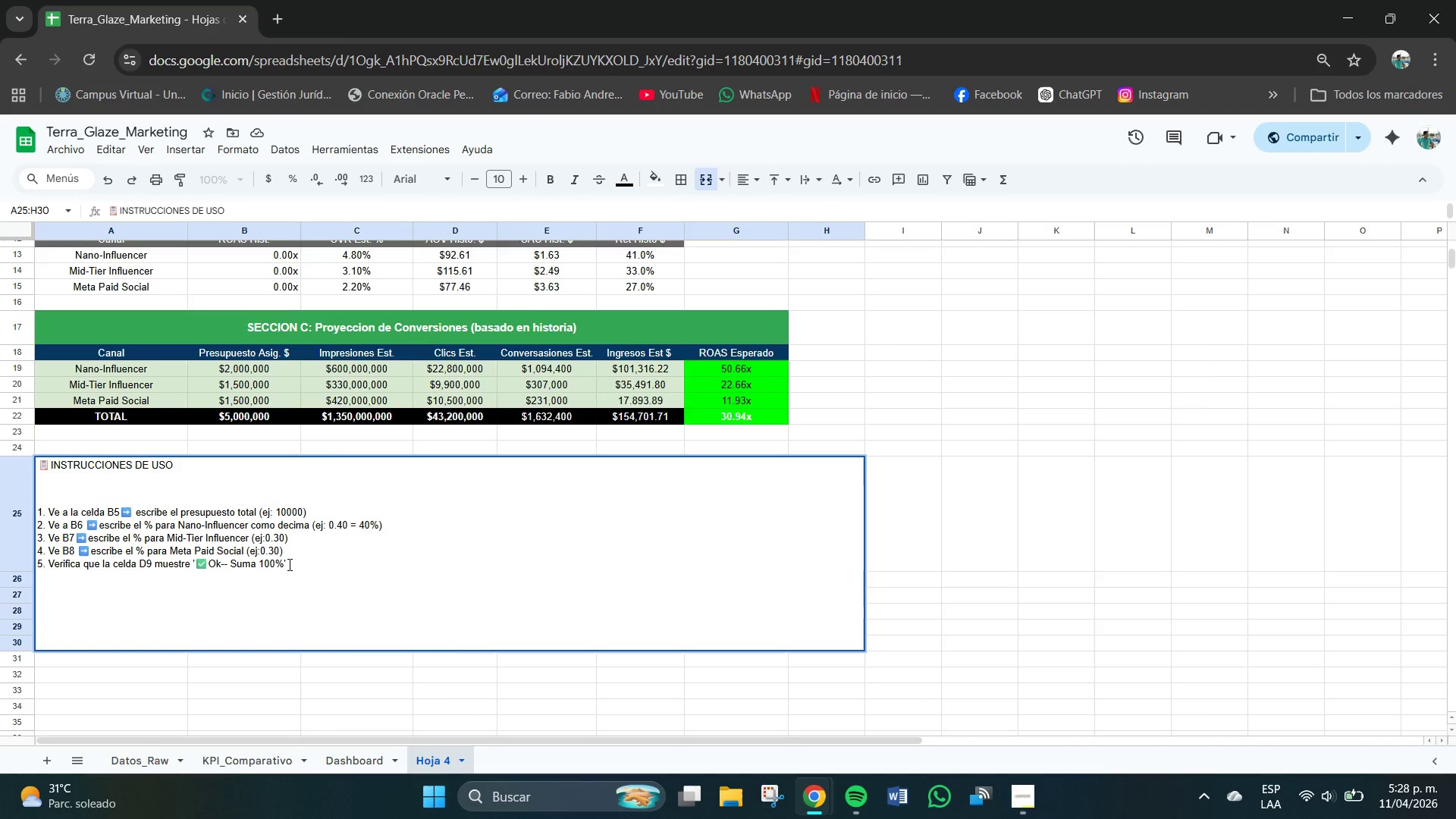 
key(6)
 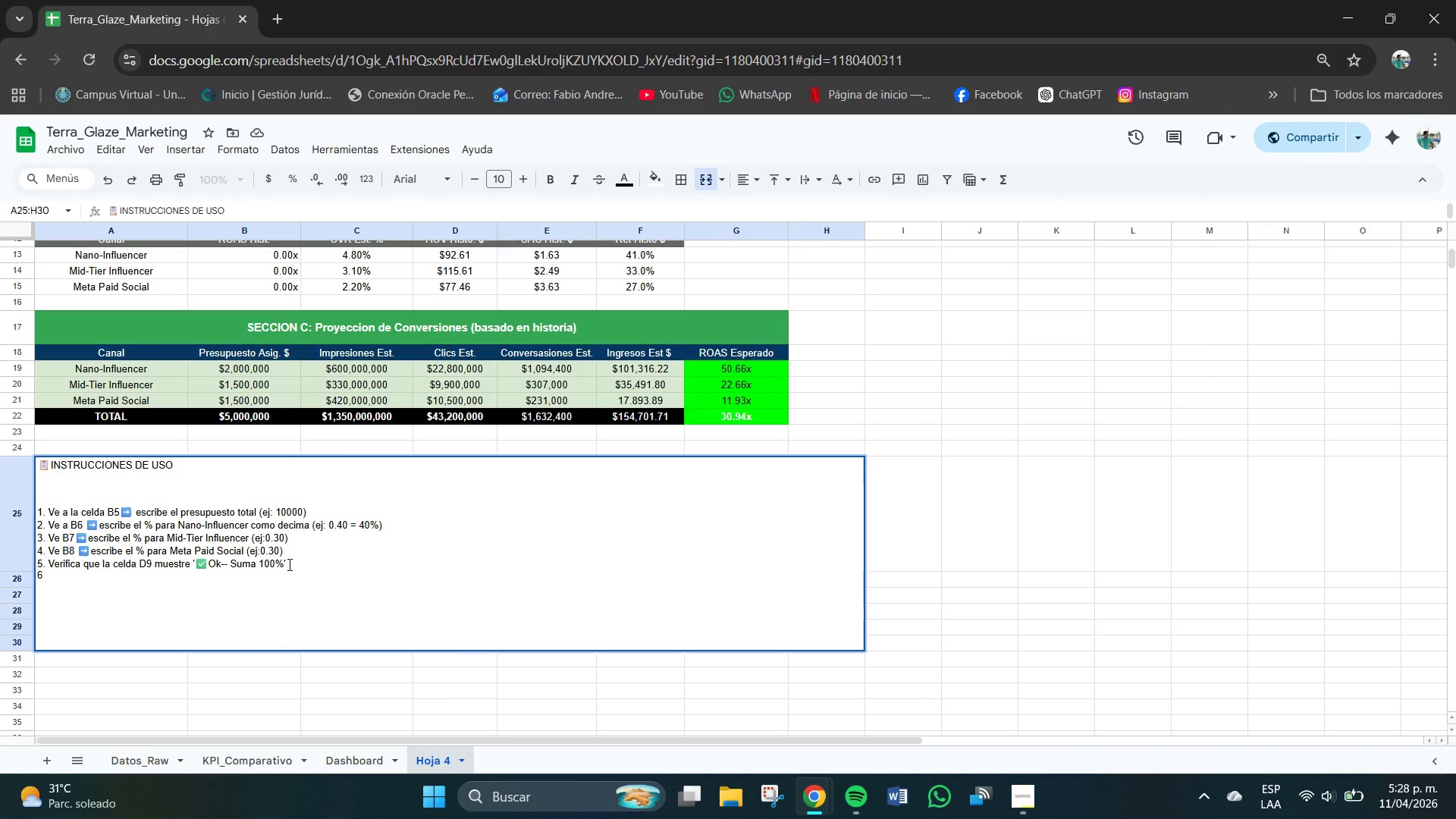 
key(Period)
 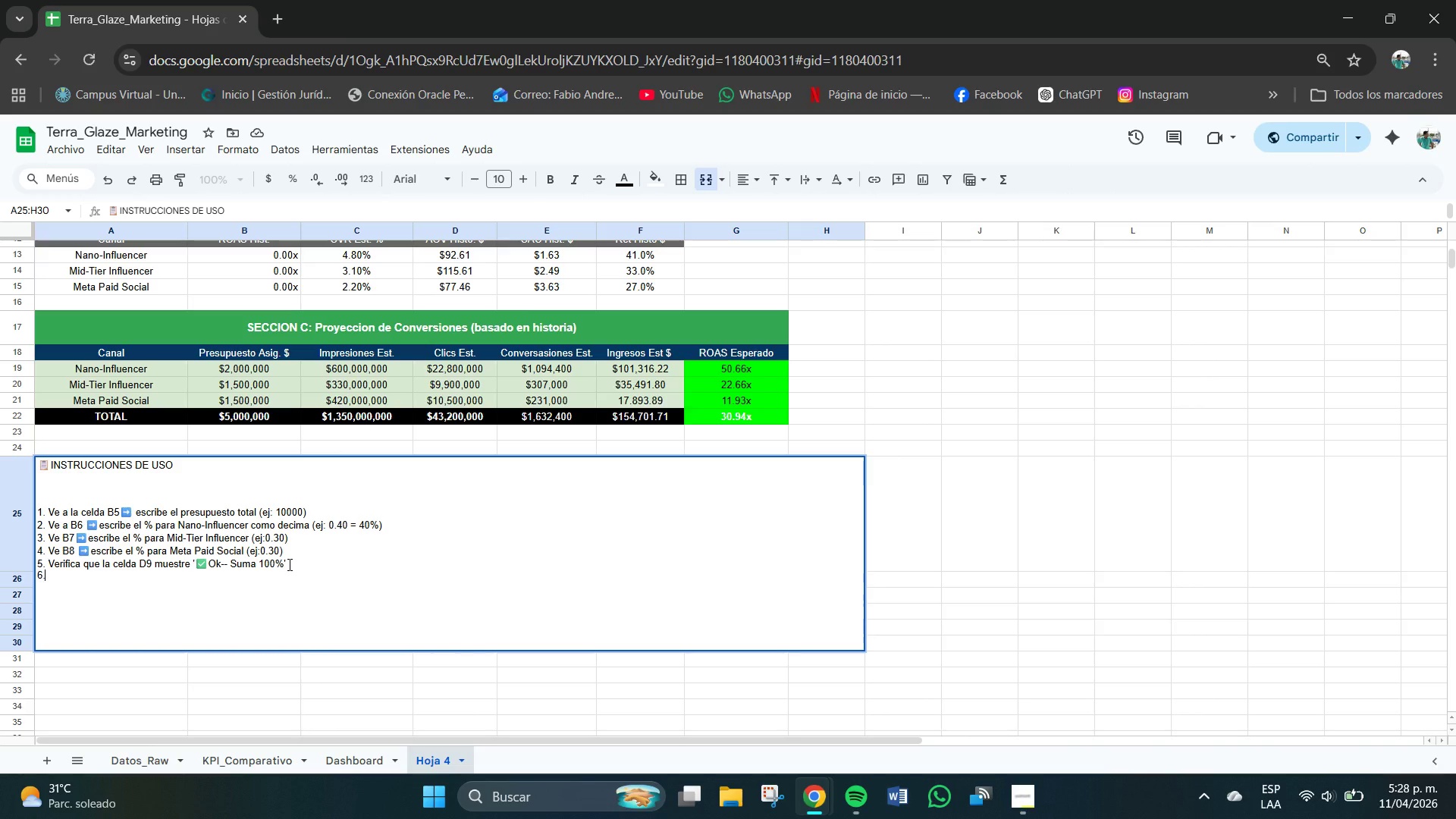 
type( Las proyecciones en la Seccion C se axctializ)
key(Backspace)
key(Backspace)
key(Backspace)
key(Backspace)
key(Backspace)
key(Backspace)
key(Backspace)
key(Backspace)
type(ctualizan automaticamnete)
key(Backspace)
key(Backspace)
key(Backspace)
key(Backspace)
key(Backspace)
type(mente )
key(Backspace)
 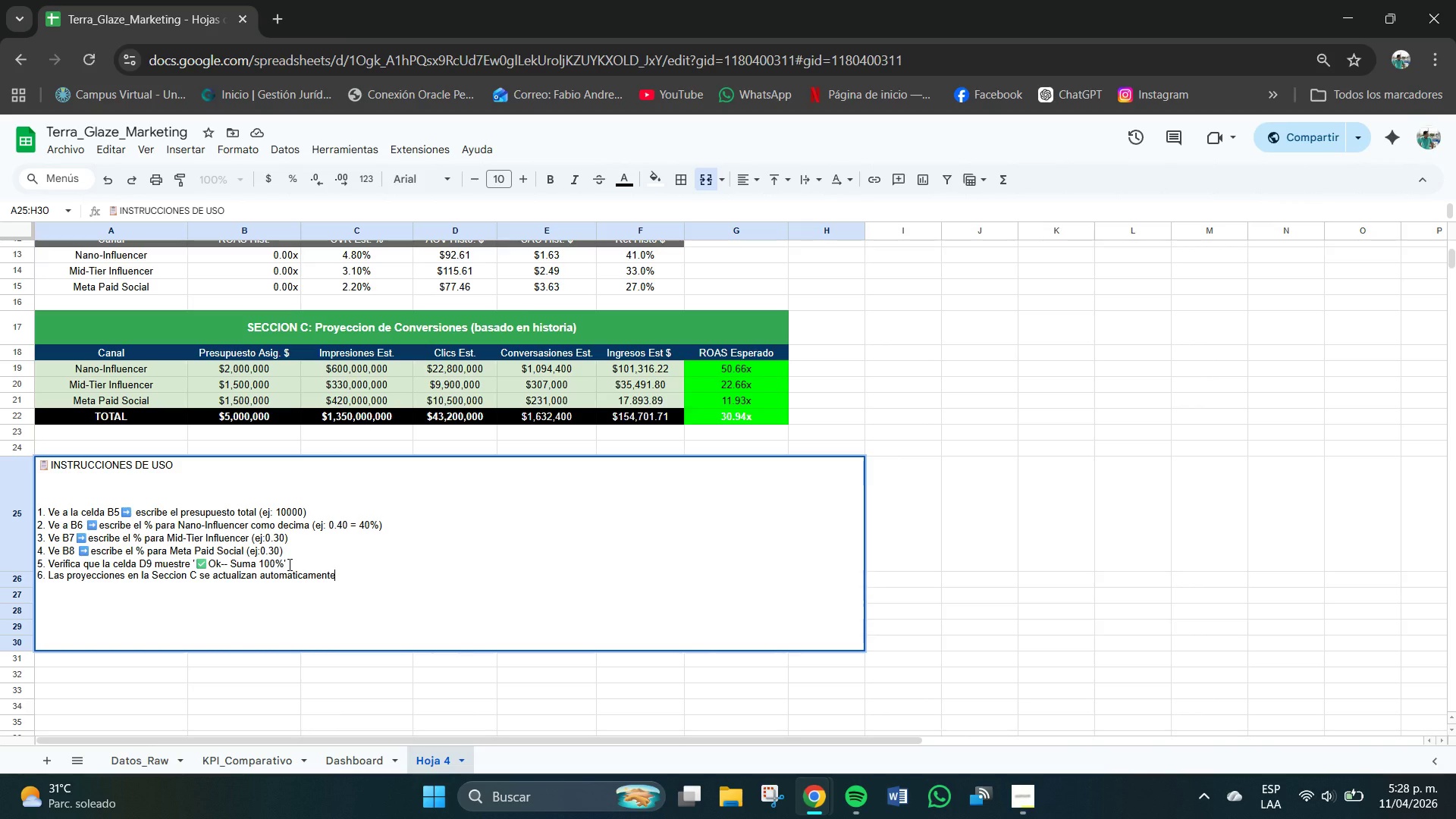 
key(Control+Enter)
 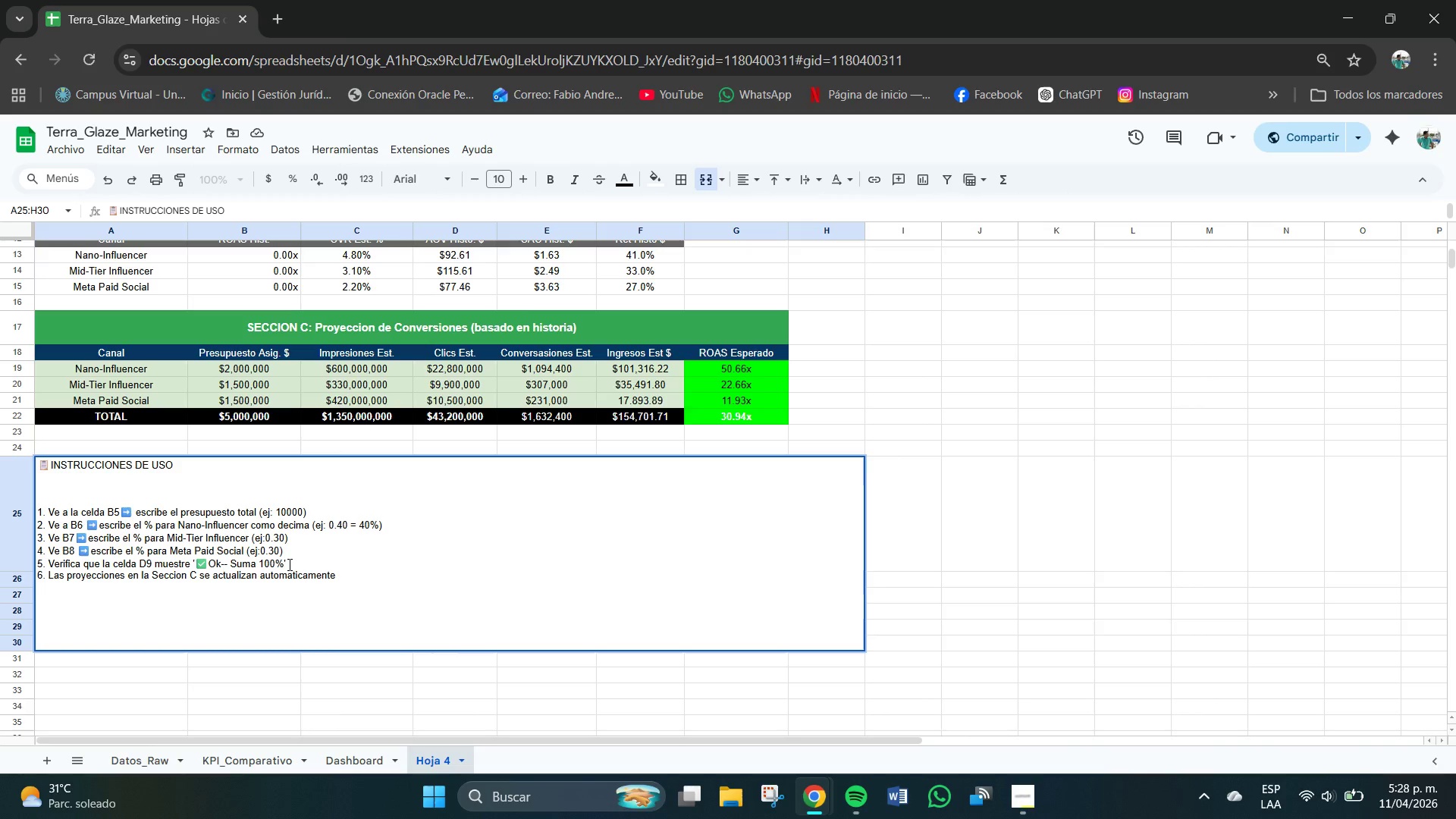 
type(7. ROAS E)
key(Backspace)
type(en Ve)
key(Backspace)
type(ERDE ) superior a 2.5c)
key(Backspace)
type(x )
key(Backspace)
type( & ROAS en RAI)
key(Backspace)
key(Backspace)
type(oo)
key(Backspace)
type(jo)
key(Backspace)
key(Backspace)
key(Backspace)
key(Backspace)
type(ROJO en ROJO ) inferior a 2.5x *R)
key(Backspace)
type(recisar)
key(Backspace)
key(Backspace)
key(Backspace)
key(Backspace)
key(Backspace)
type(visar( )
 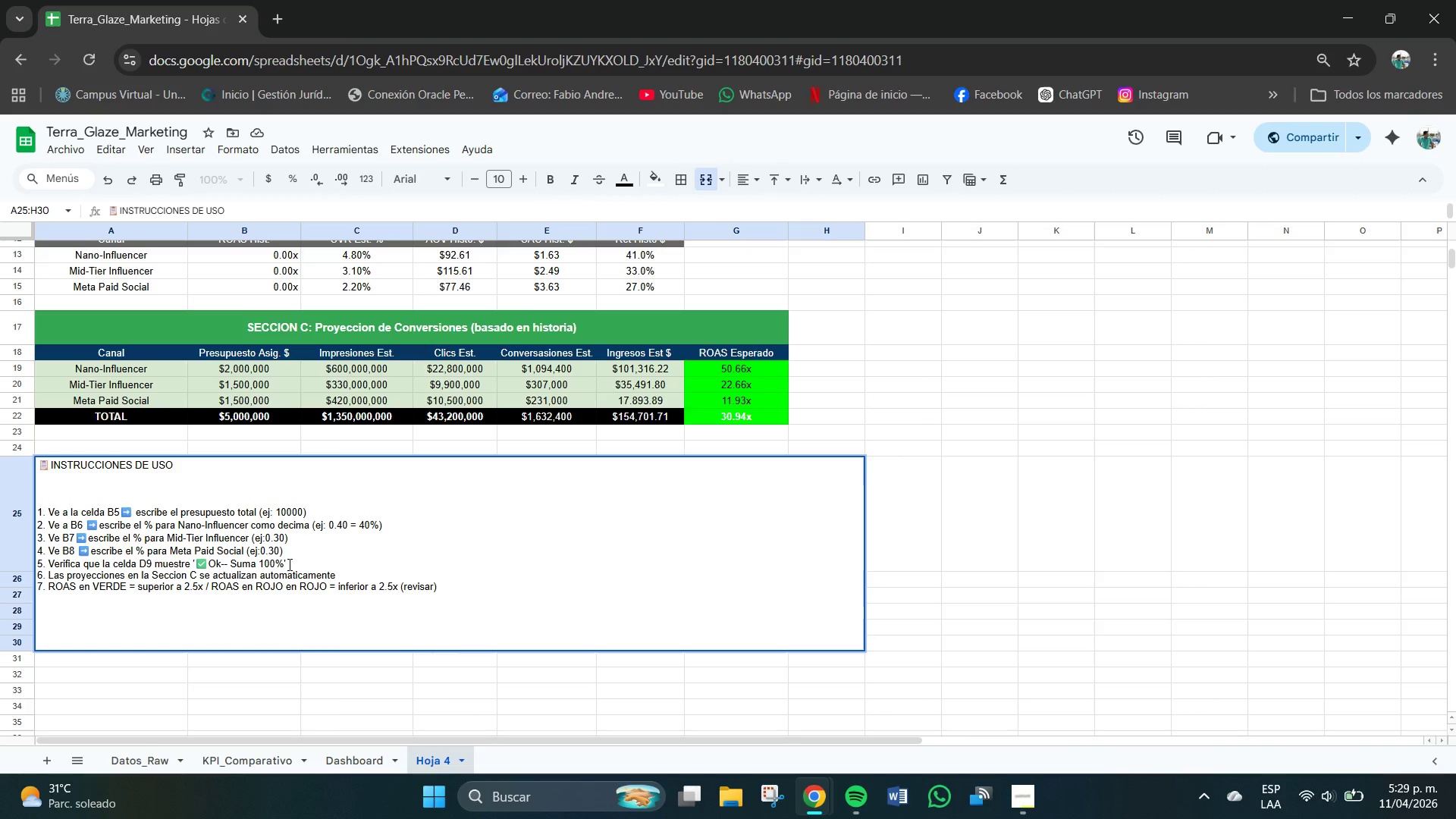 
left_click([667, 179])
 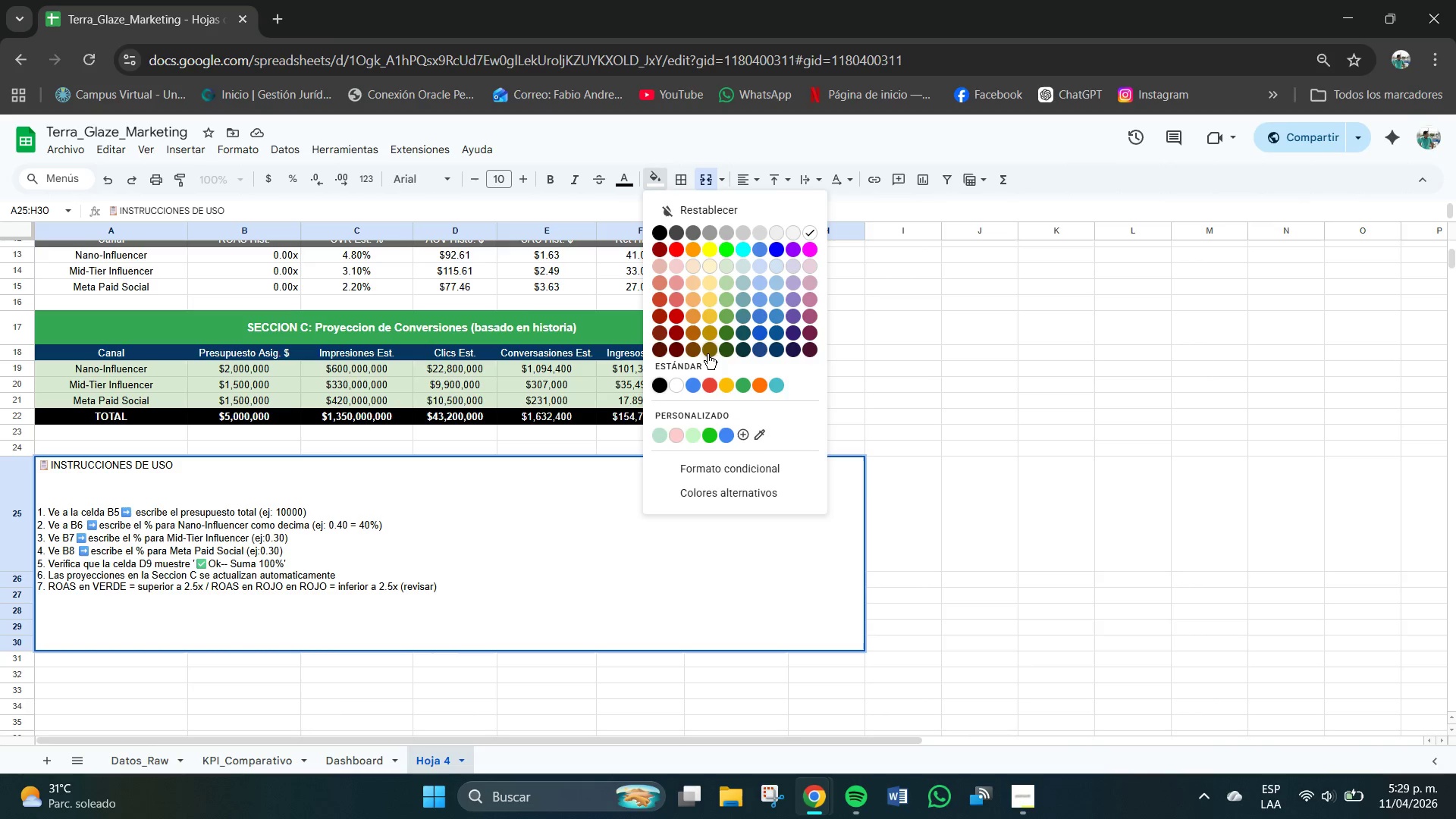 
left_click([709, 299])
 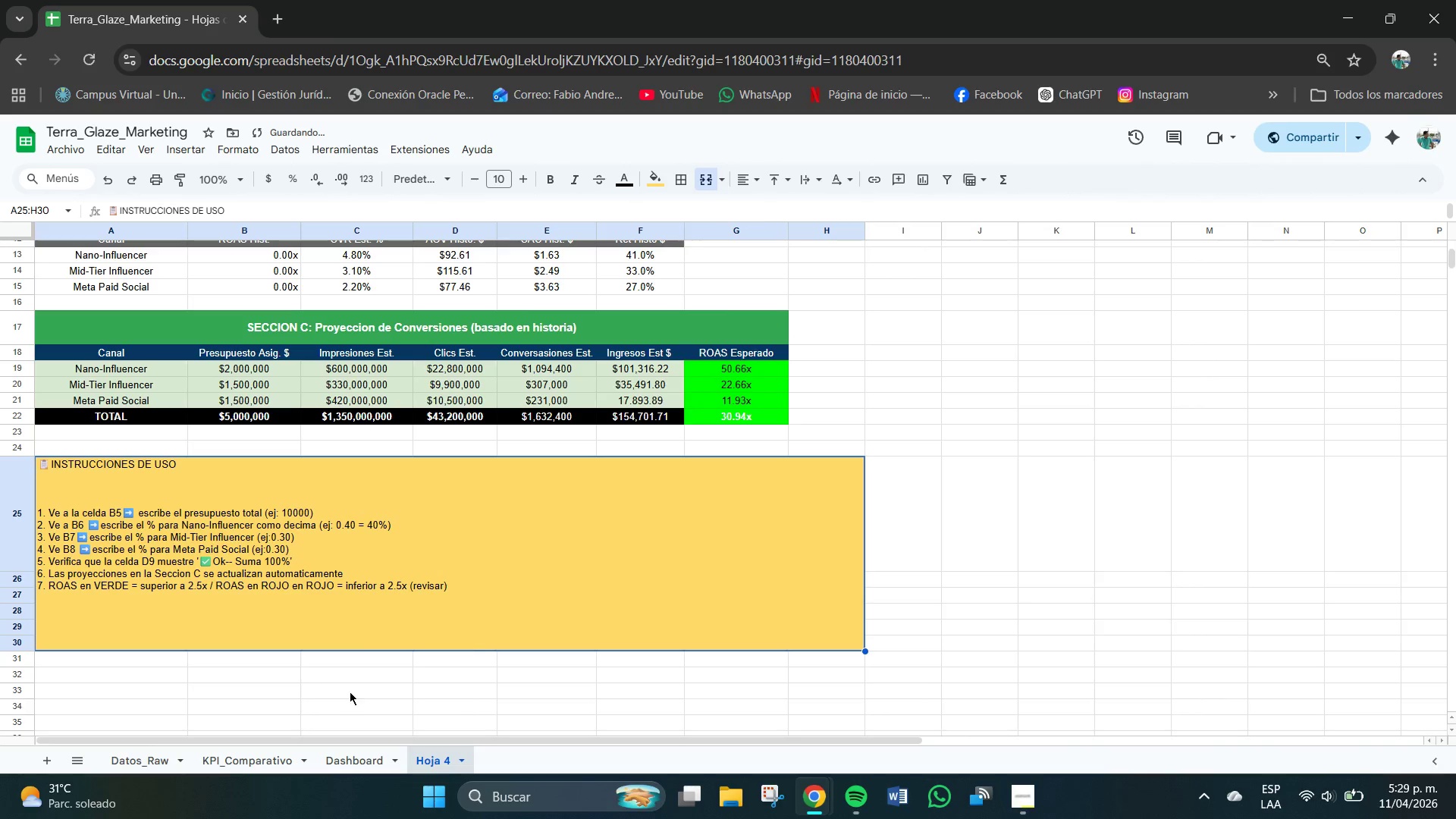 
left_click([340, 689])
 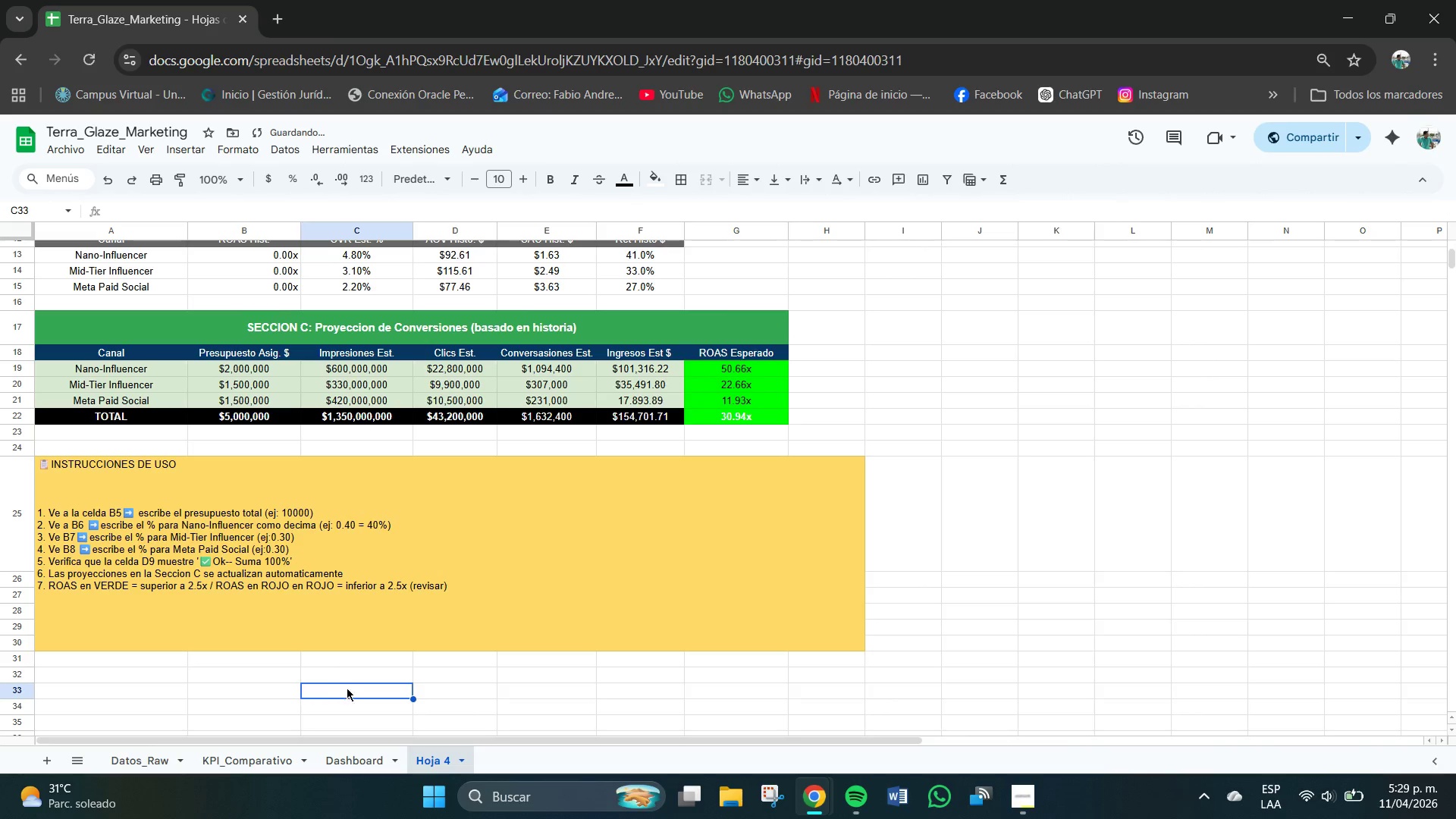 
scroll: coordinate [413, 564], scroll_direction: up, amount: 1.0
 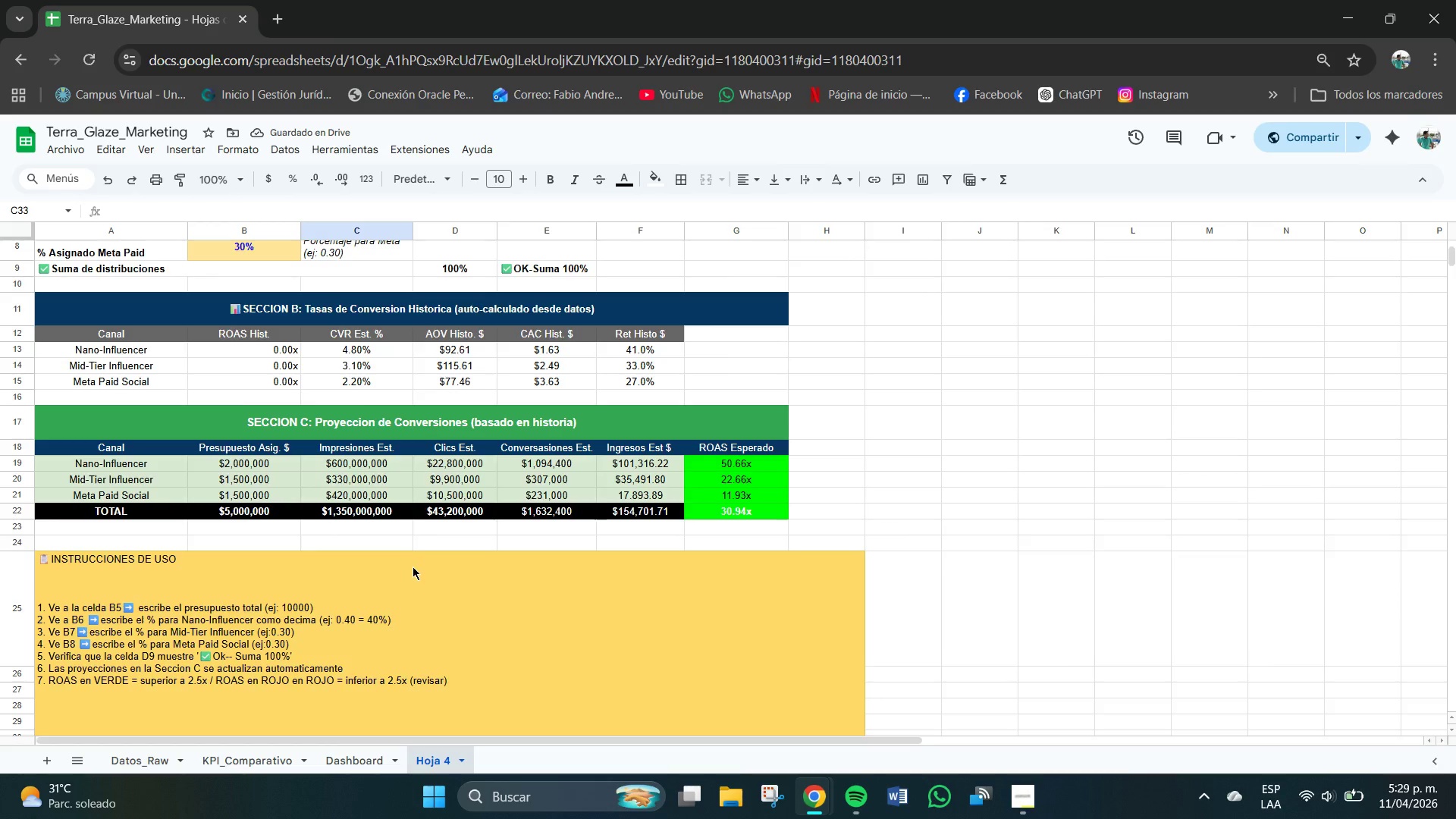 
scroll: coordinate [410, 570], scroll_direction: down, amount: 1.0
 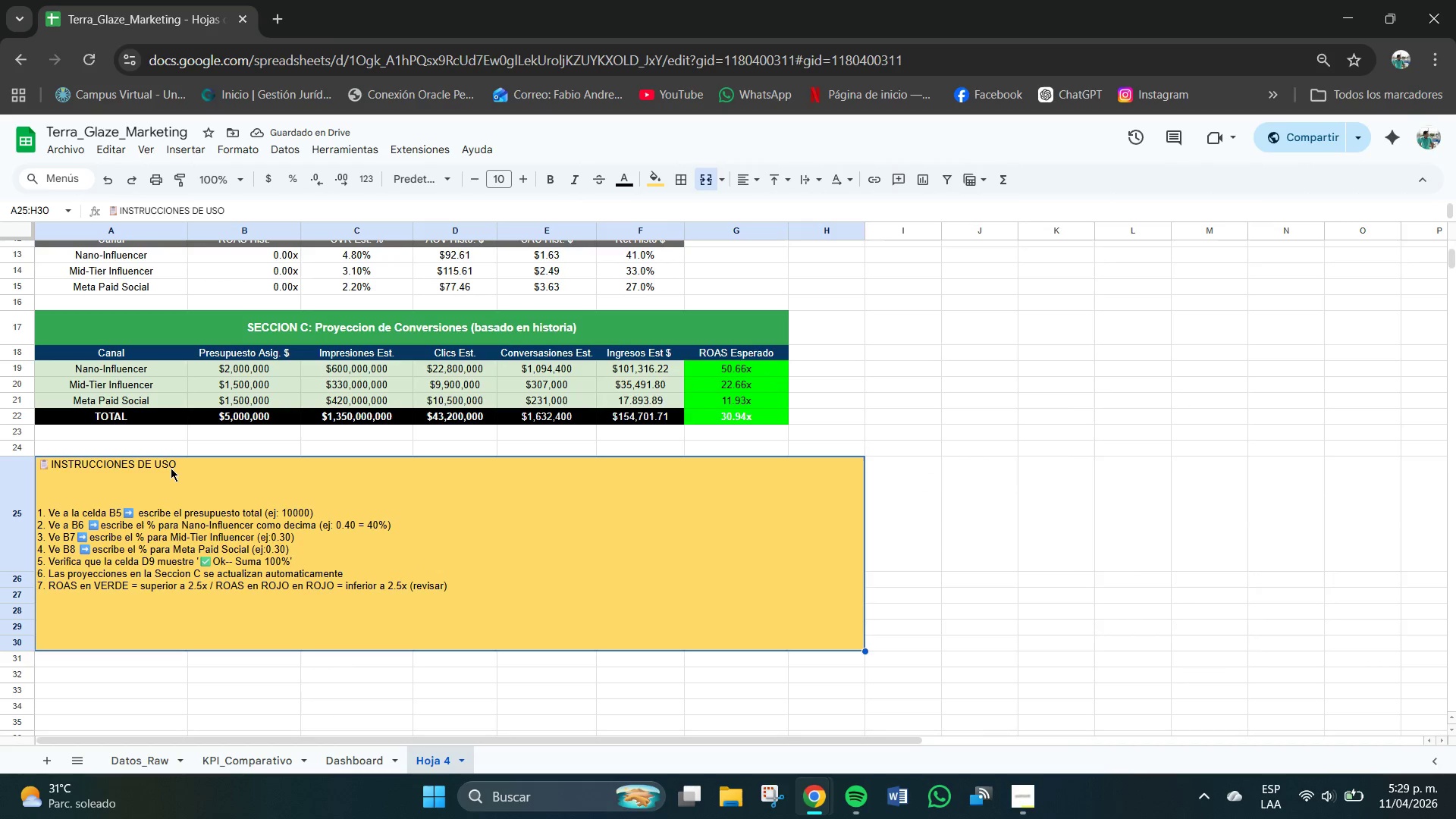 
double_click([174, 463])
 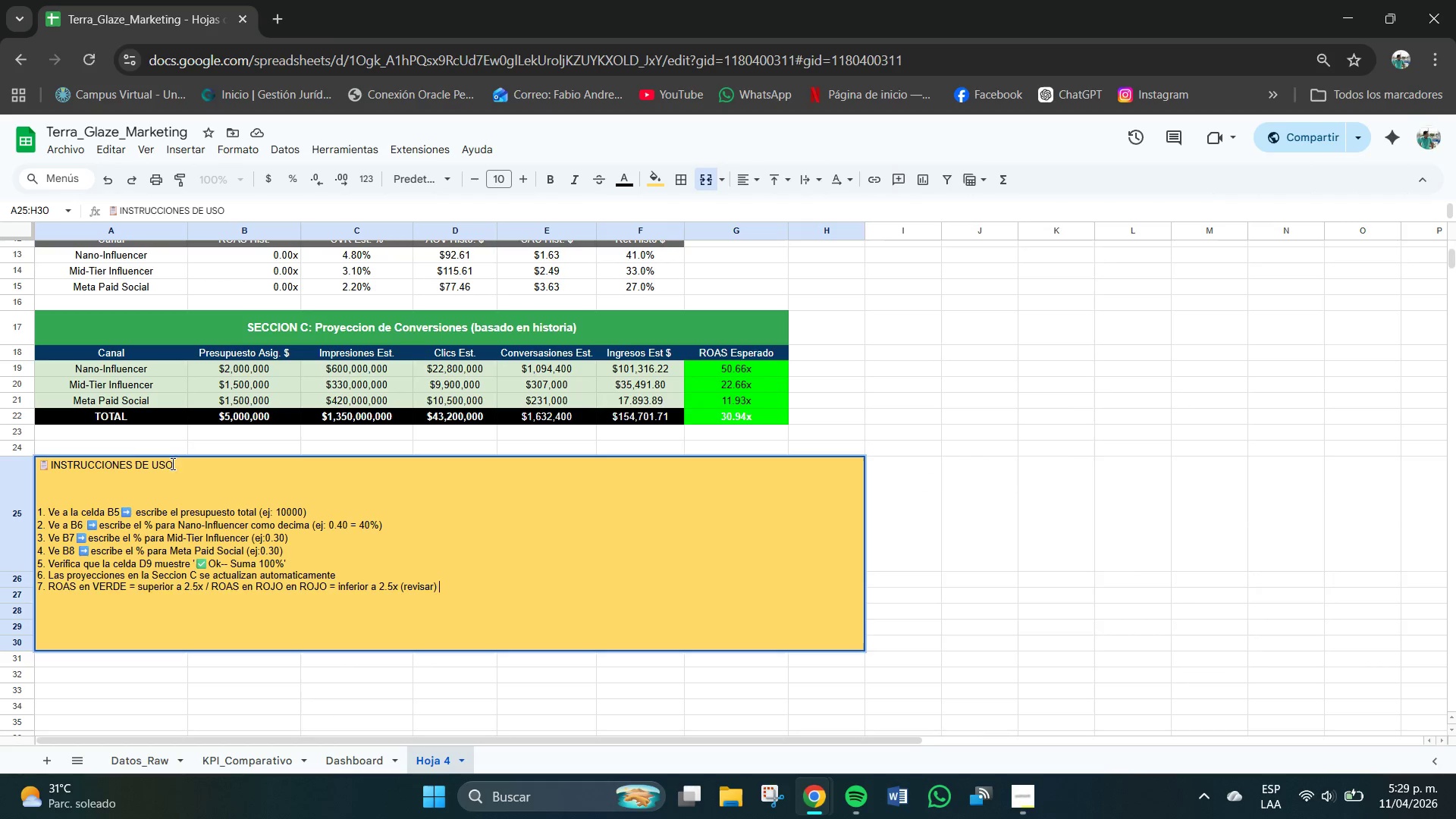 
left_click_drag(start_coordinate=[173, 464], to_coordinate=[52, 466])
 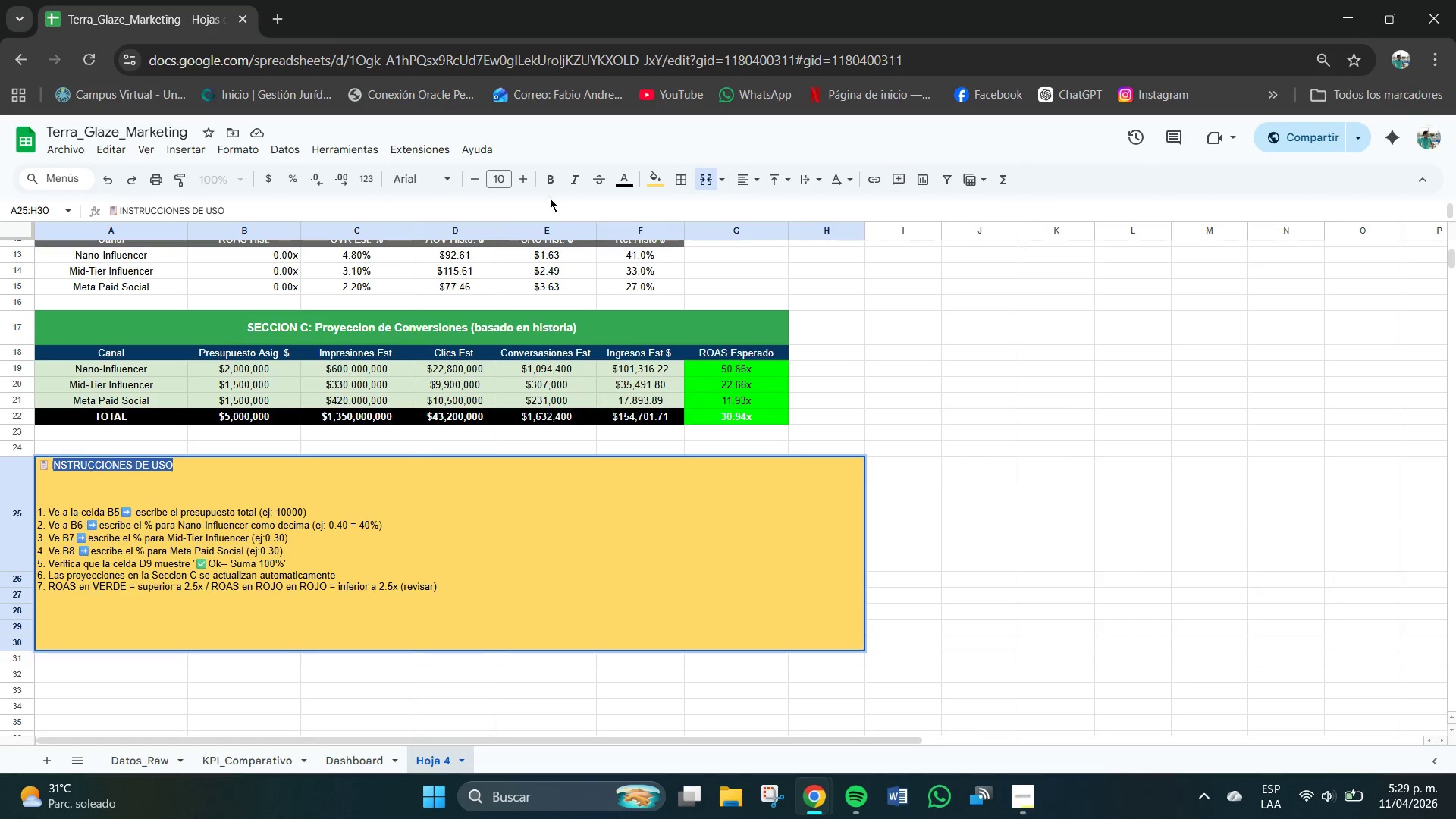 
left_click([554, 185])
 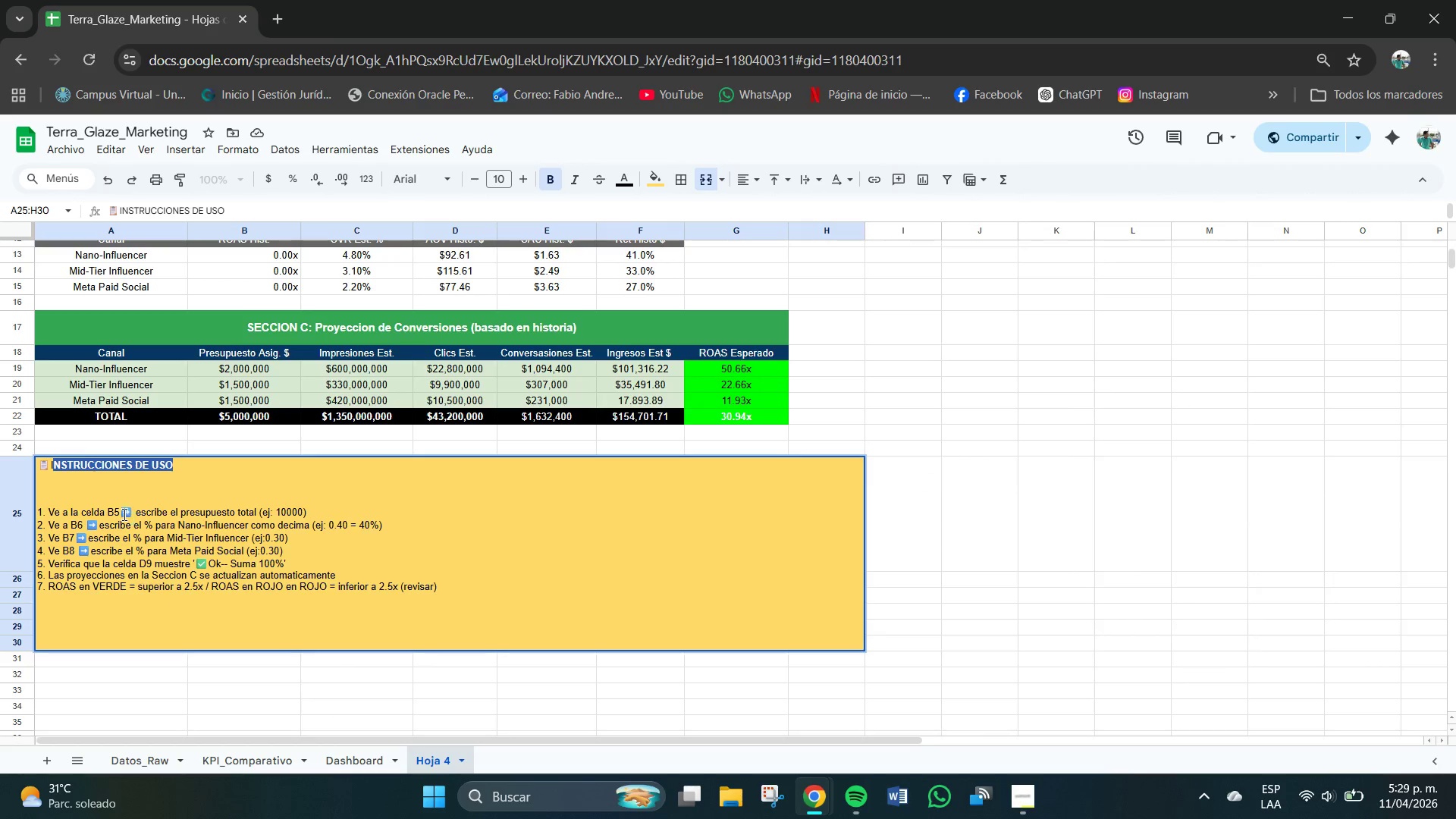 
left_click([110, 474])
 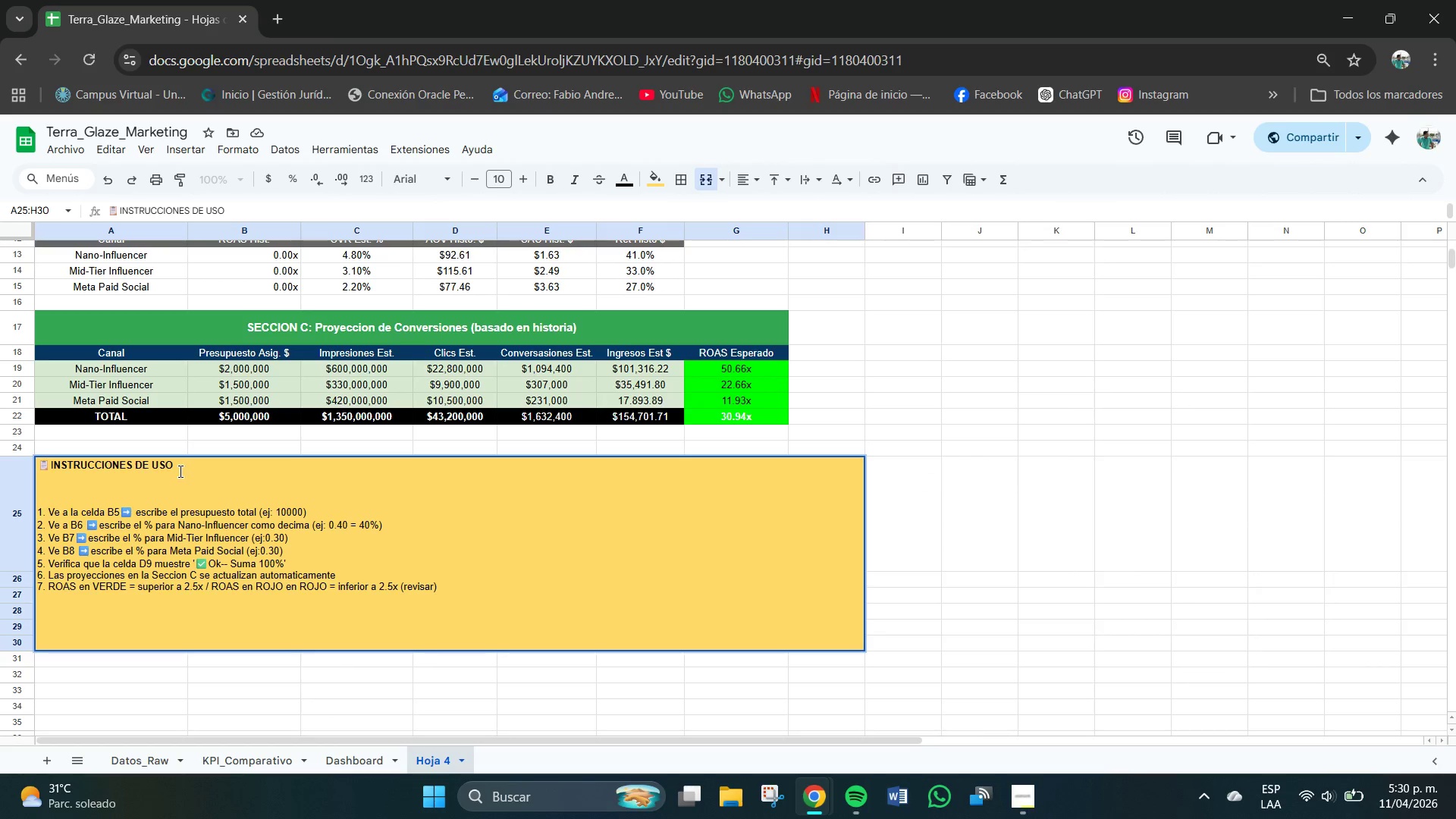 
left_click_drag(start_coordinate=[178, 472], to_coordinate=[47, 466])
 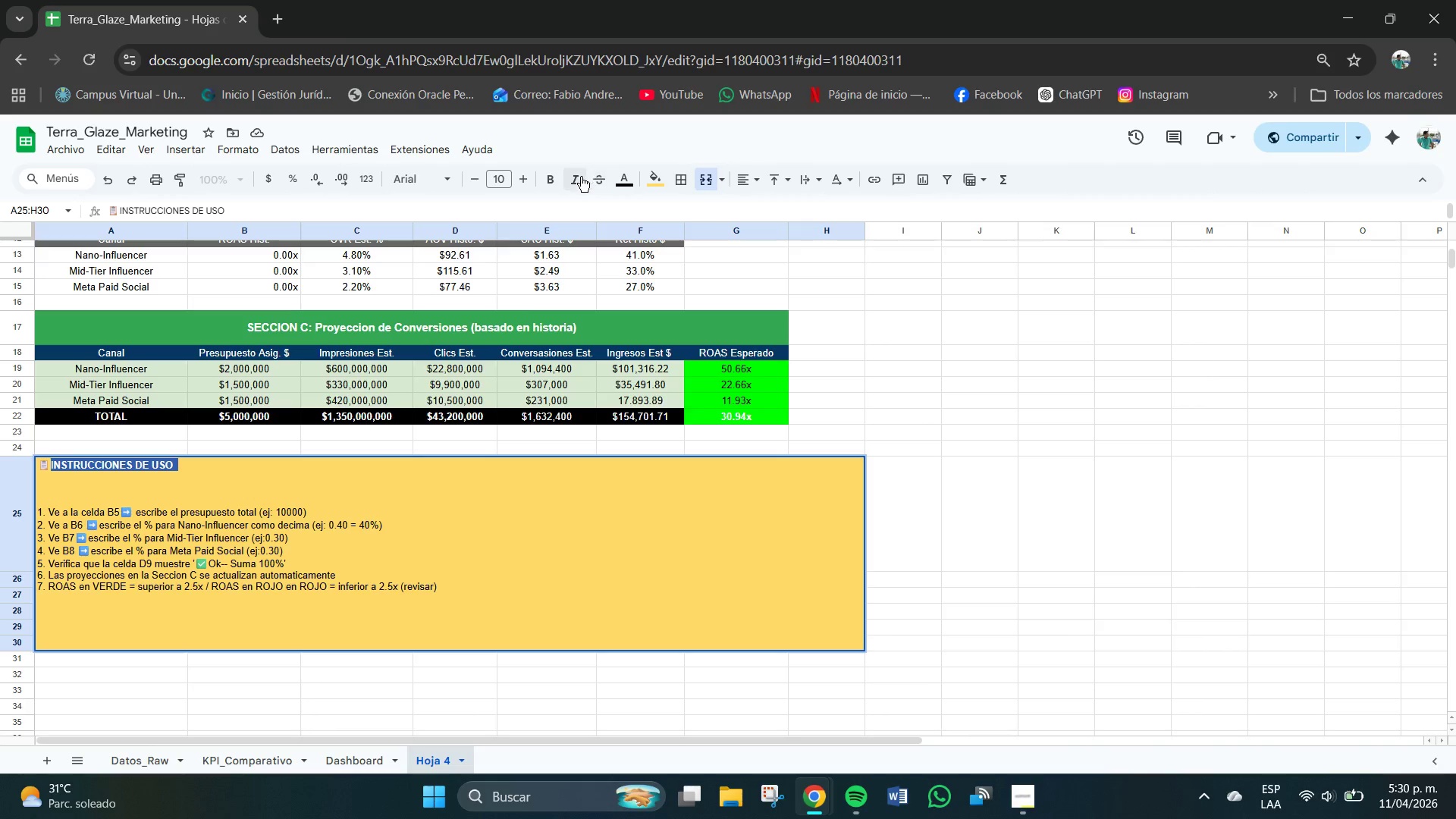 
left_click([551, 179])
 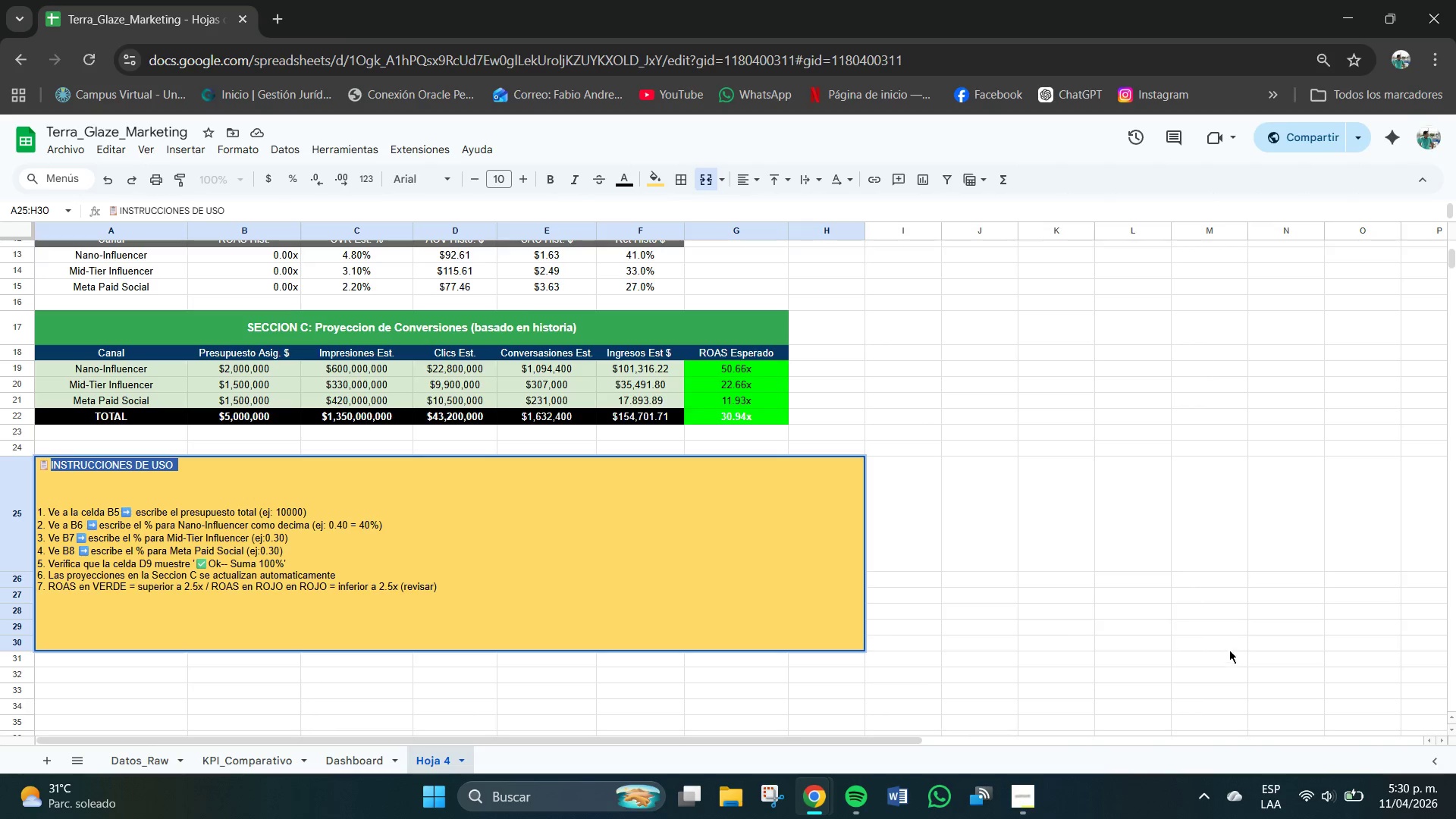 
left_click([1185, 598])
 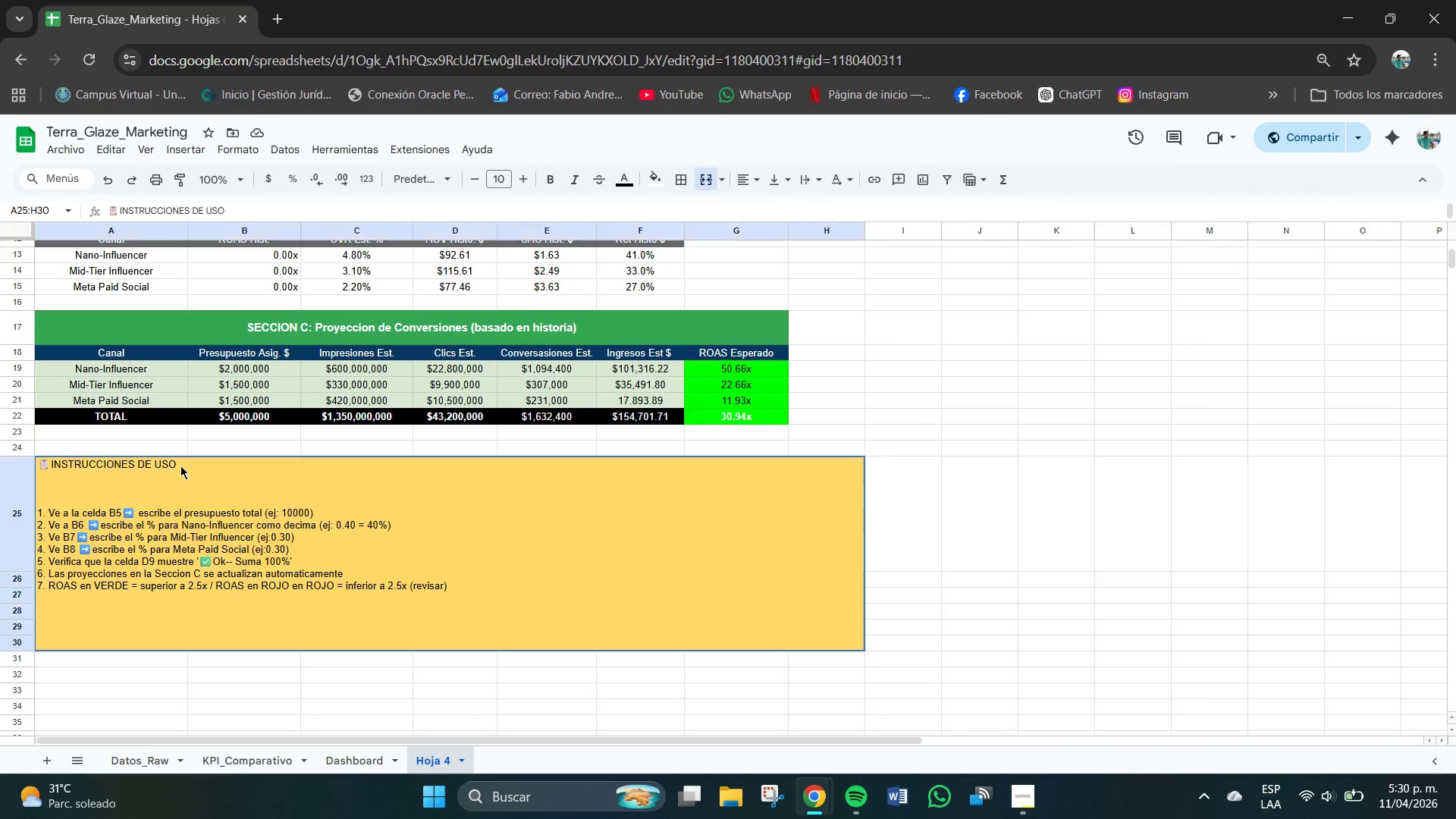 
left_click_drag(start_coordinate=[170, 464], to_coordinate=[151, 461])
 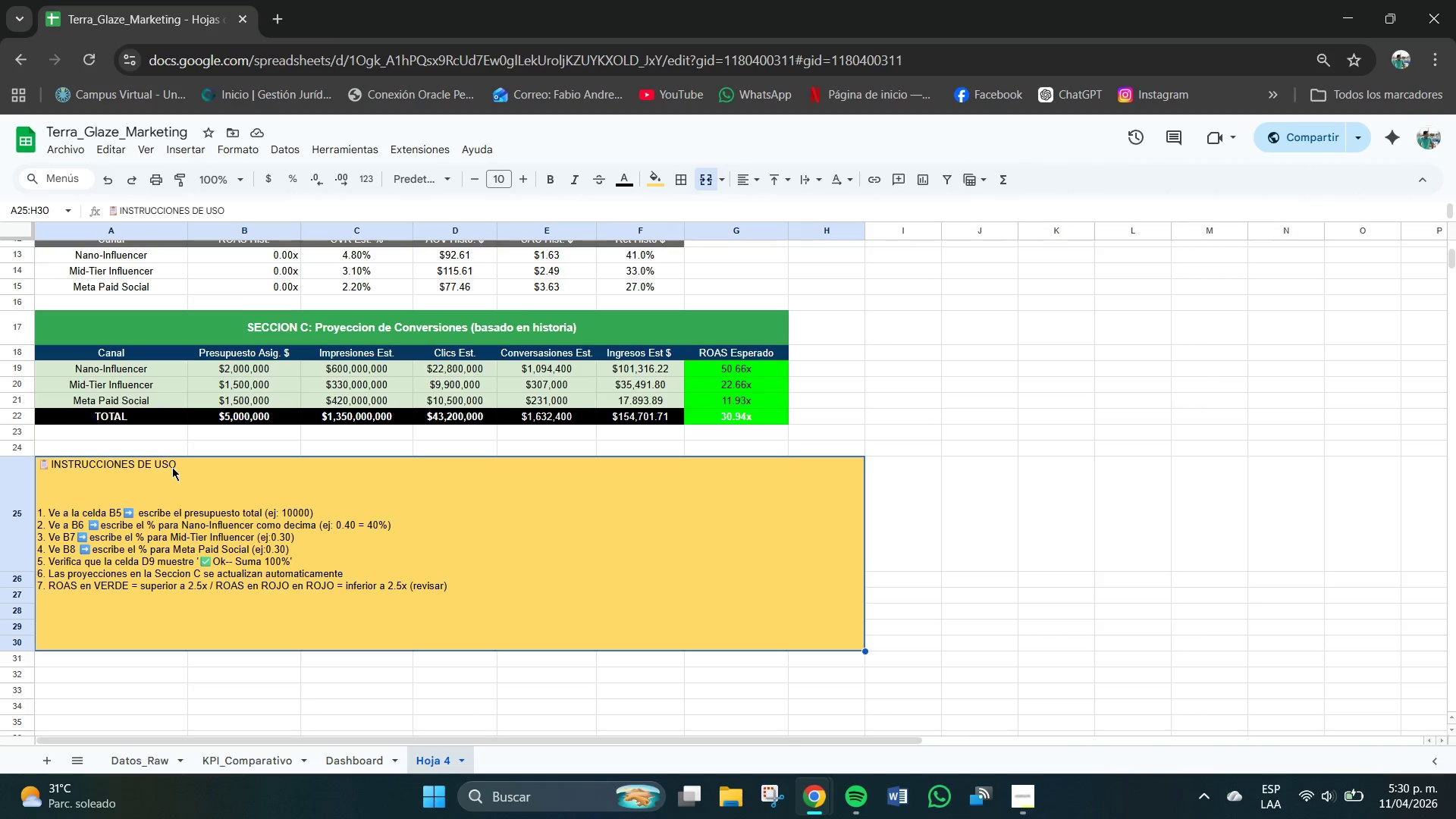 
left_click_drag(start_coordinate=[174, 466], to_coordinate=[129, 463])
 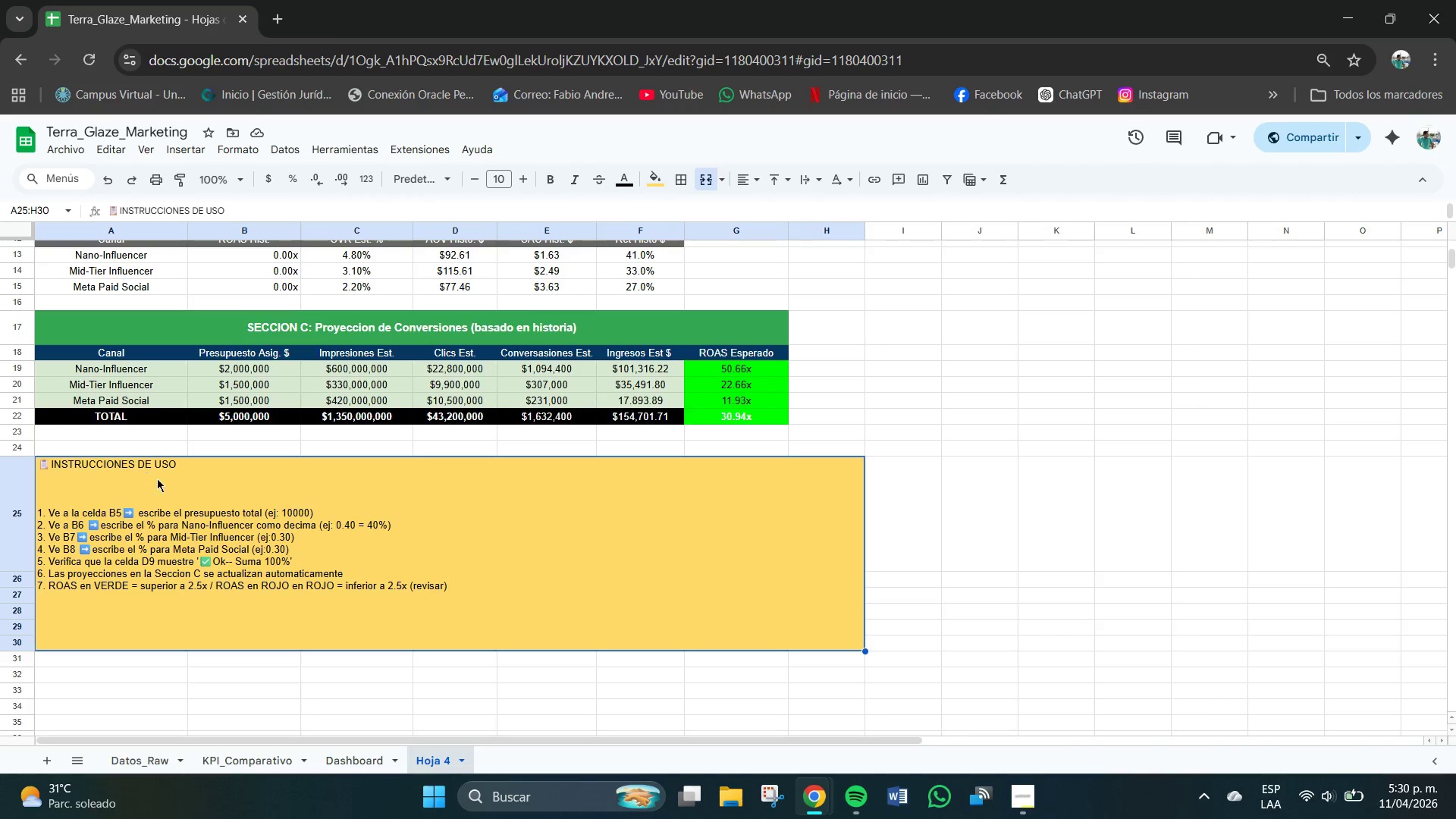 
left_click([159, 481])
 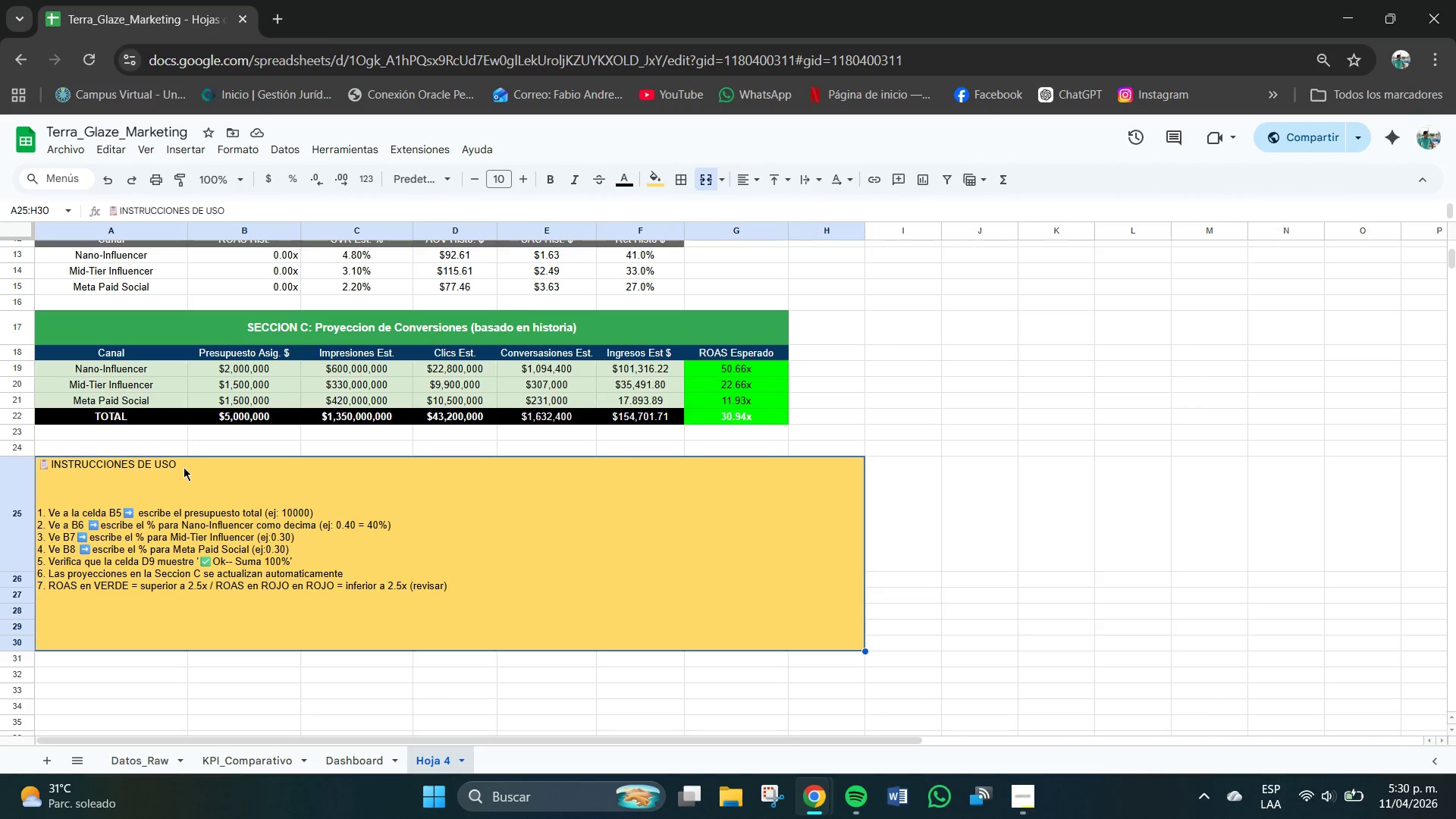 
left_click_drag(start_coordinate=[181, 465], to_coordinate=[108, 462])
 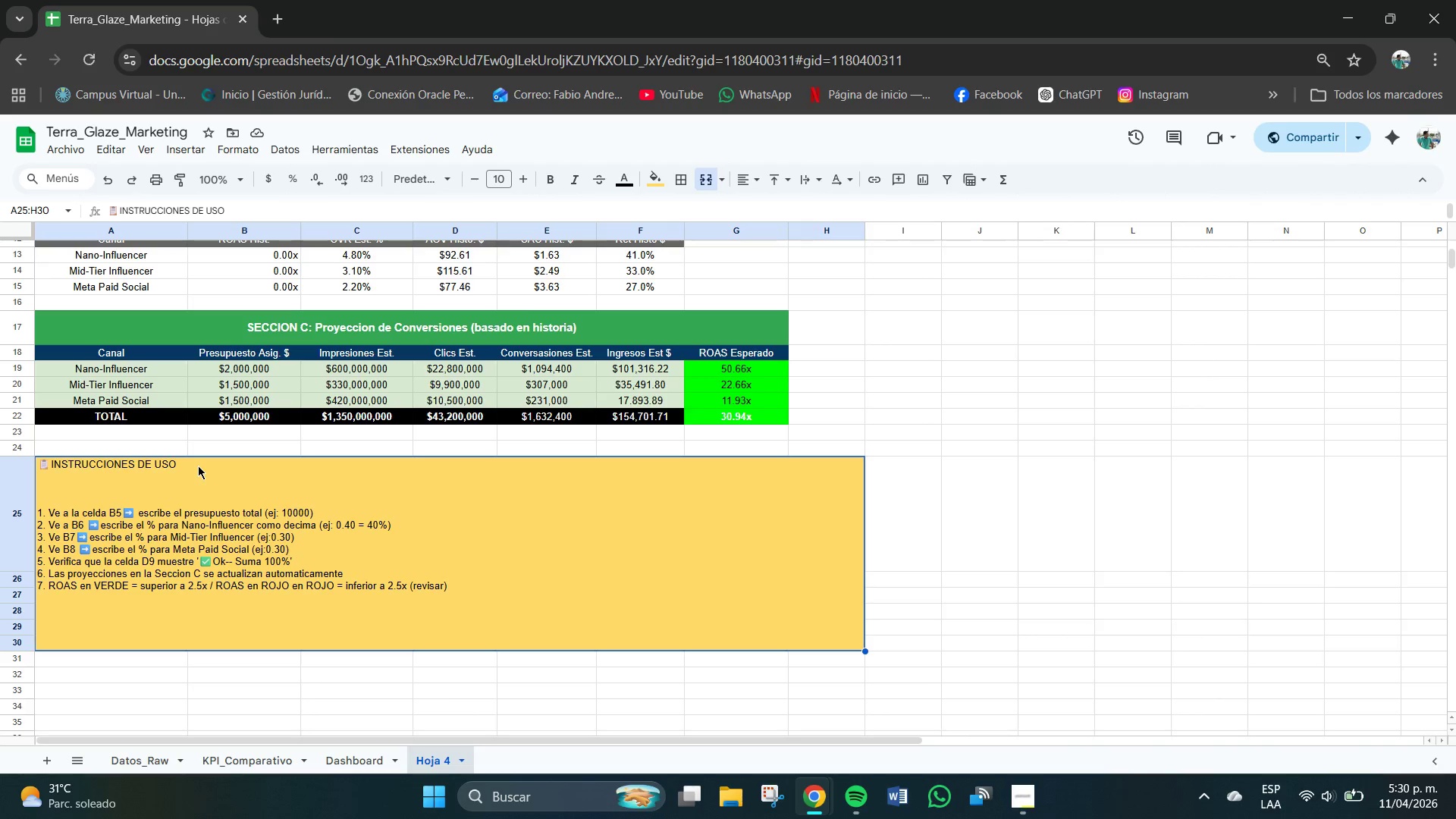 
double_click([198, 466])
 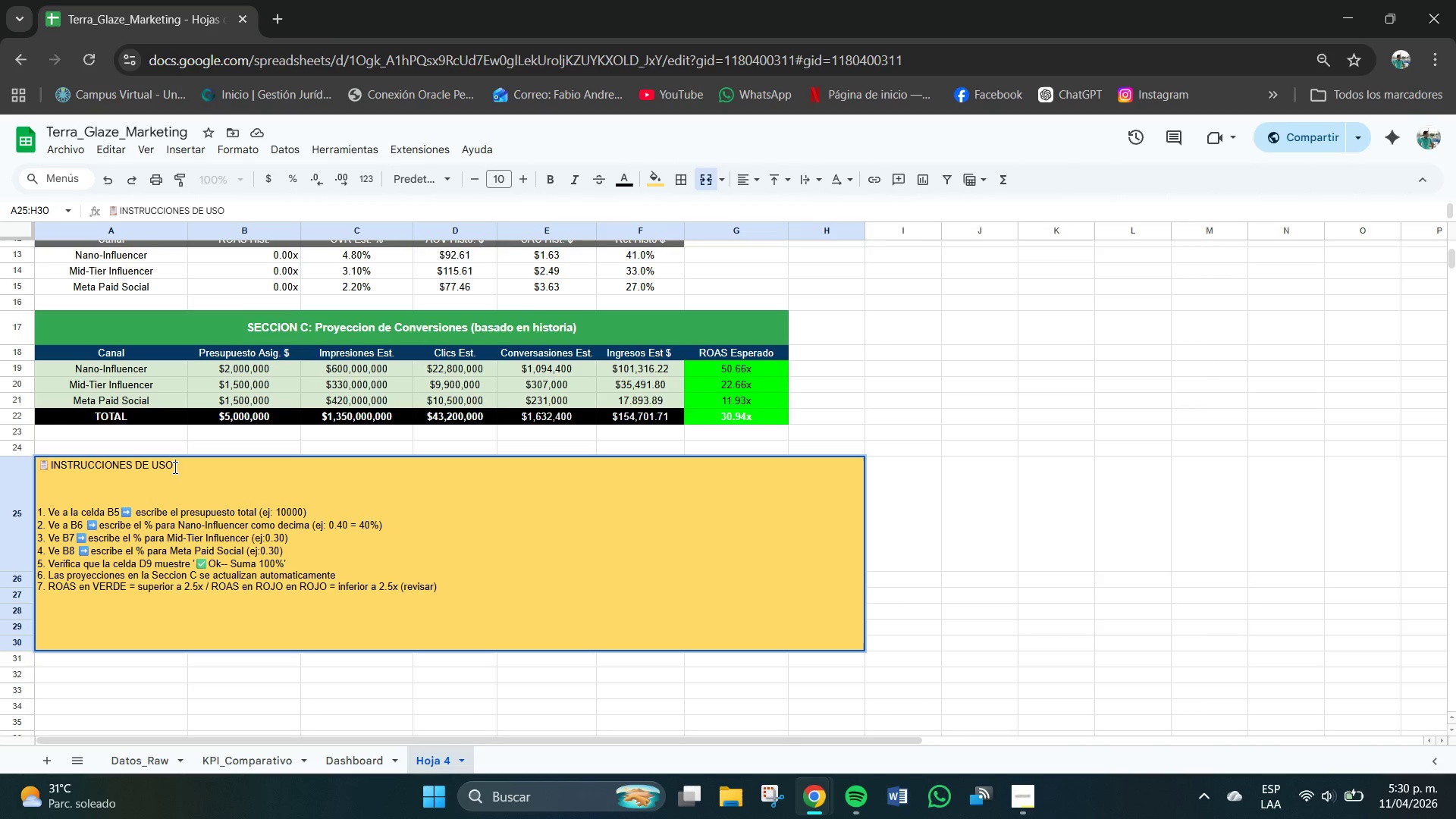 
left_click_drag(start_coordinate=[175, 468], to_coordinate=[54, 474])
 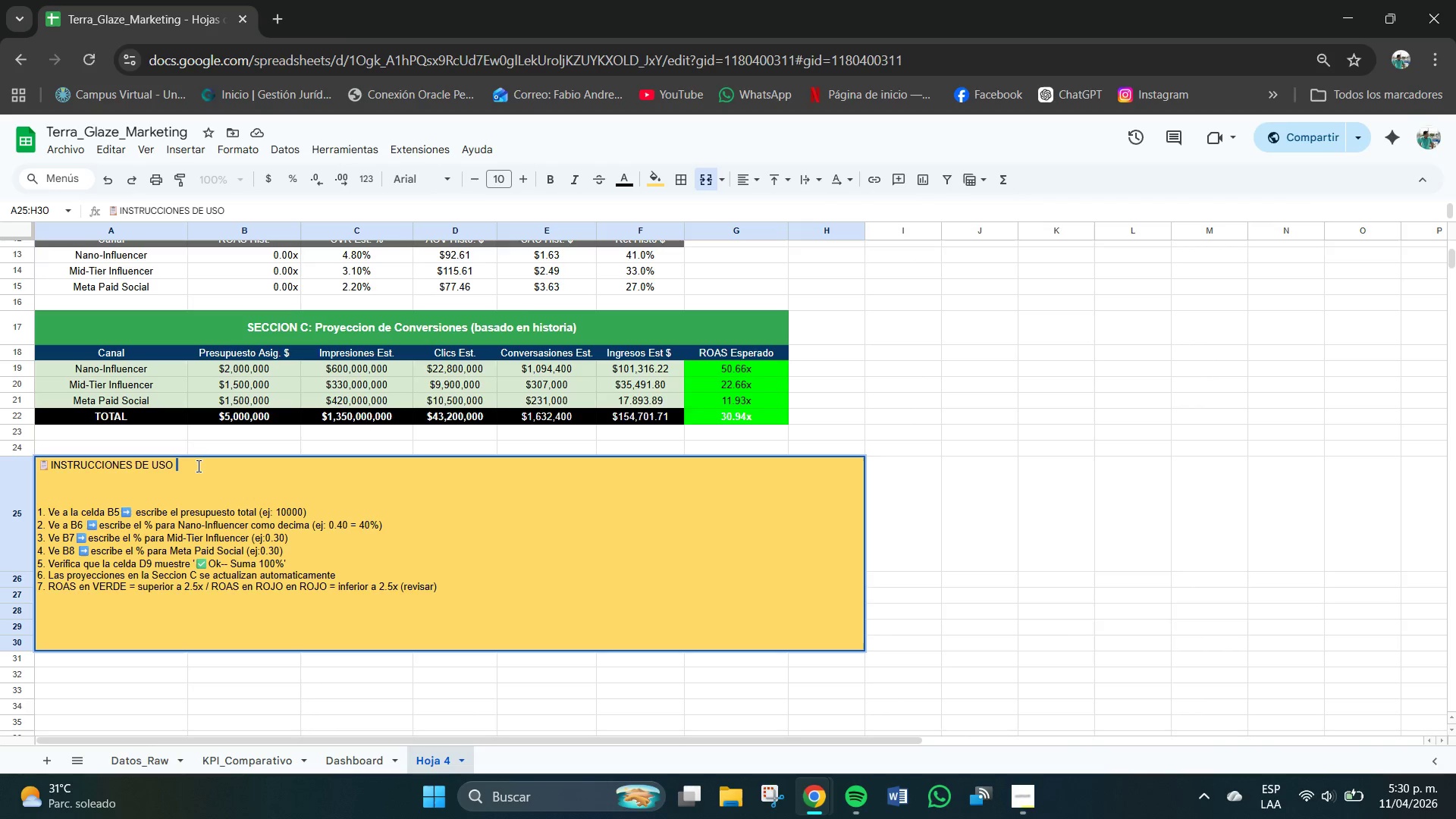 
left_click_drag(start_coordinate=[187, 465], to_coordinate=[185, 474])
 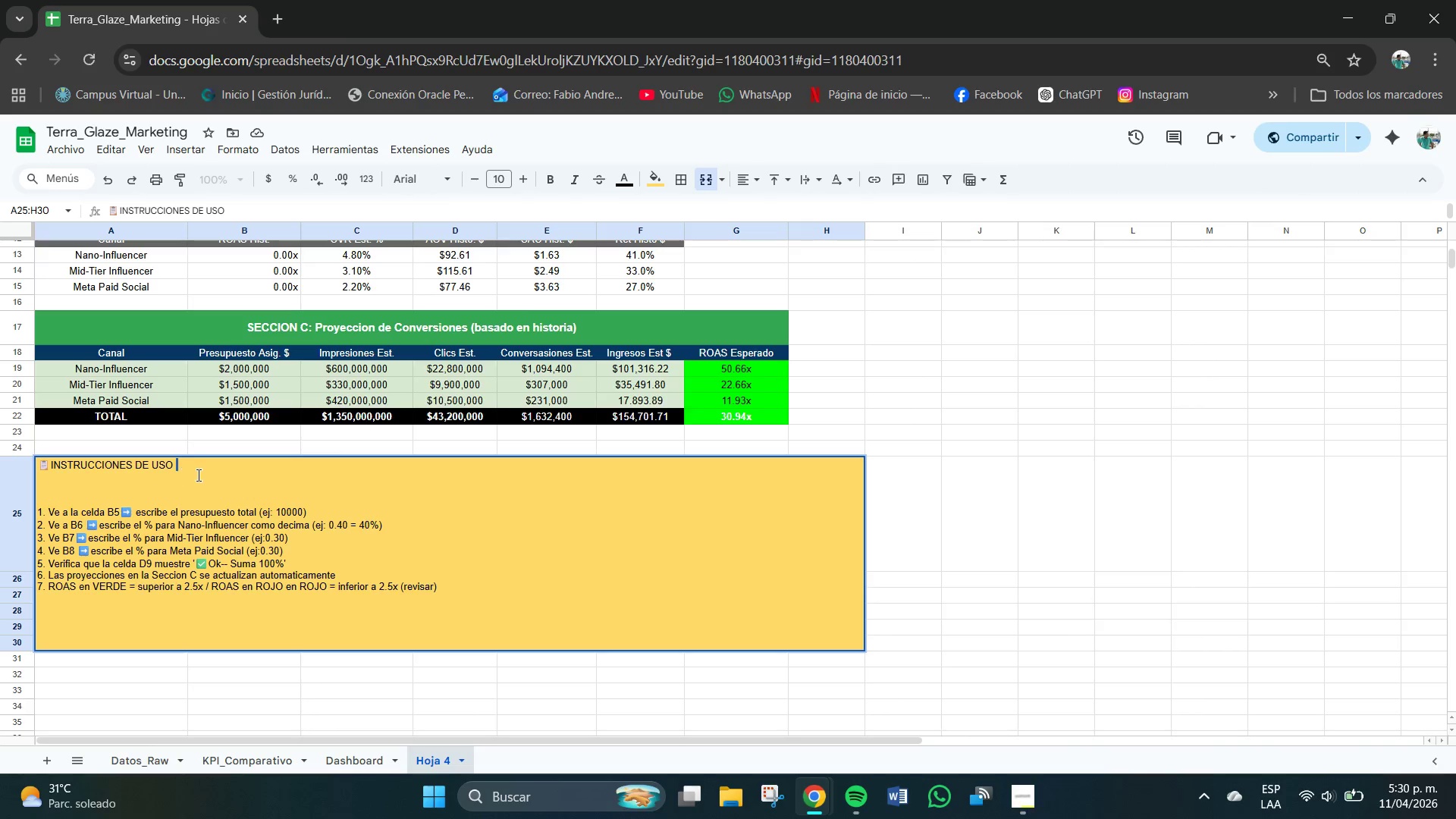 
left_click([199, 475])
 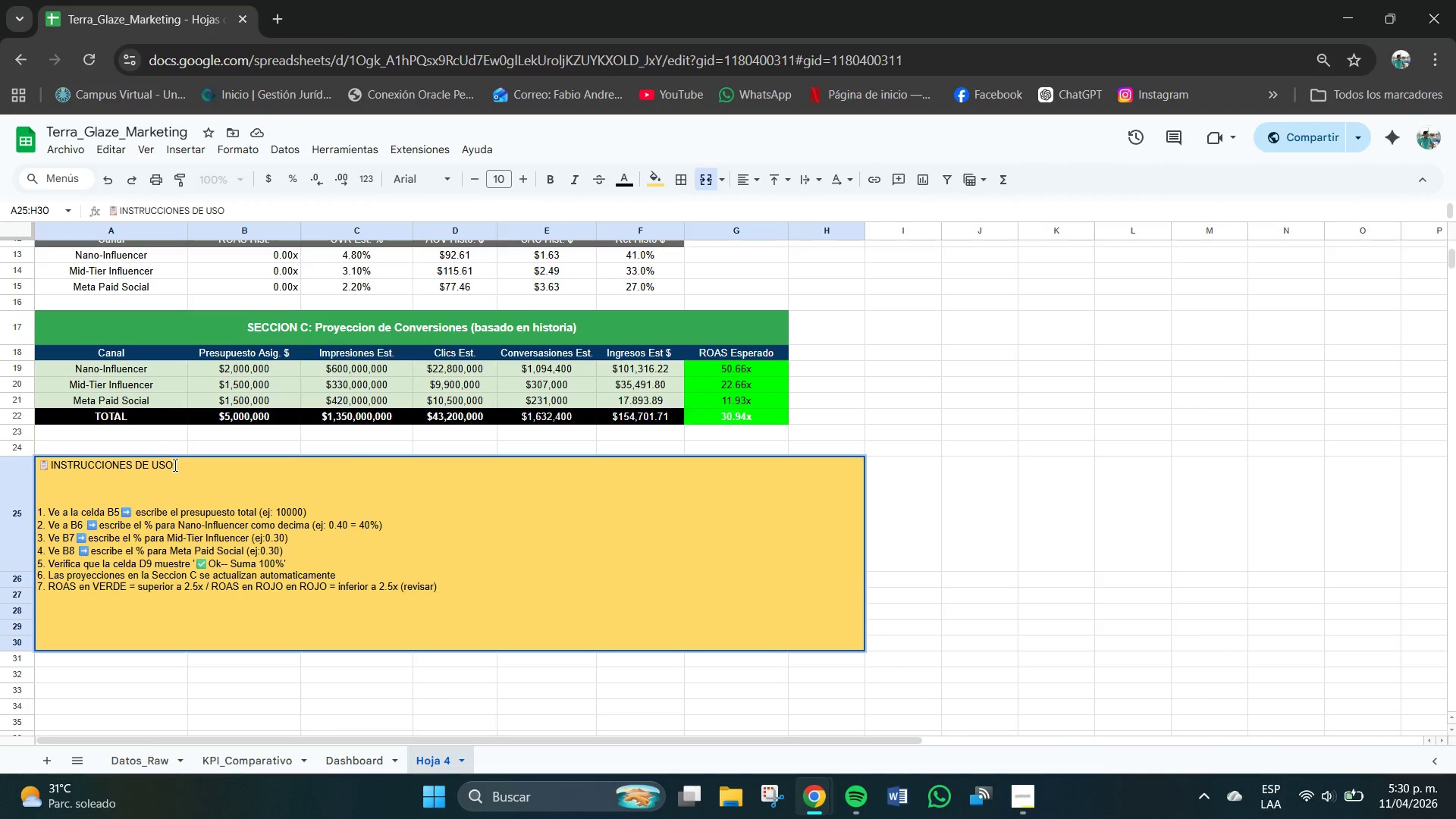 
left_click_drag(start_coordinate=[177, 466], to_coordinate=[49, 463])
 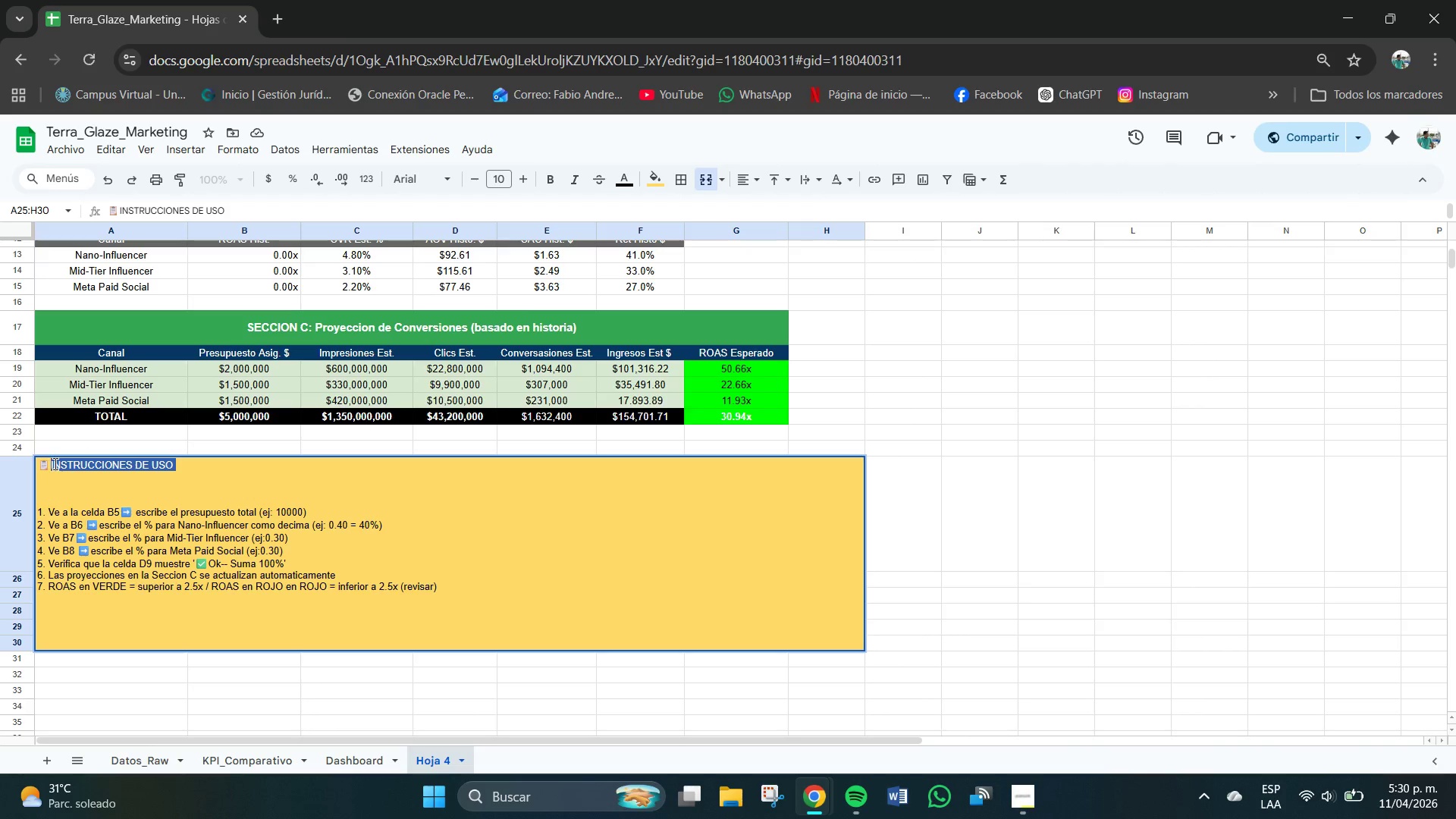 
key(Control+B)
 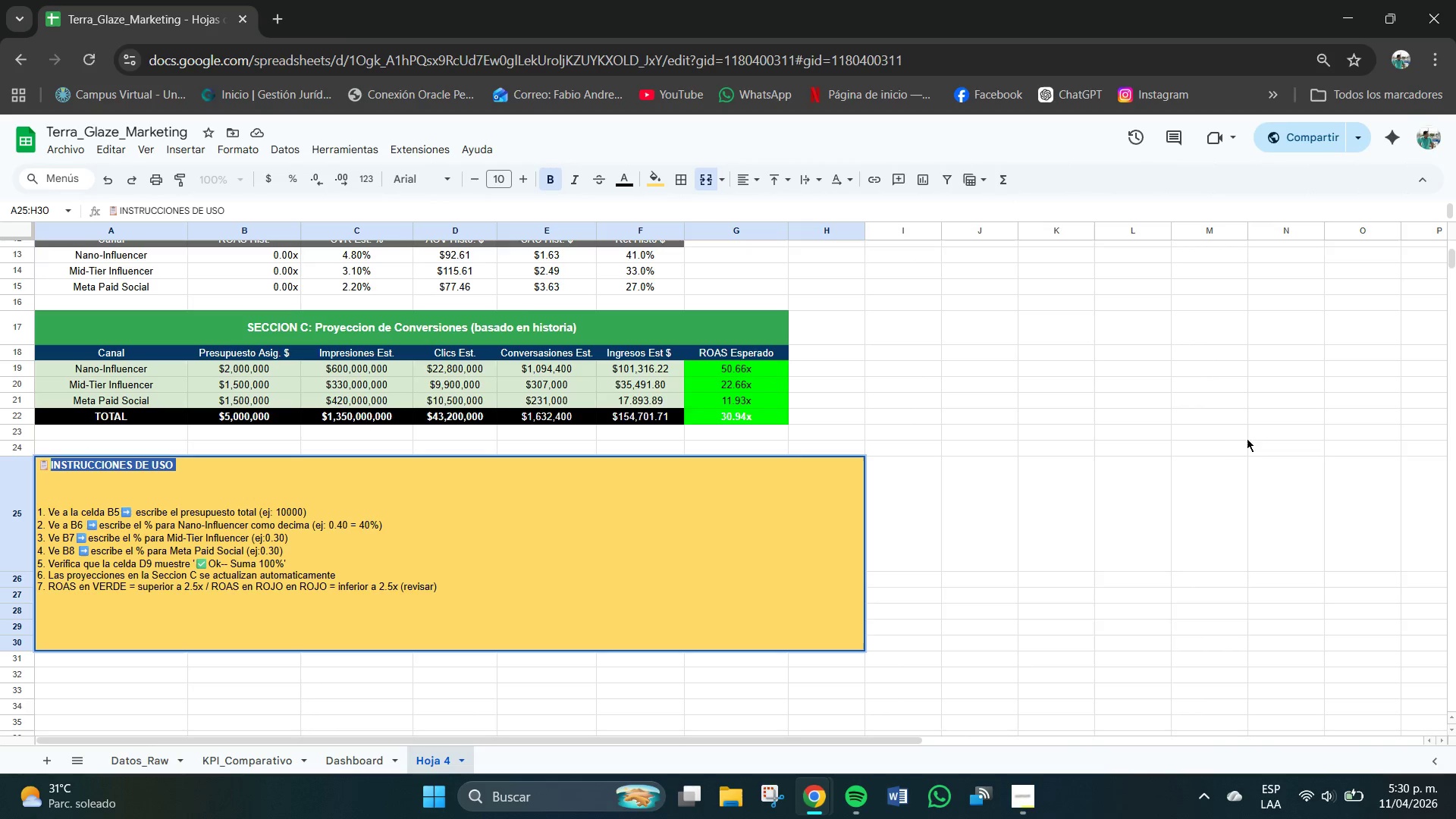 
left_click([1207, 422])
 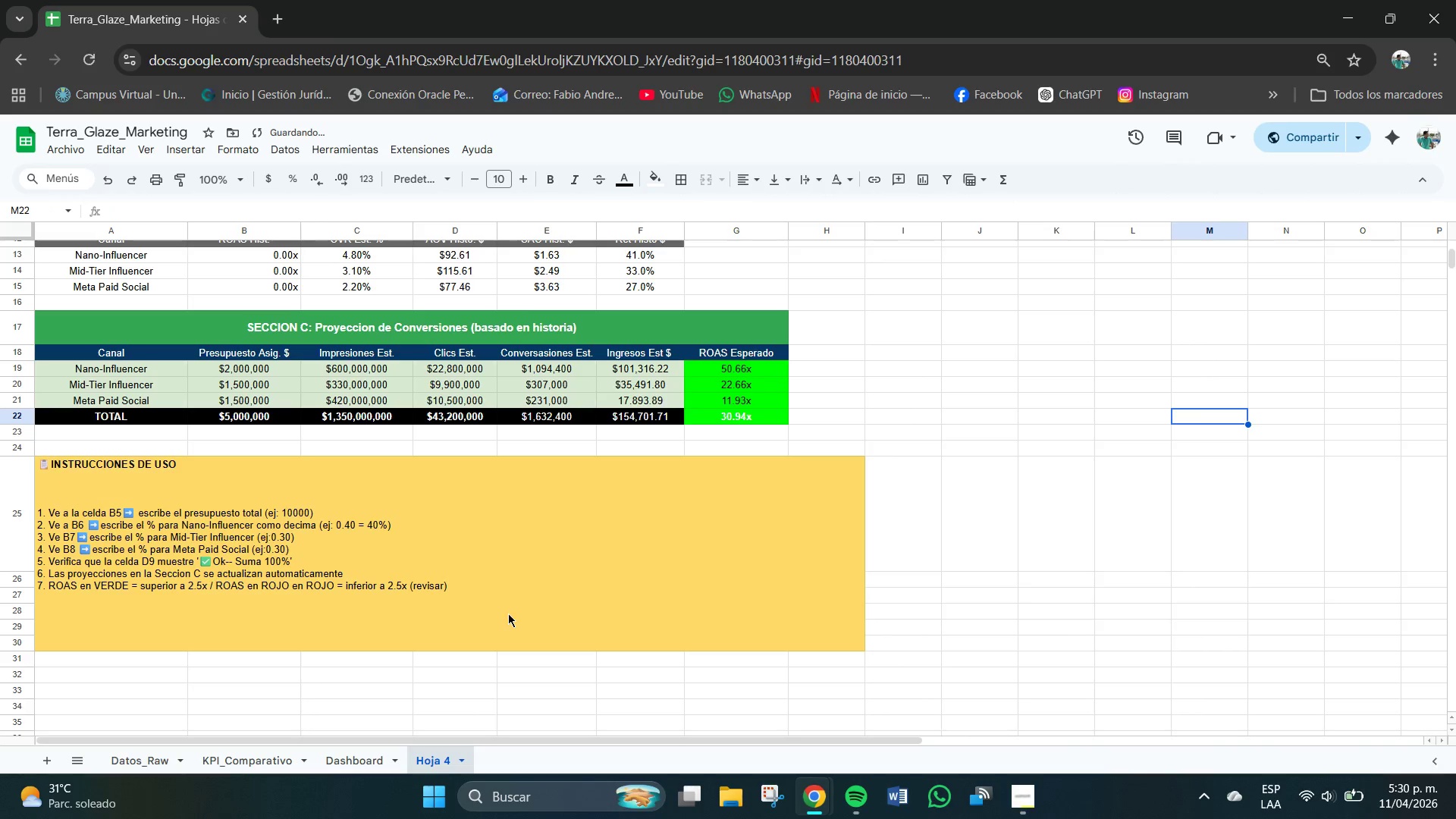 
scroll: coordinate [801, 541], scroll_direction: up, amount: 5.0
 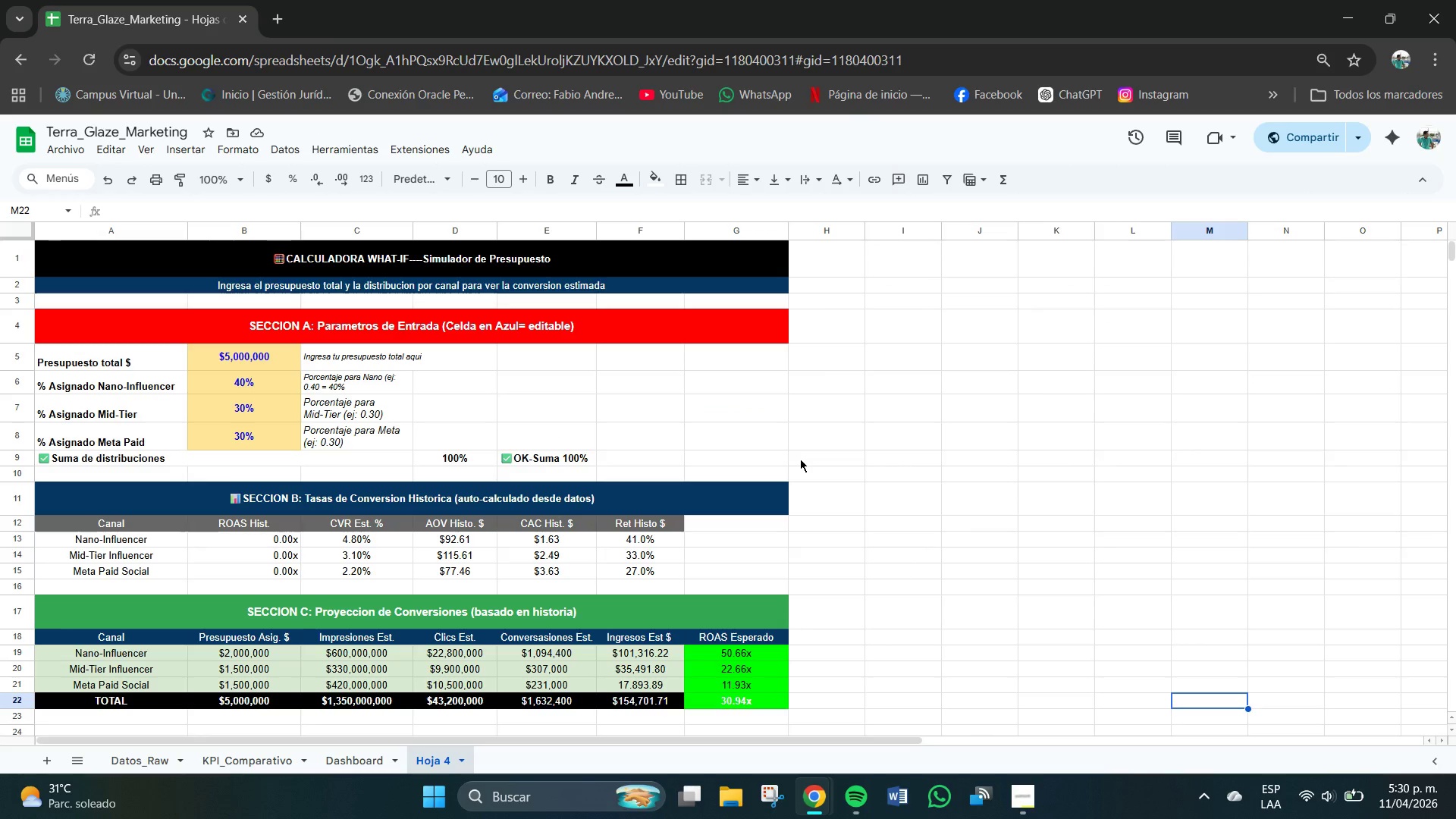 
wait(5.82)
 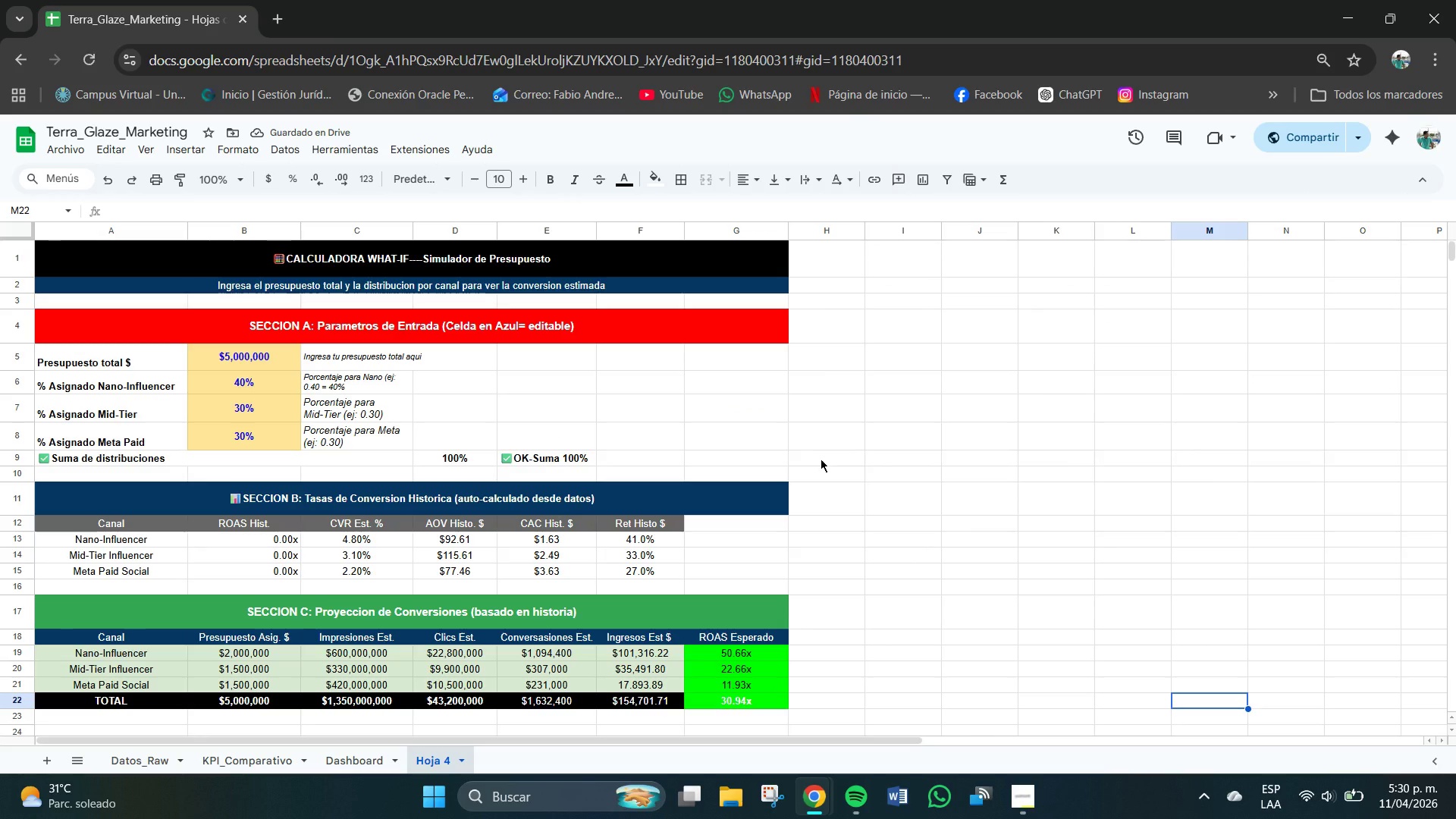 
left_click([1018, 799])